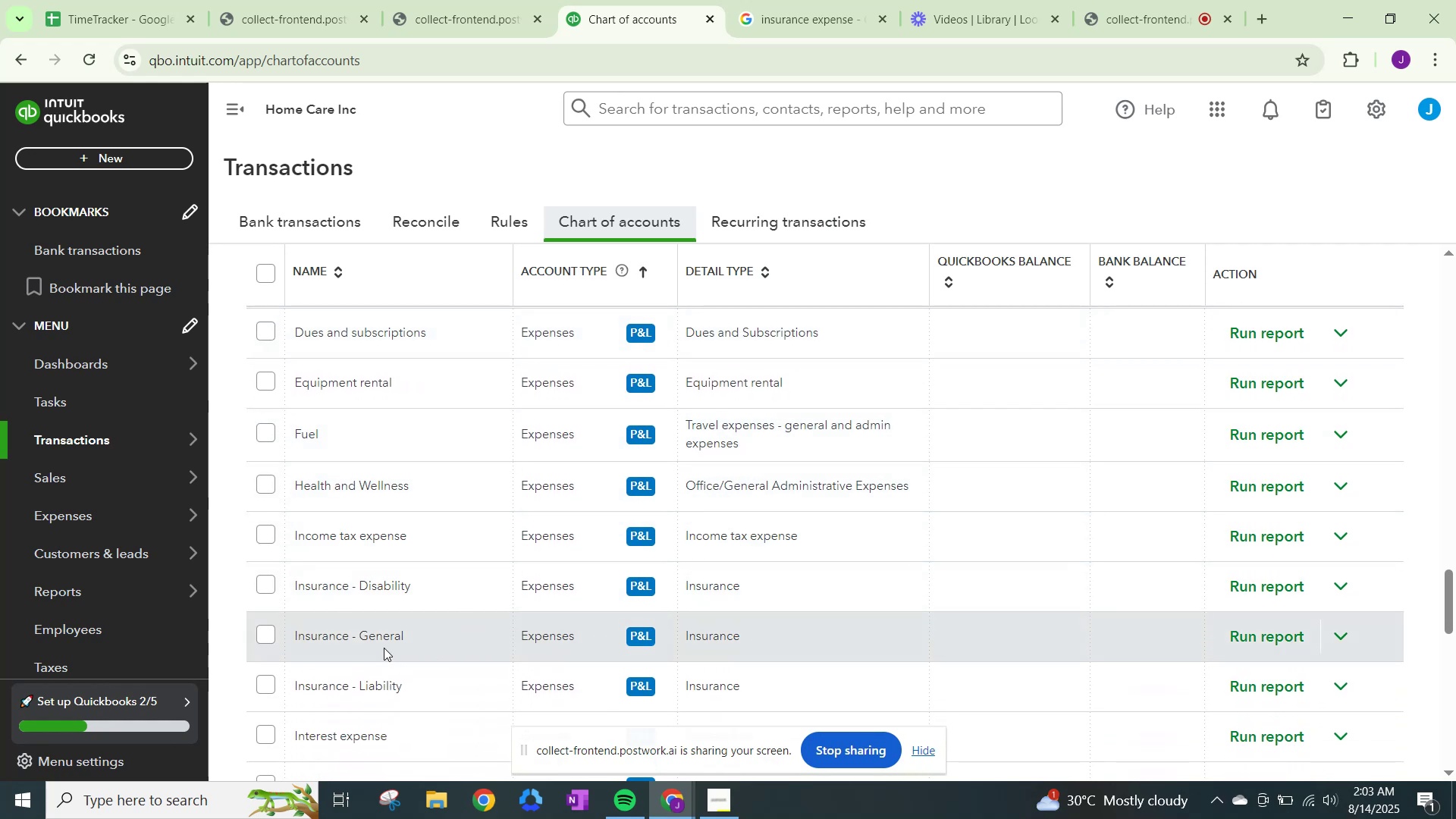 
wait(5.26)
 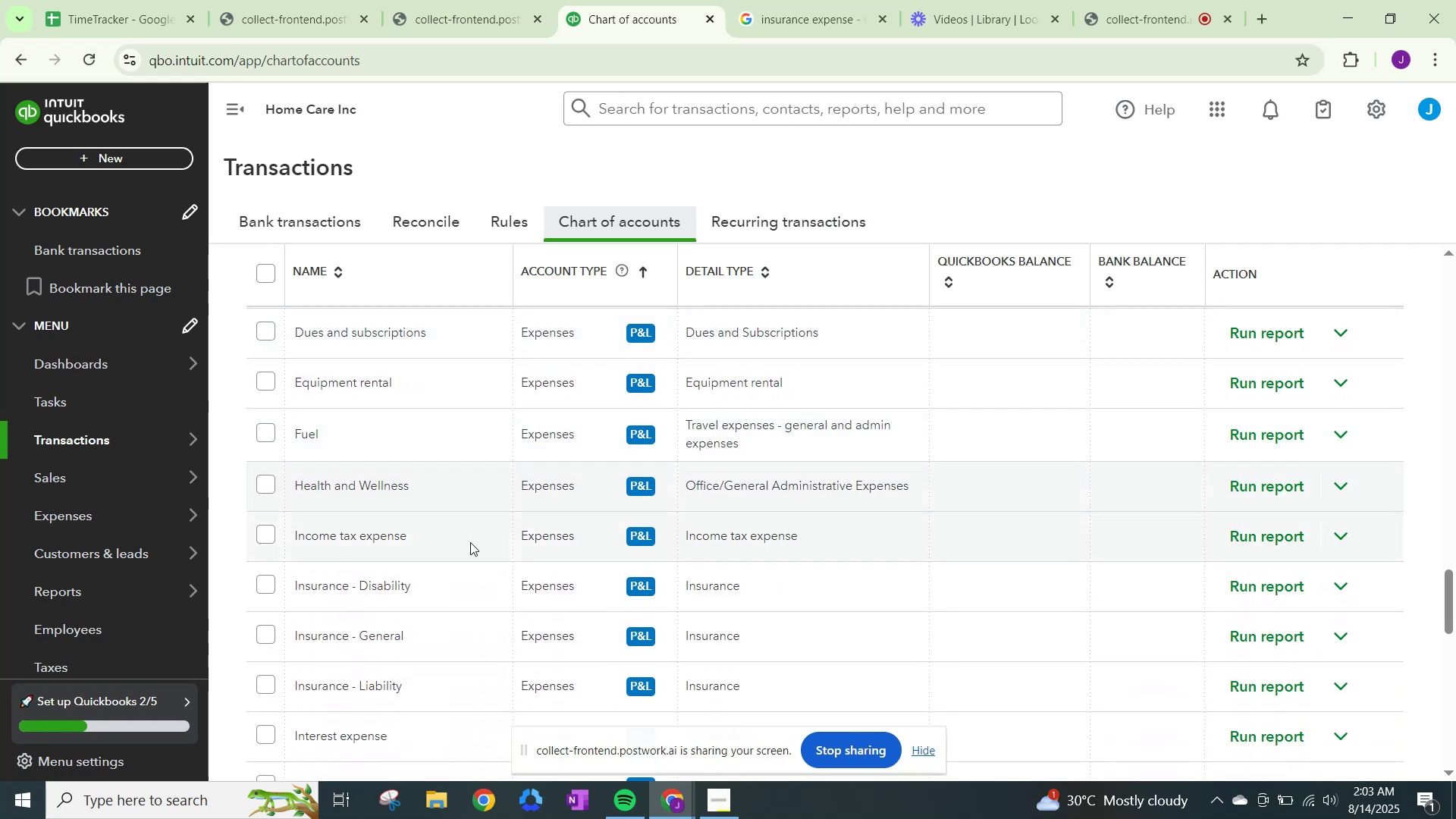 
scroll: coordinate [384, 648], scroll_direction: down, amount: 1.0
 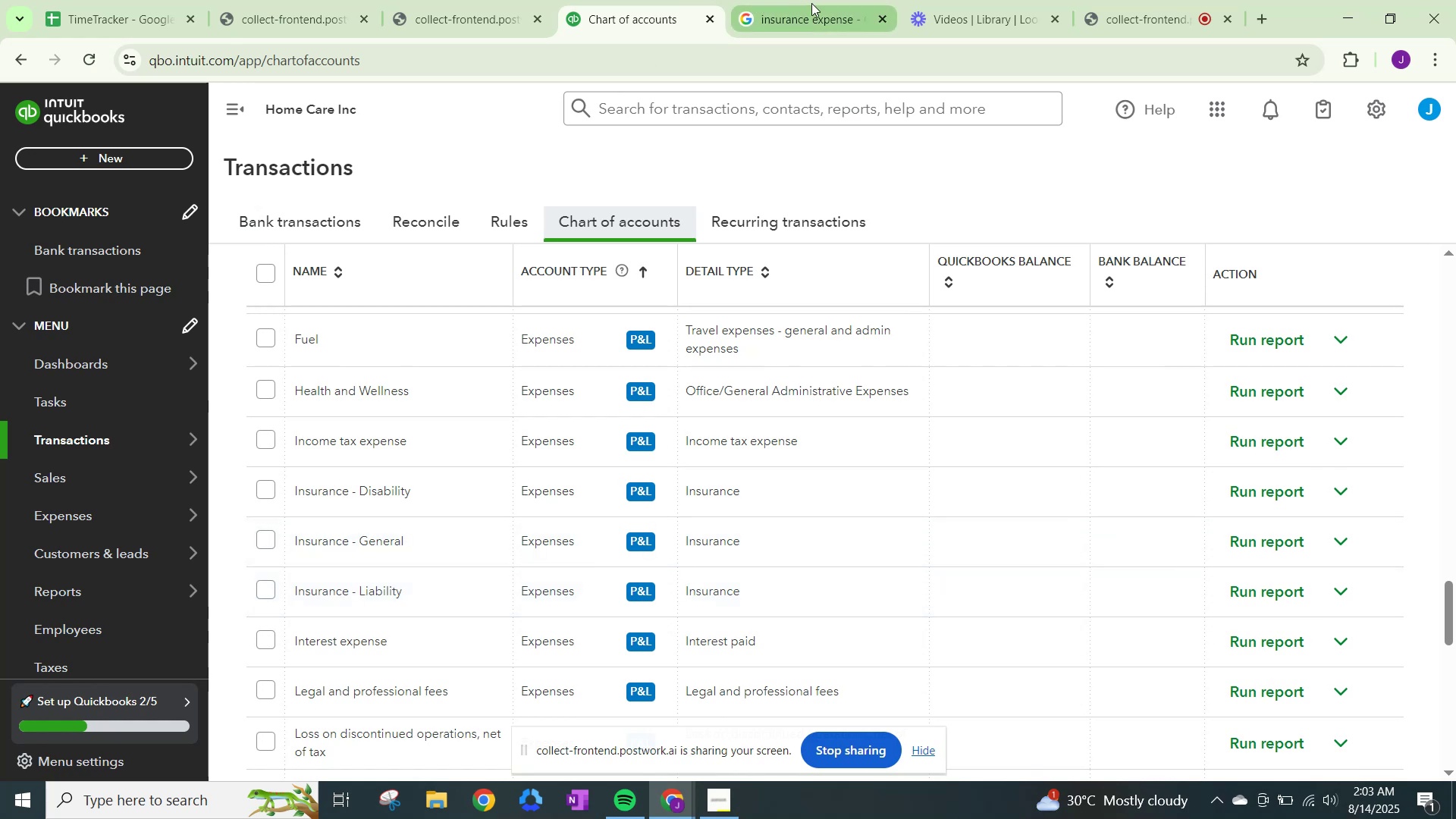 
left_click([812, 6])
 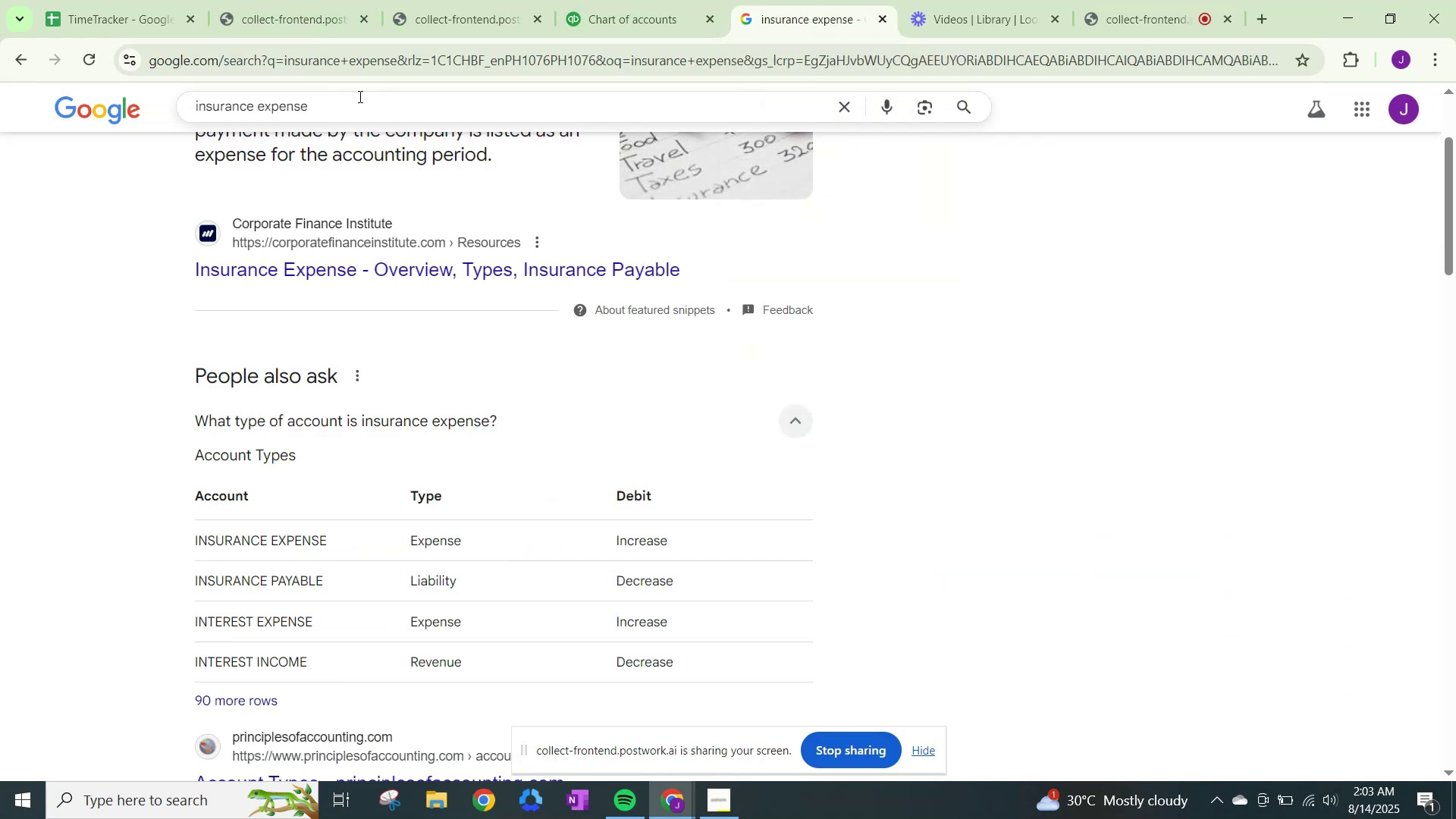 
left_click([369, 111])
 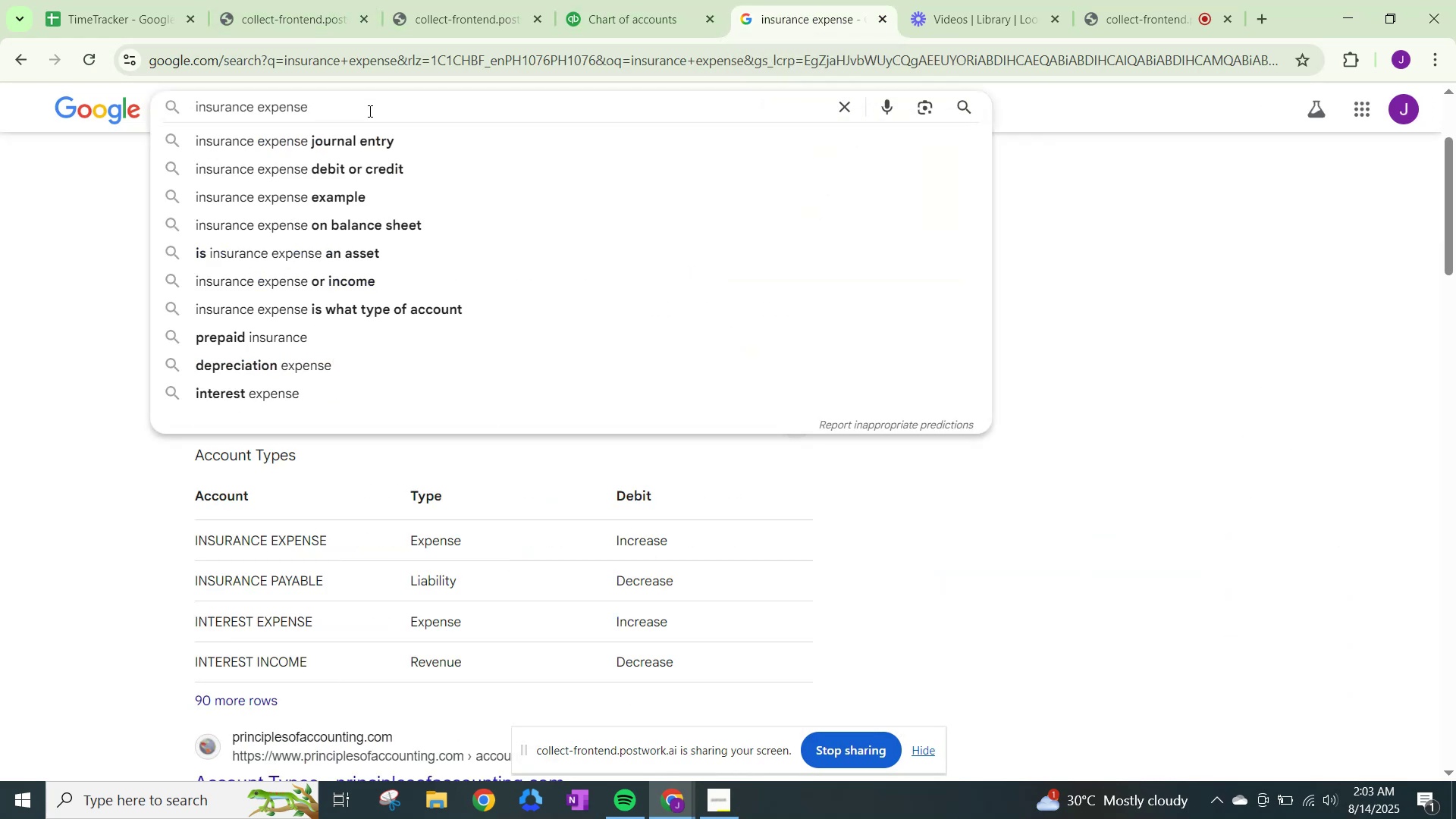 
key(Backspace)
key(Backspace)
key(Backspace)
key(Backspace)
key(Backspace)
key(Backspace)
key(Backspace)
type(general)
 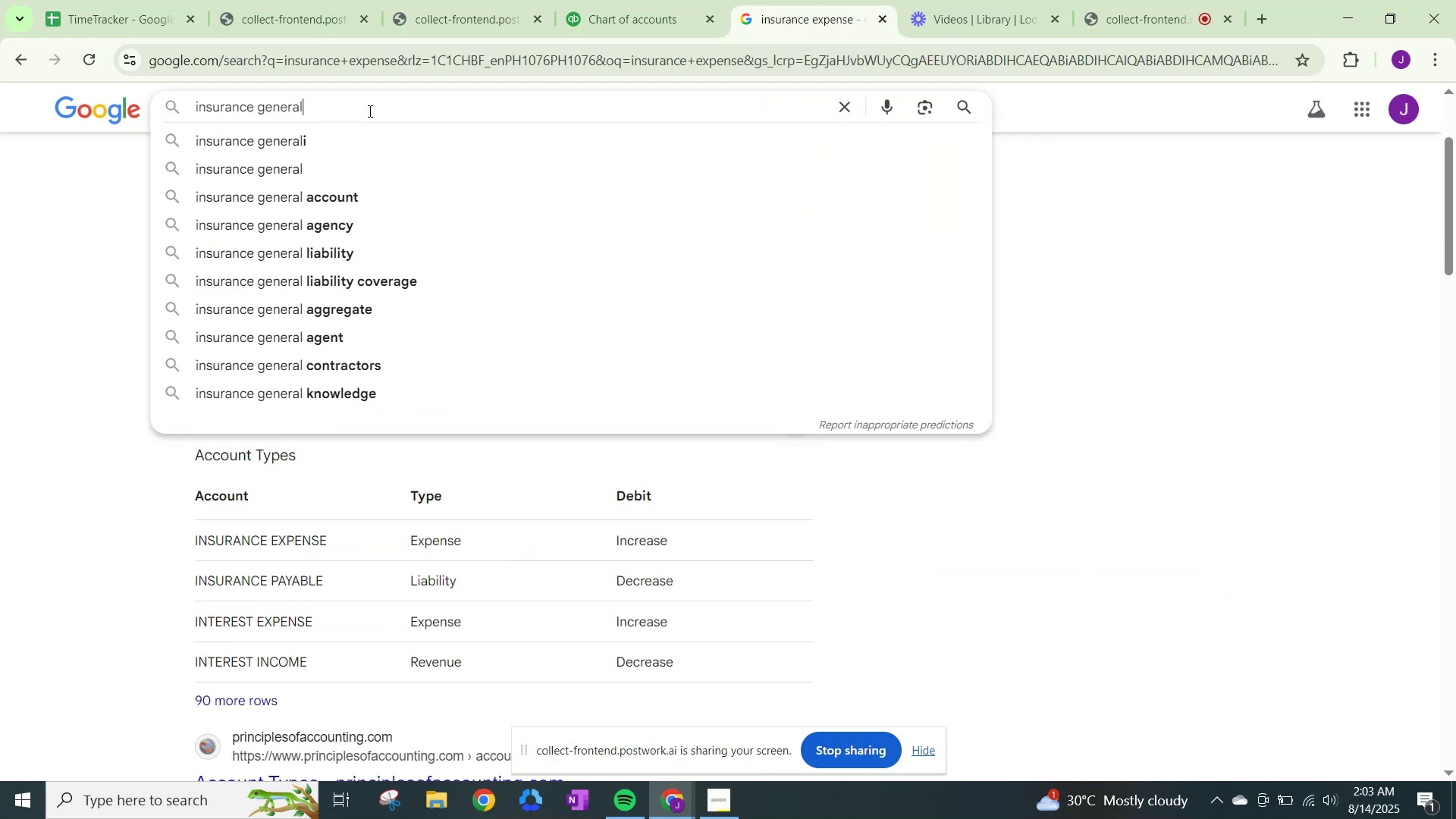 
key(Enter)
 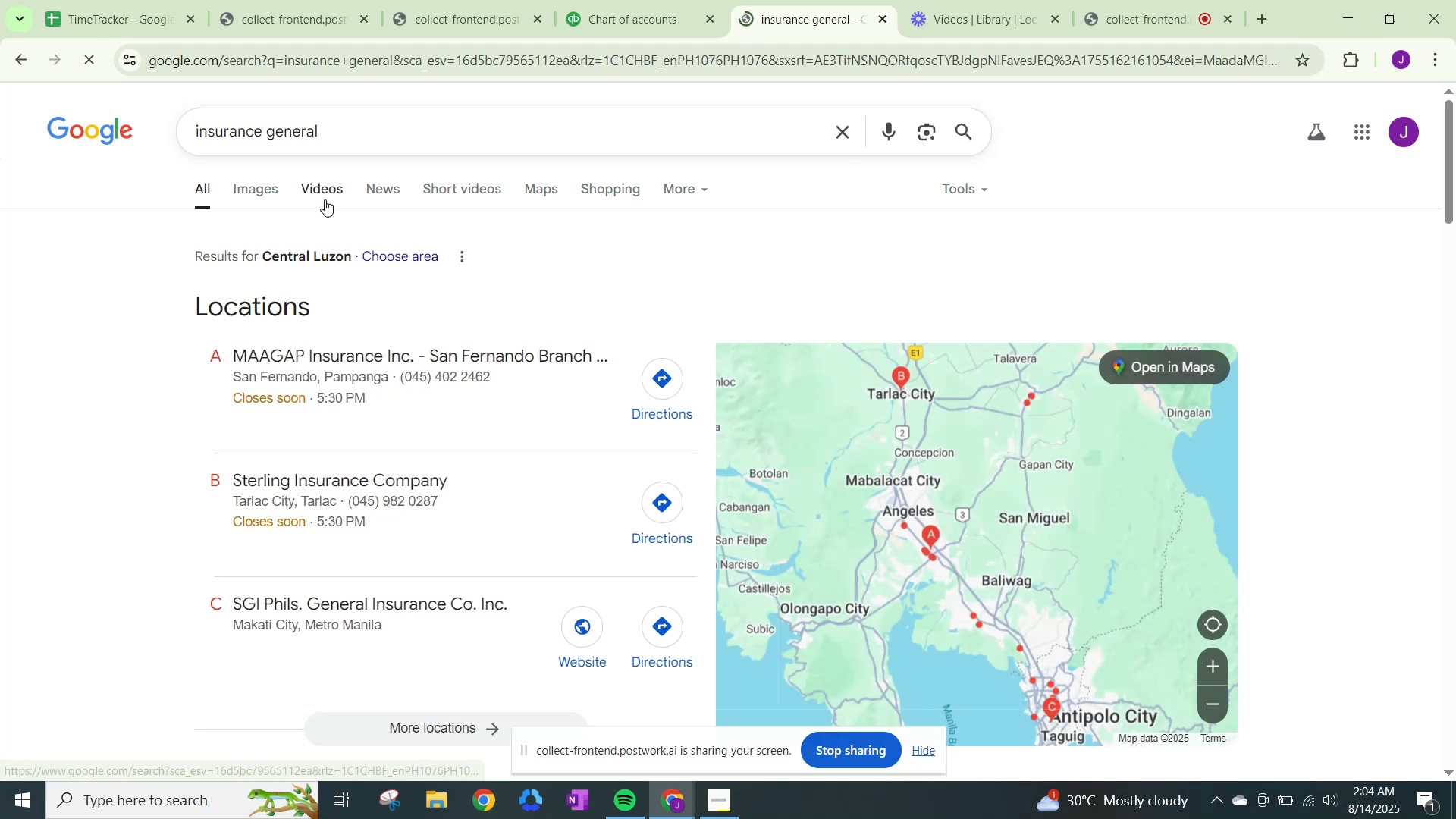 
key(Space)
 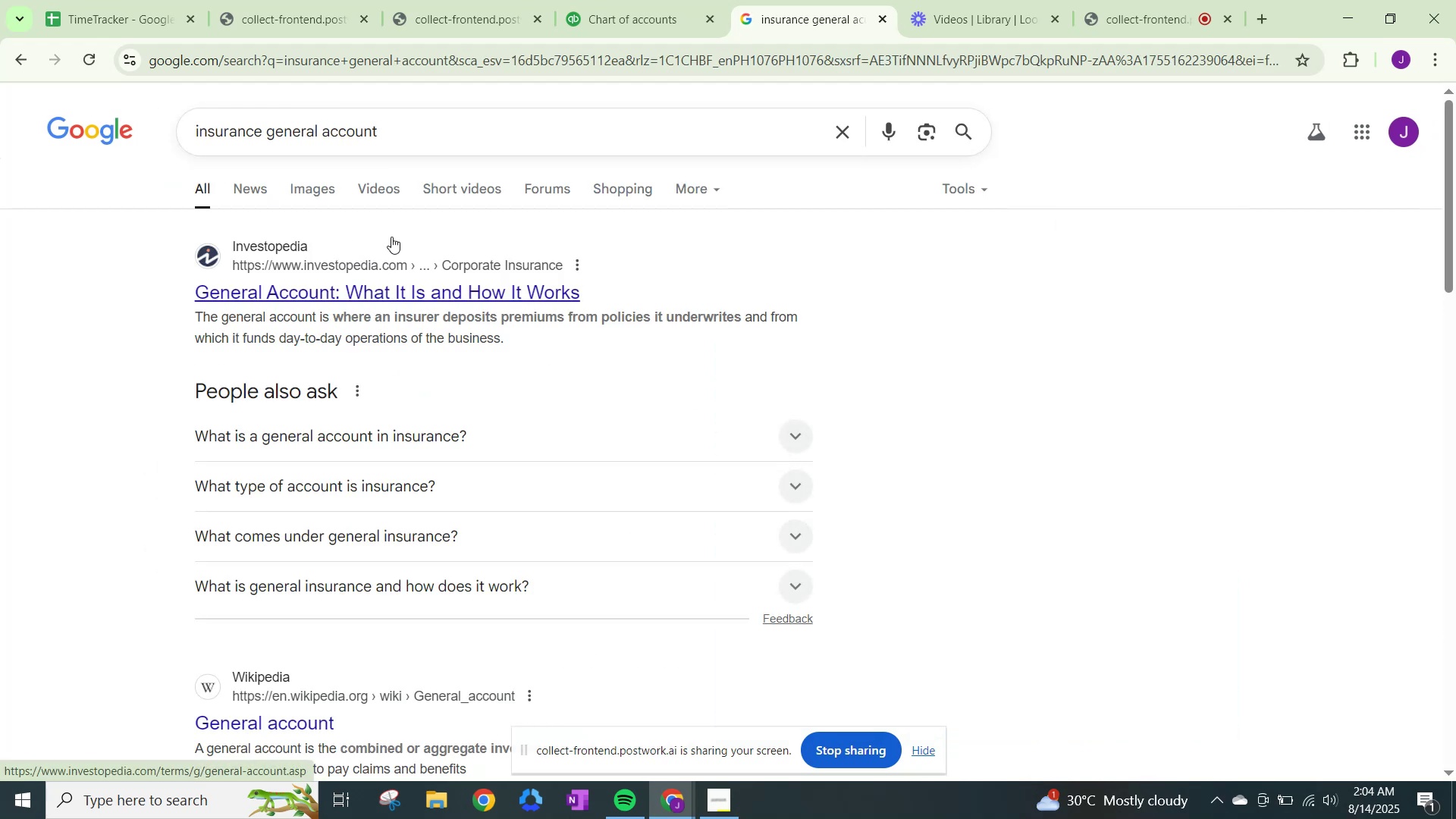 
wait(9.32)
 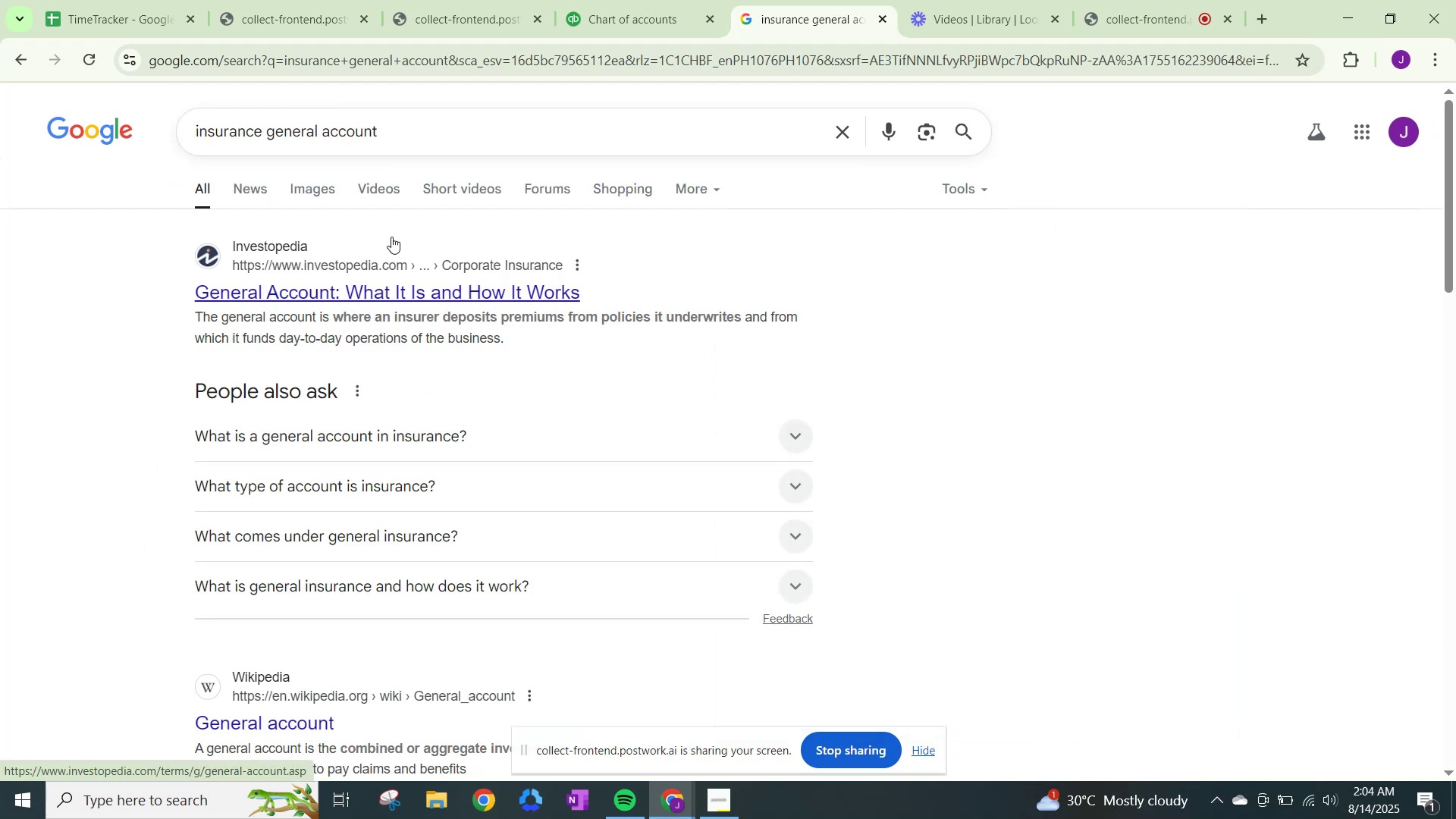 
mouse_move([416, 325])
 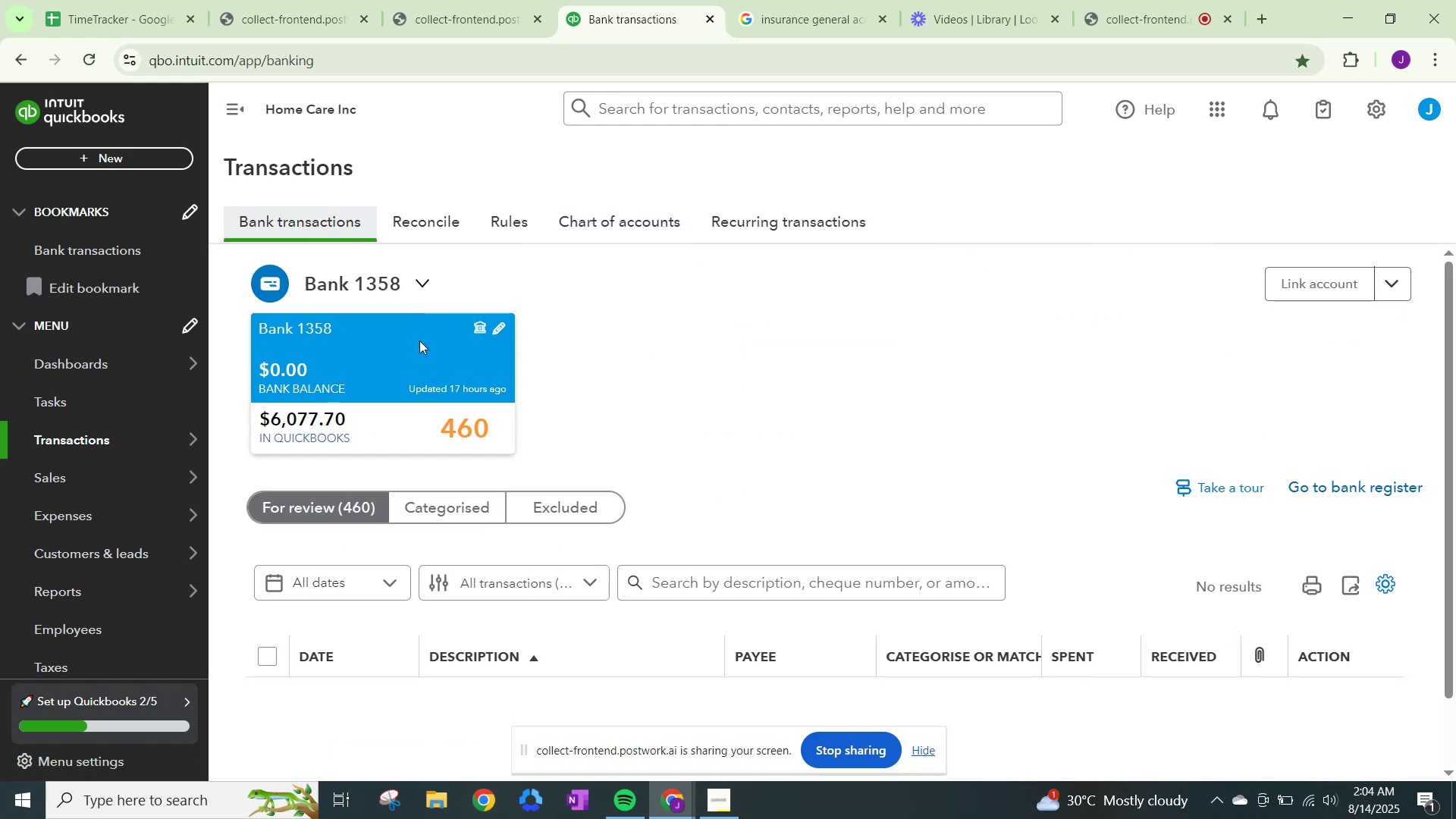 
scroll: coordinate [472, 462], scroll_direction: down, amount: 3.0
 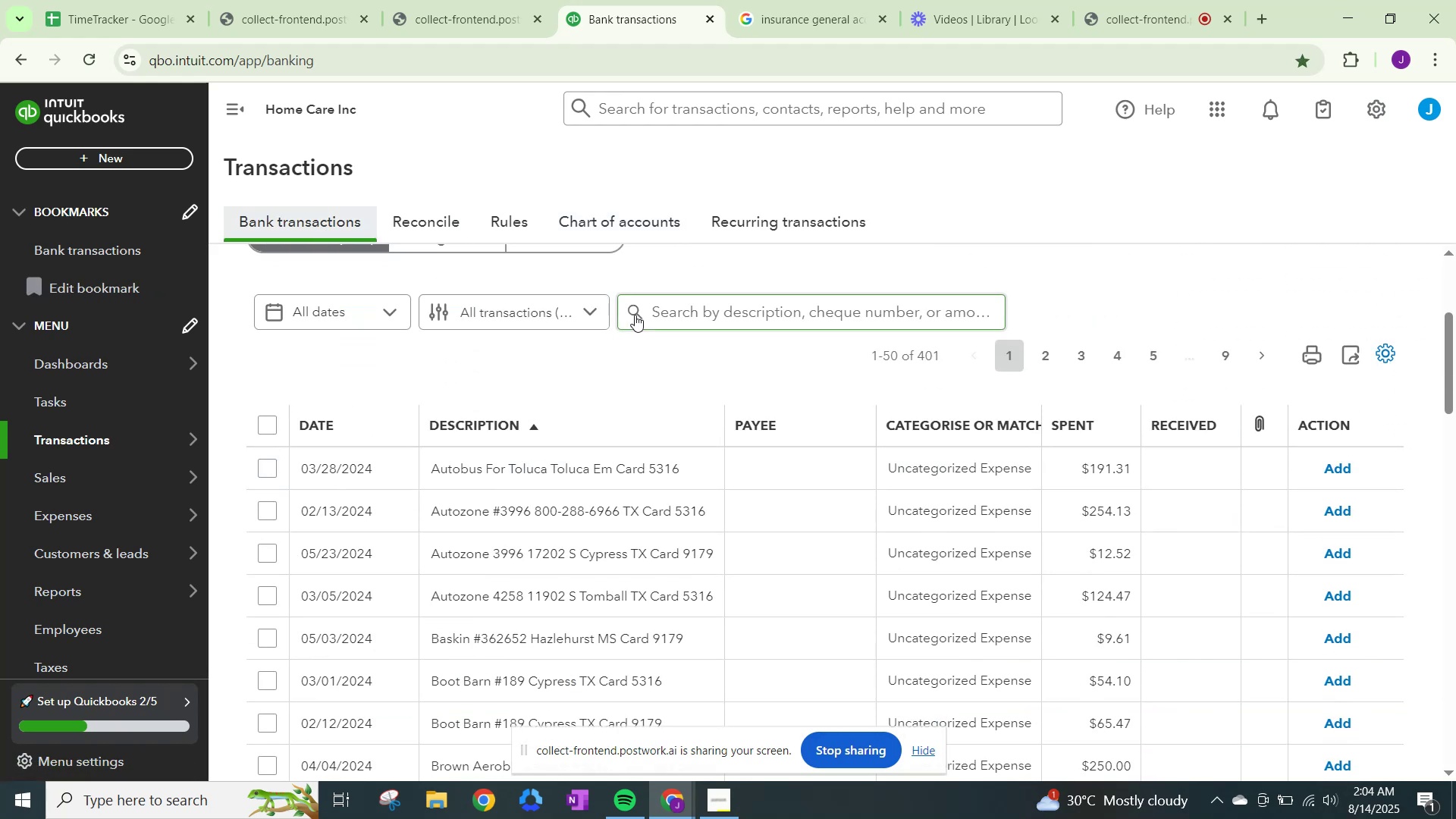 
left_click([672, 317])
 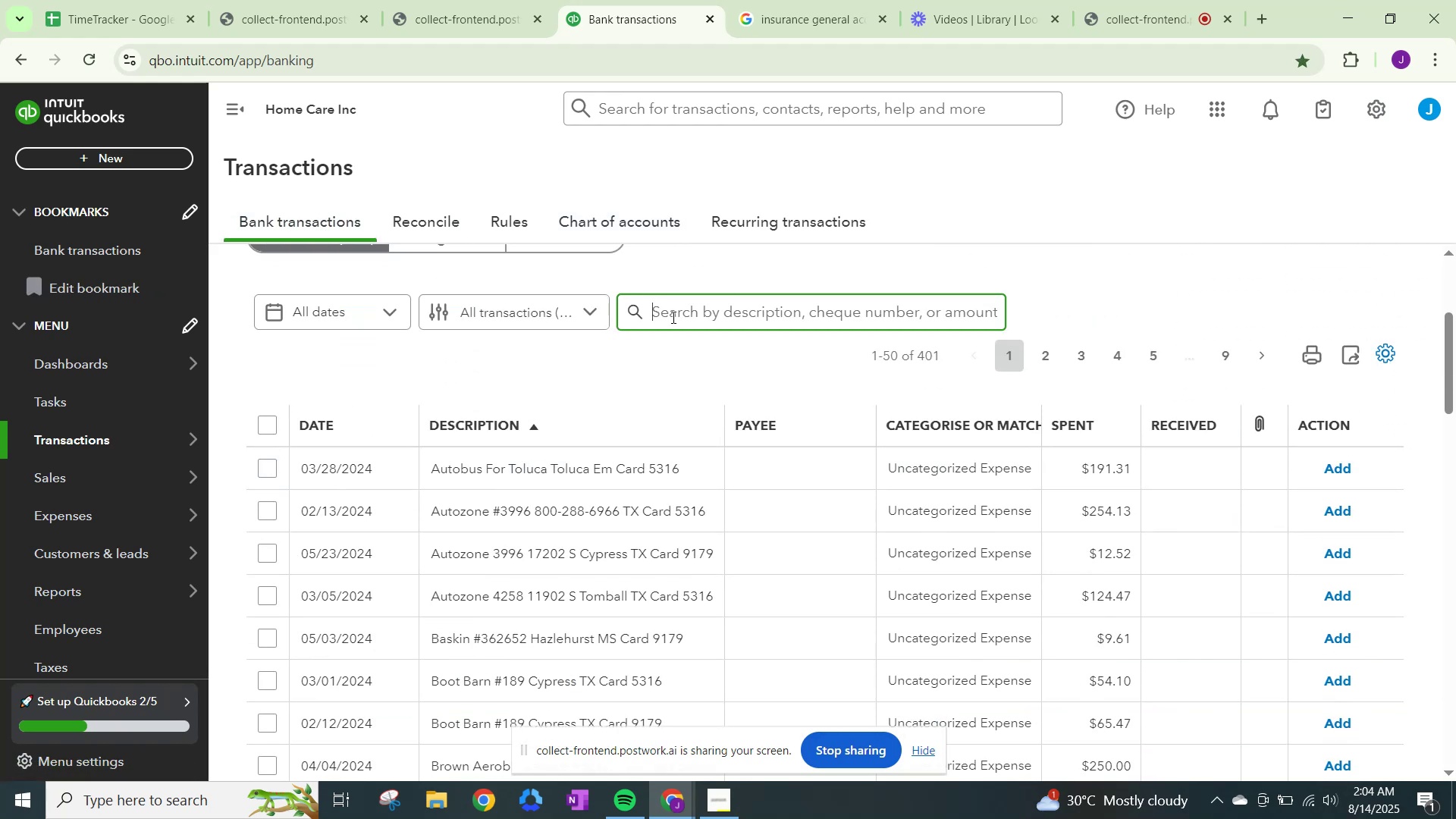 
type(state)
key(NumpadEnter)
 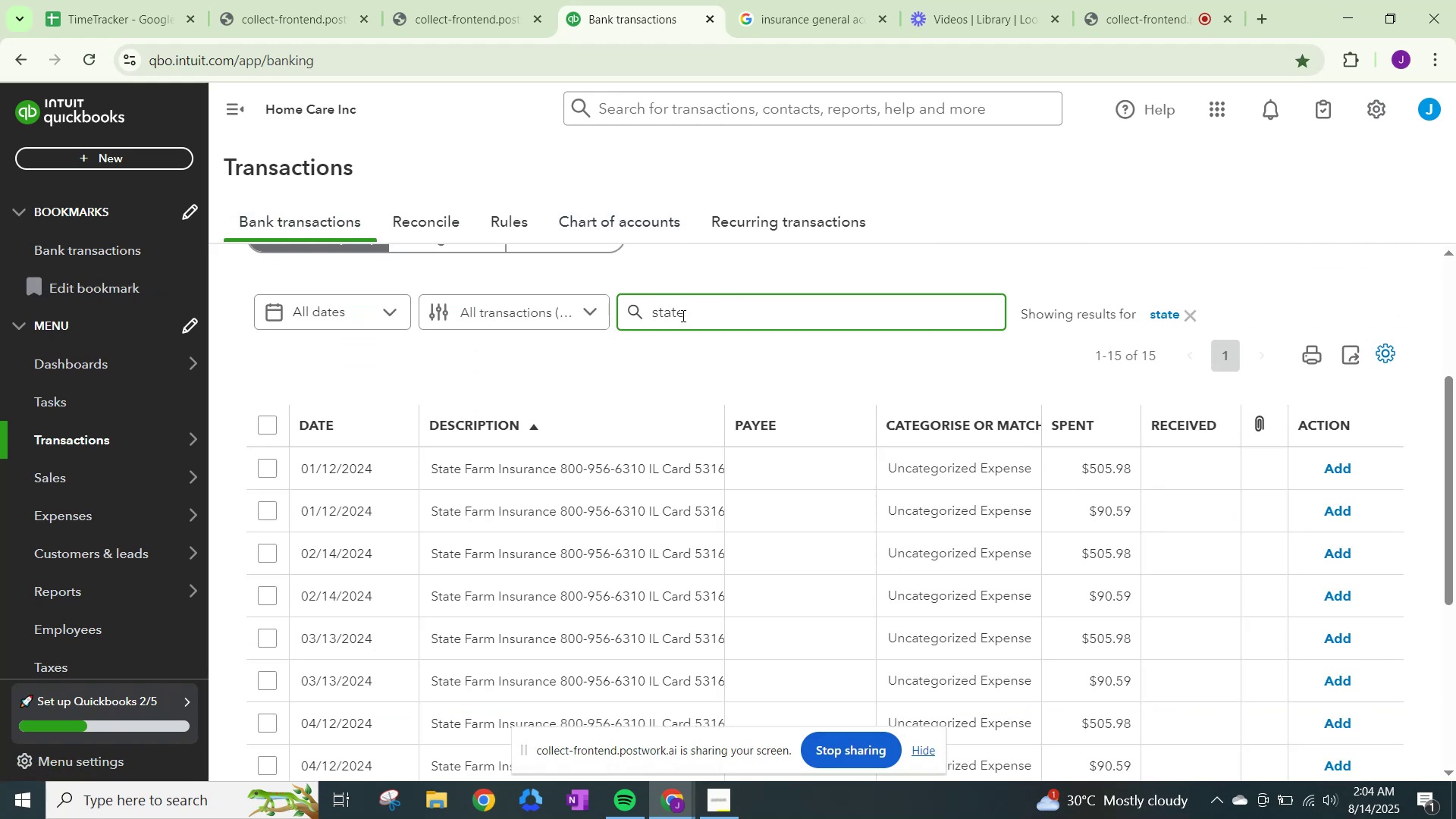 
scroll: coordinate [718, 463], scroll_direction: down, amount: 5.0
 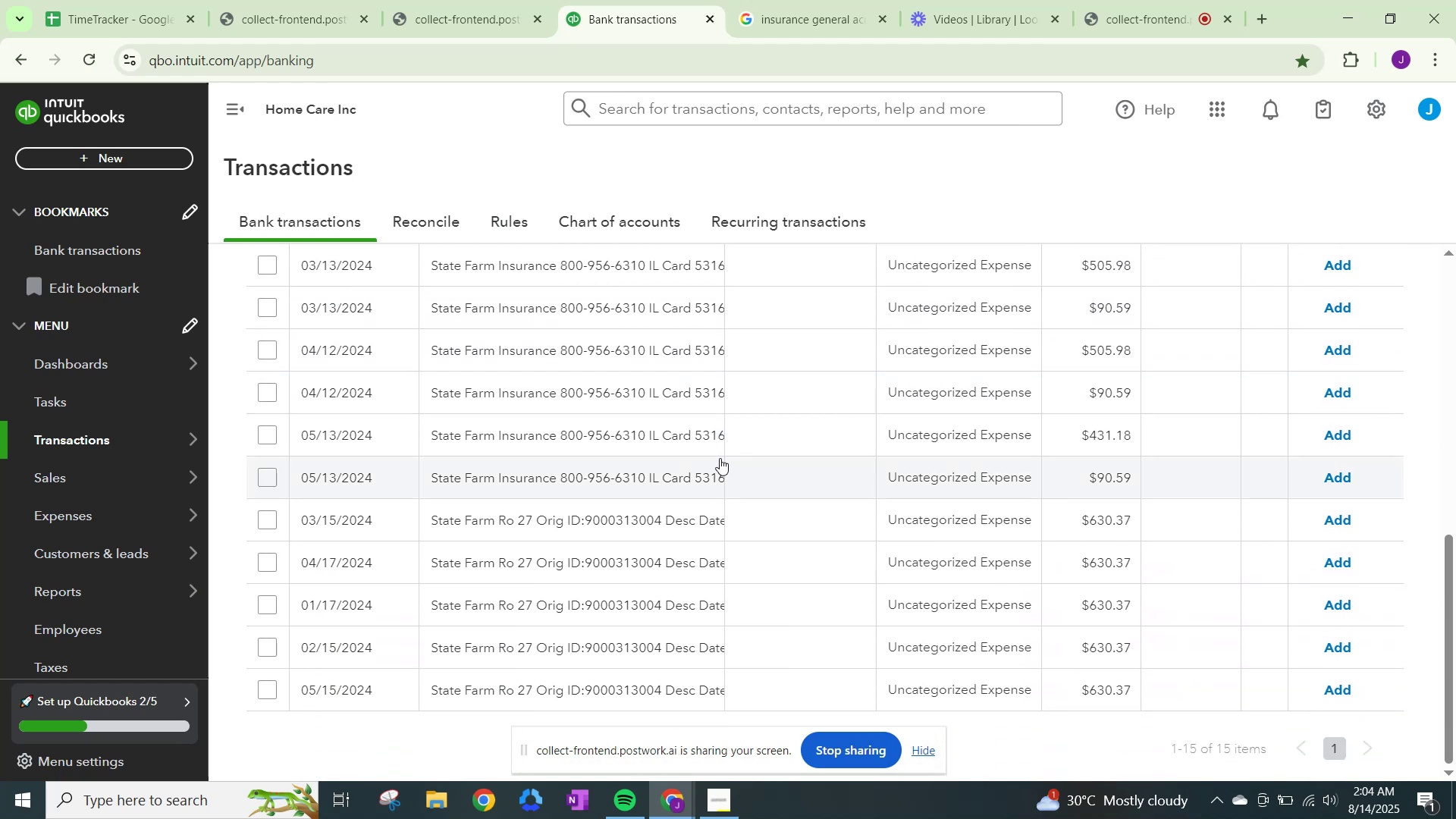 
scroll: coordinate [857, 395], scroll_direction: up, amount: 3.0
 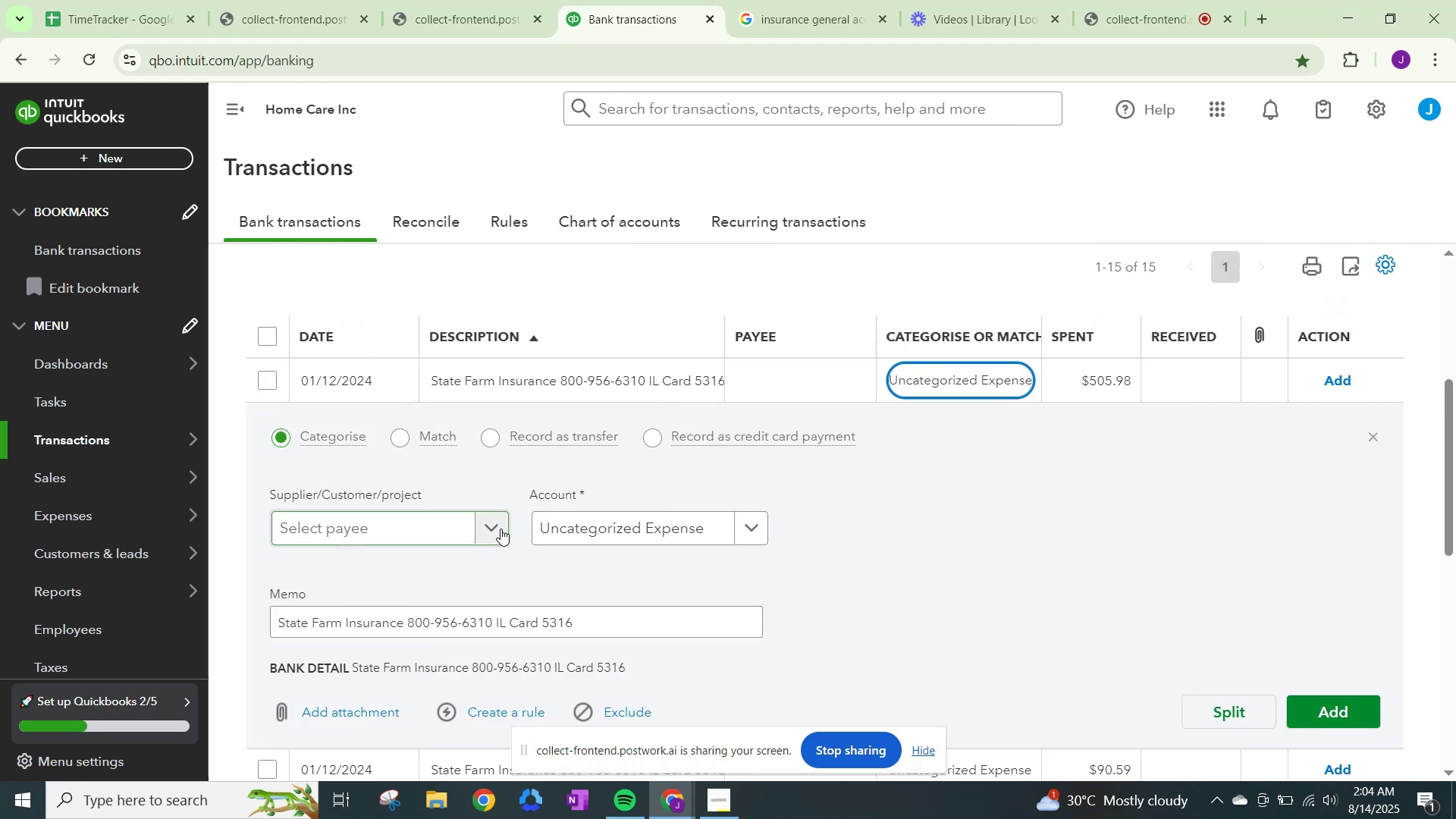 
type(State Farm Insurance)
 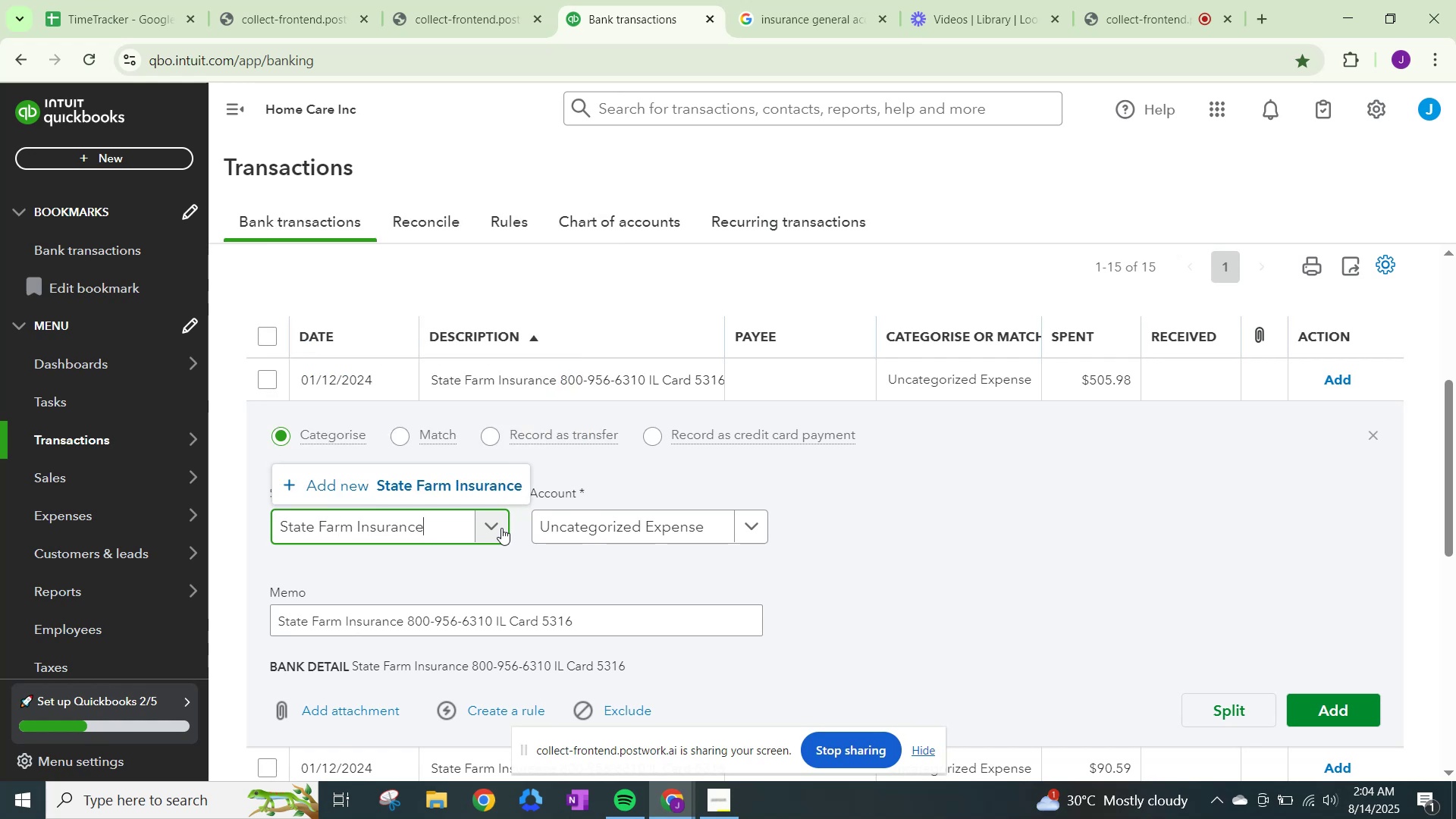 
left_click([480, 472])
 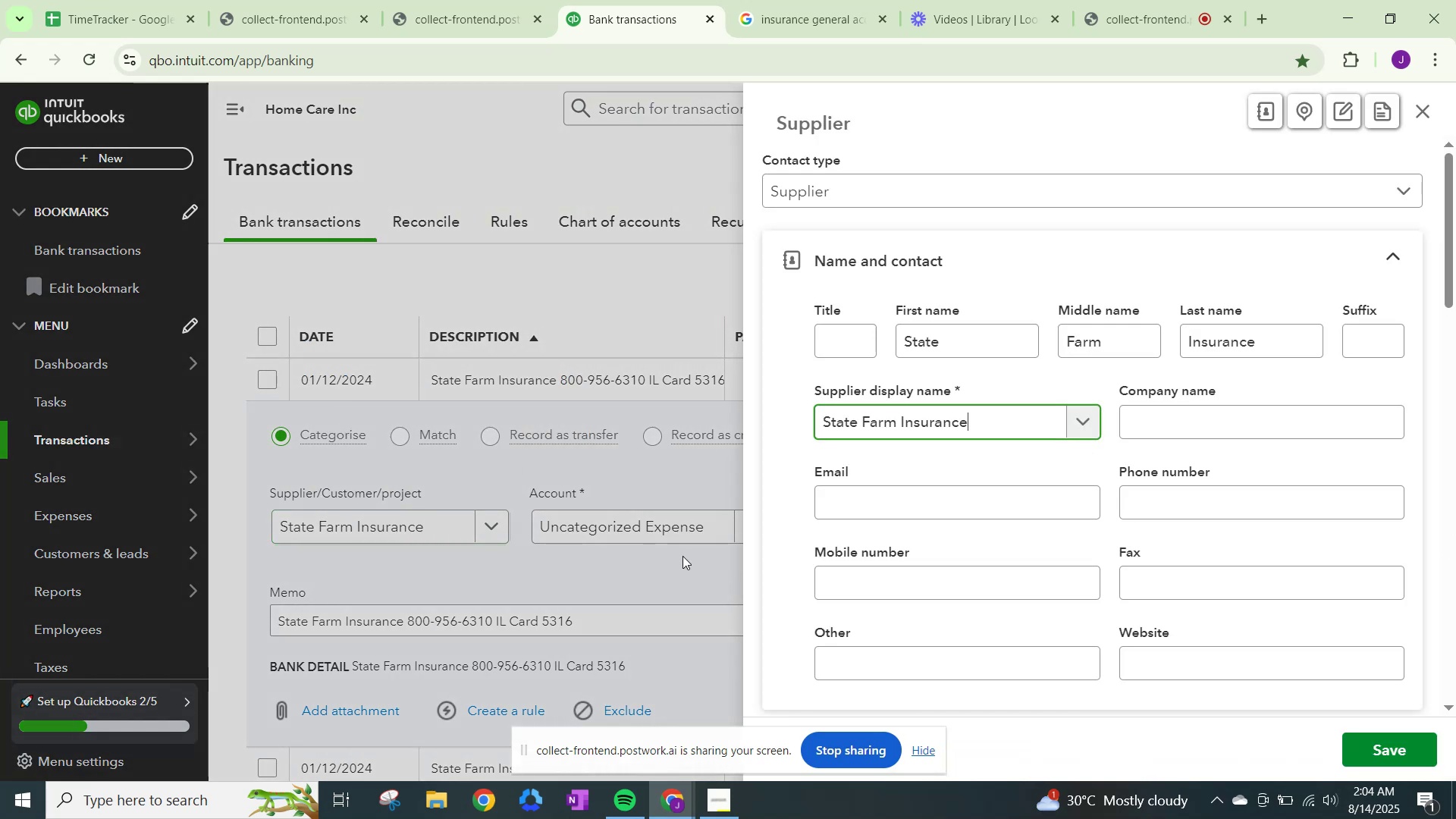 
scroll: coordinate [1011, 555], scroll_direction: down, amount: 15.0
 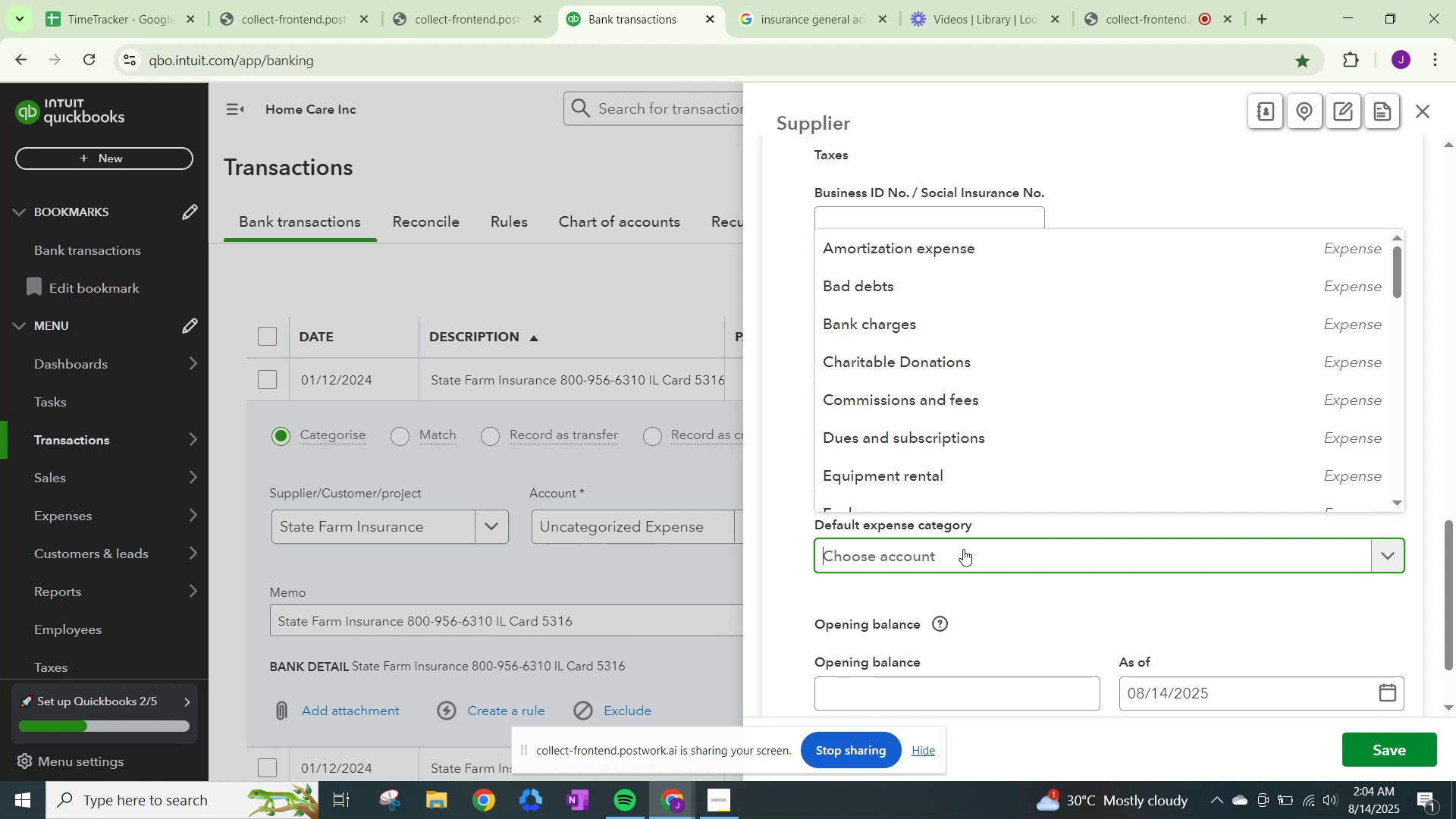 
type(Insurance )
 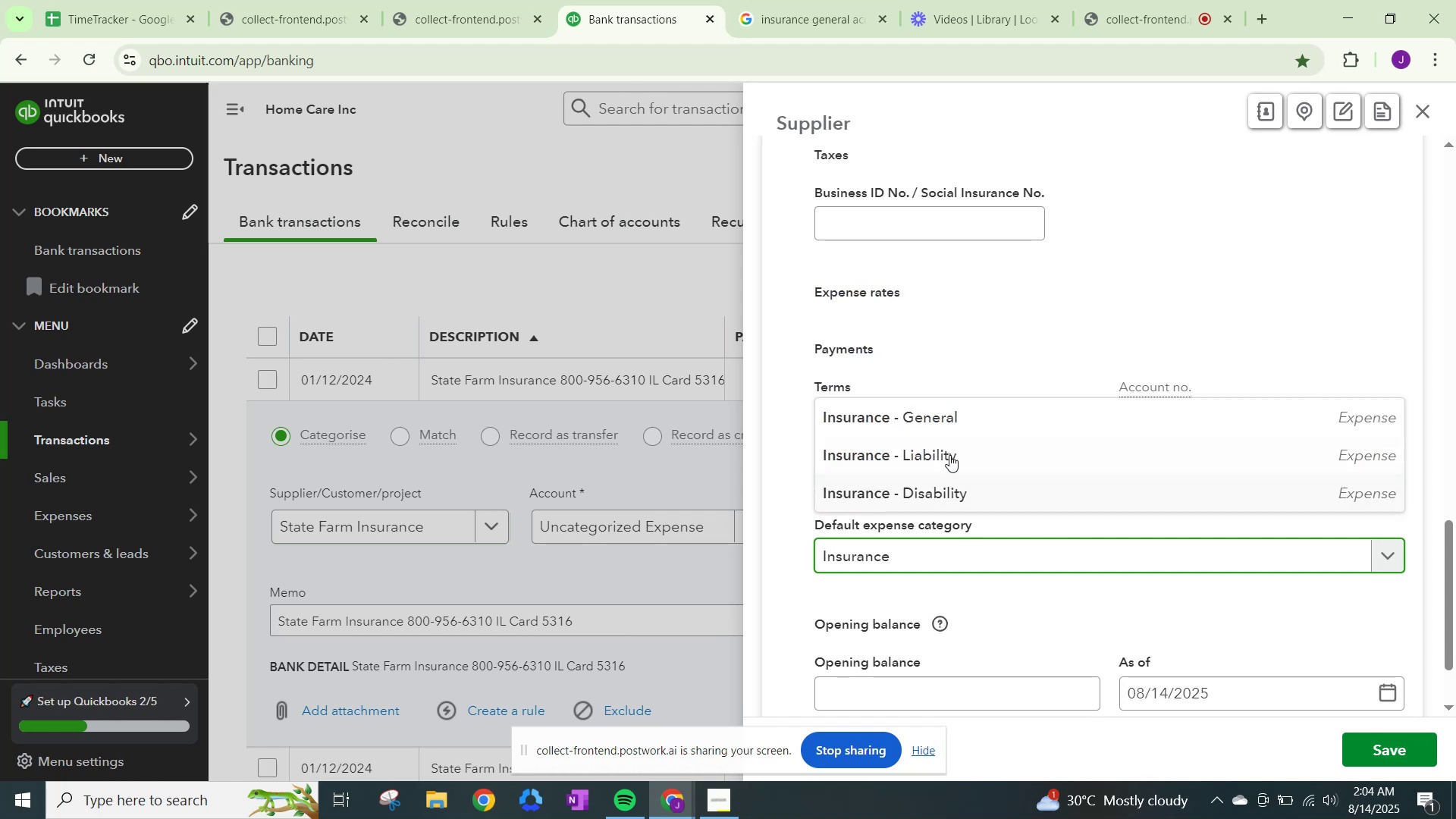 
left_click([956, 416])
 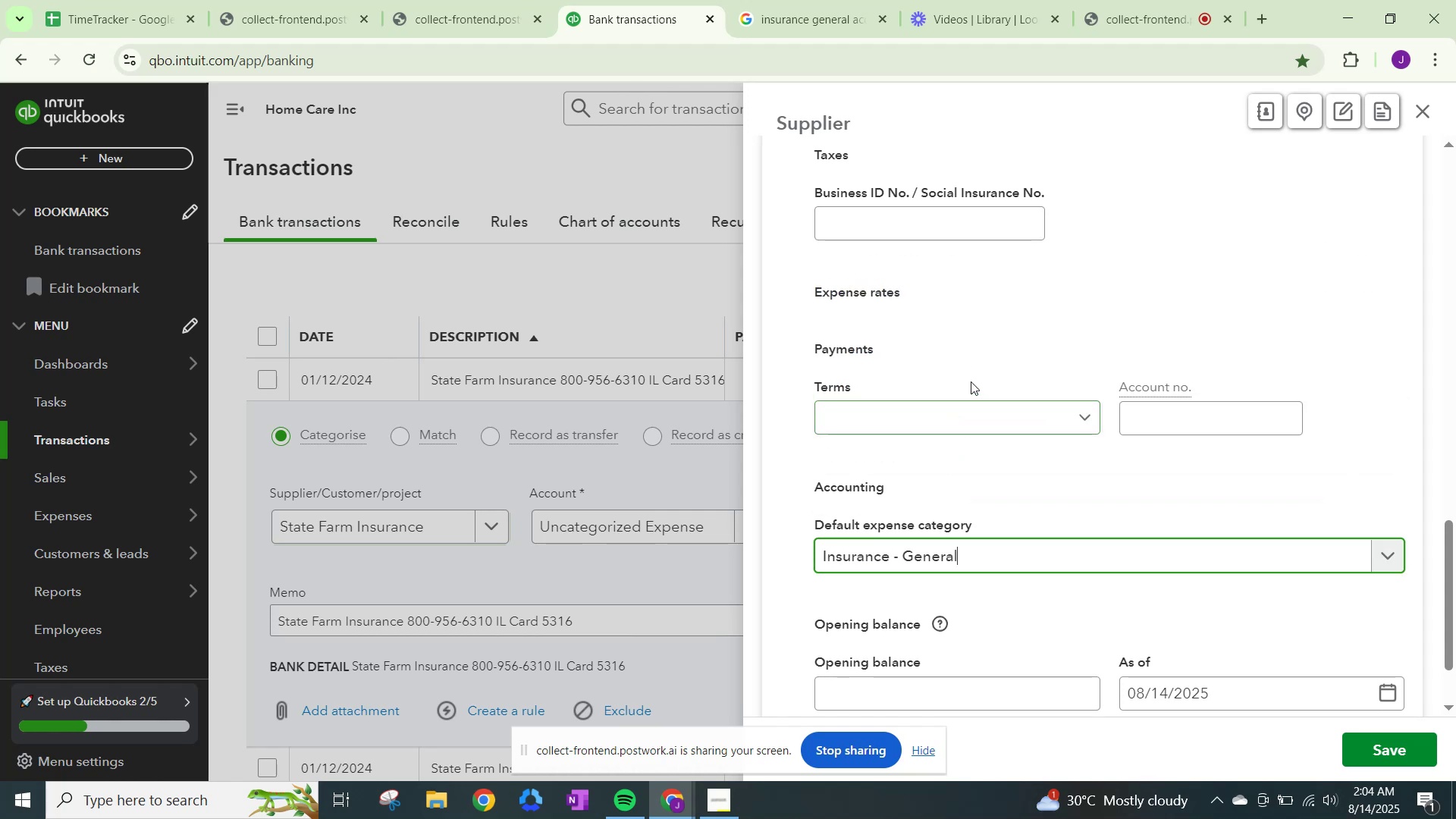 
scroll: coordinate [1319, 775], scroll_direction: down, amount: 3.0
 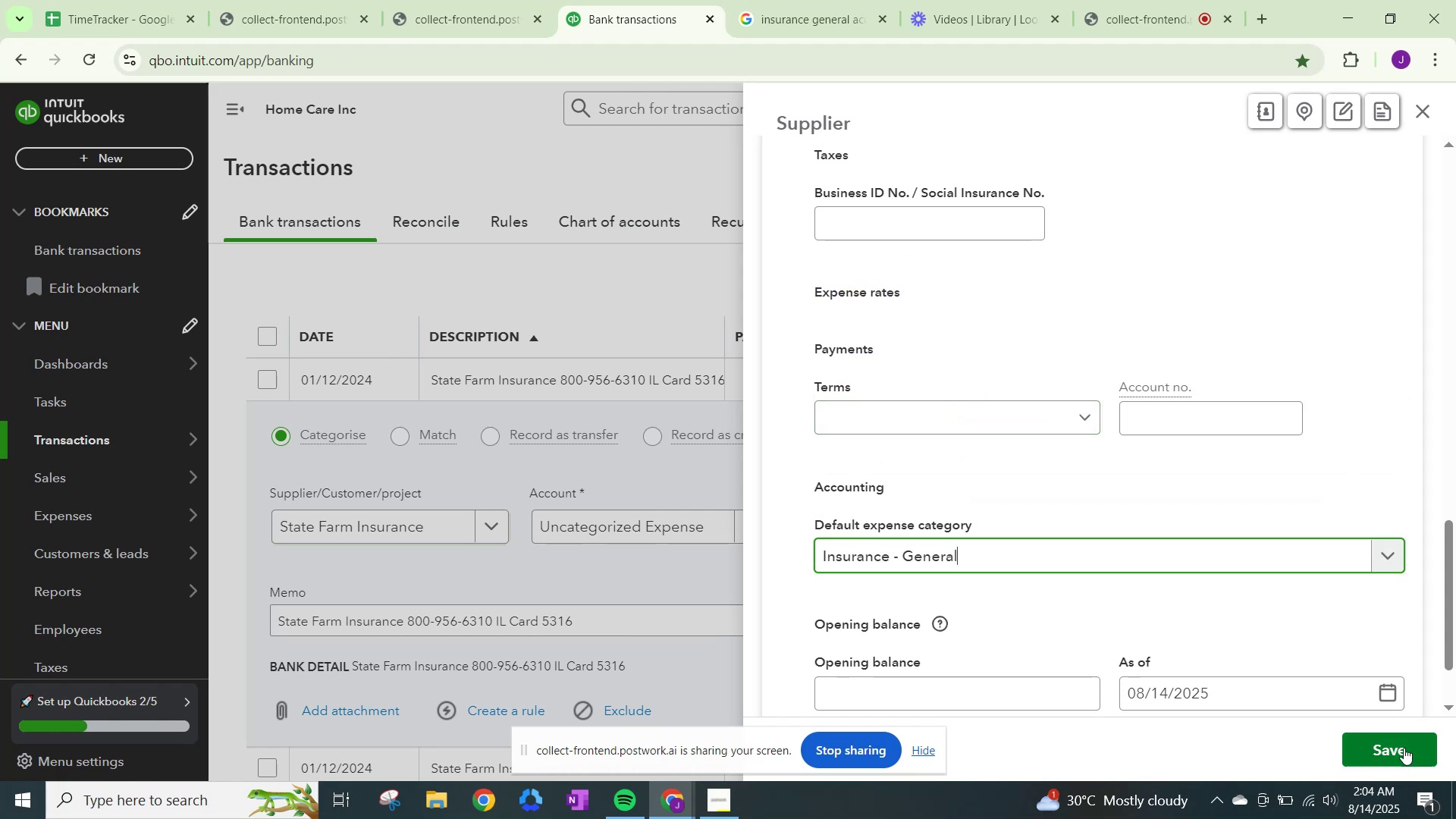 
left_click([1392, 729])
 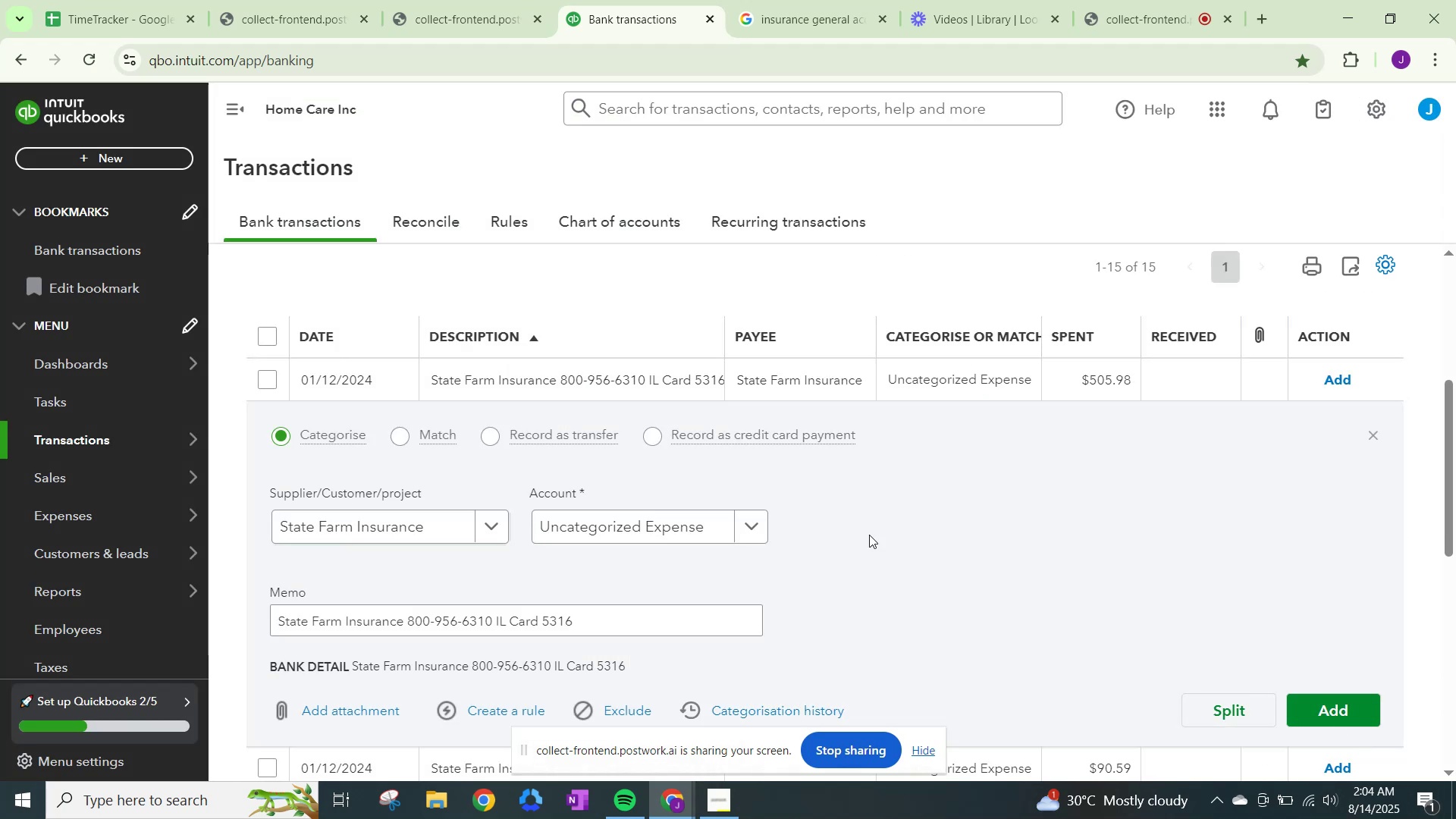 
left_click([708, 526])
 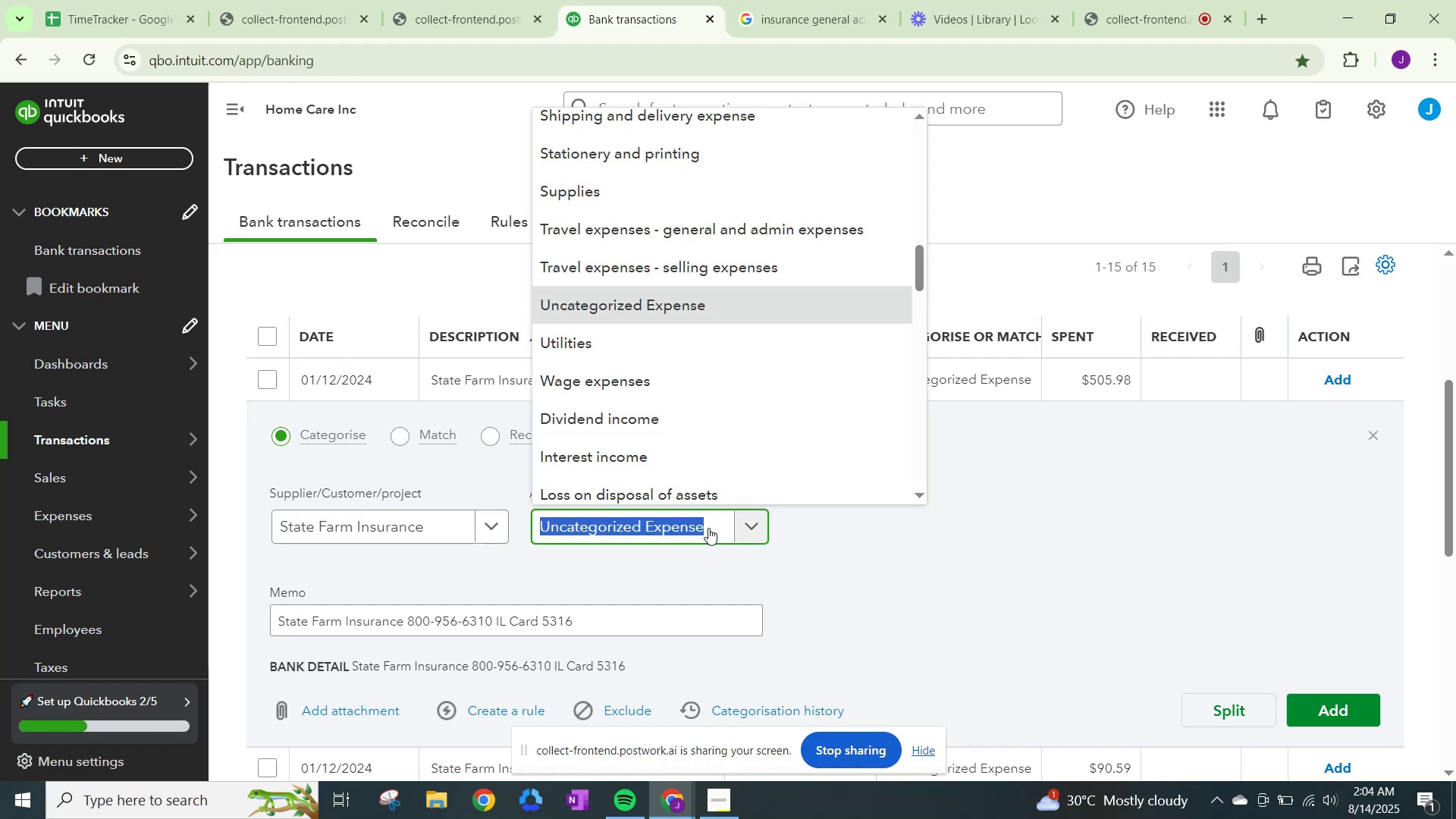 
type(insura)
 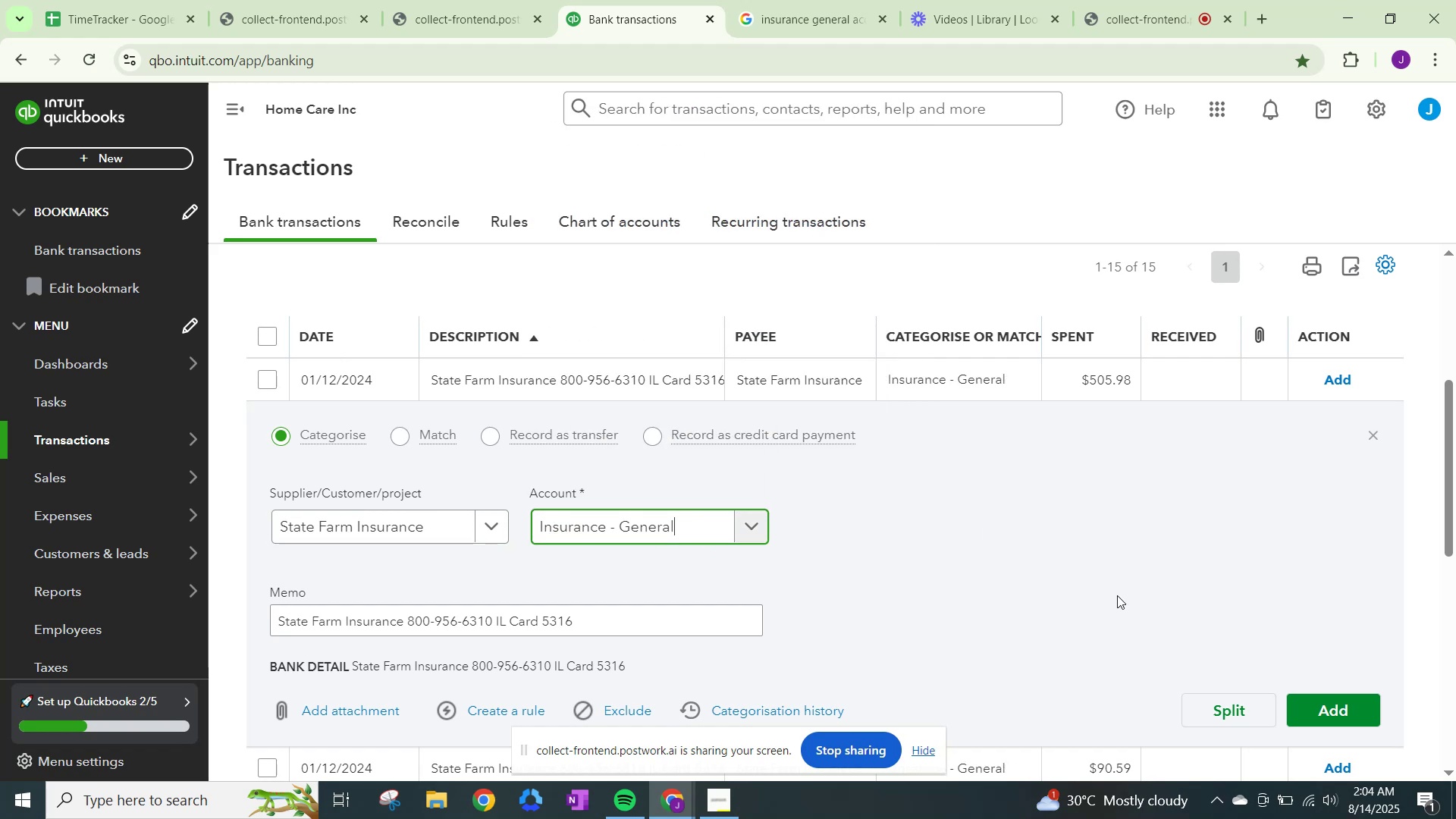 
left_click([1335, 704])
 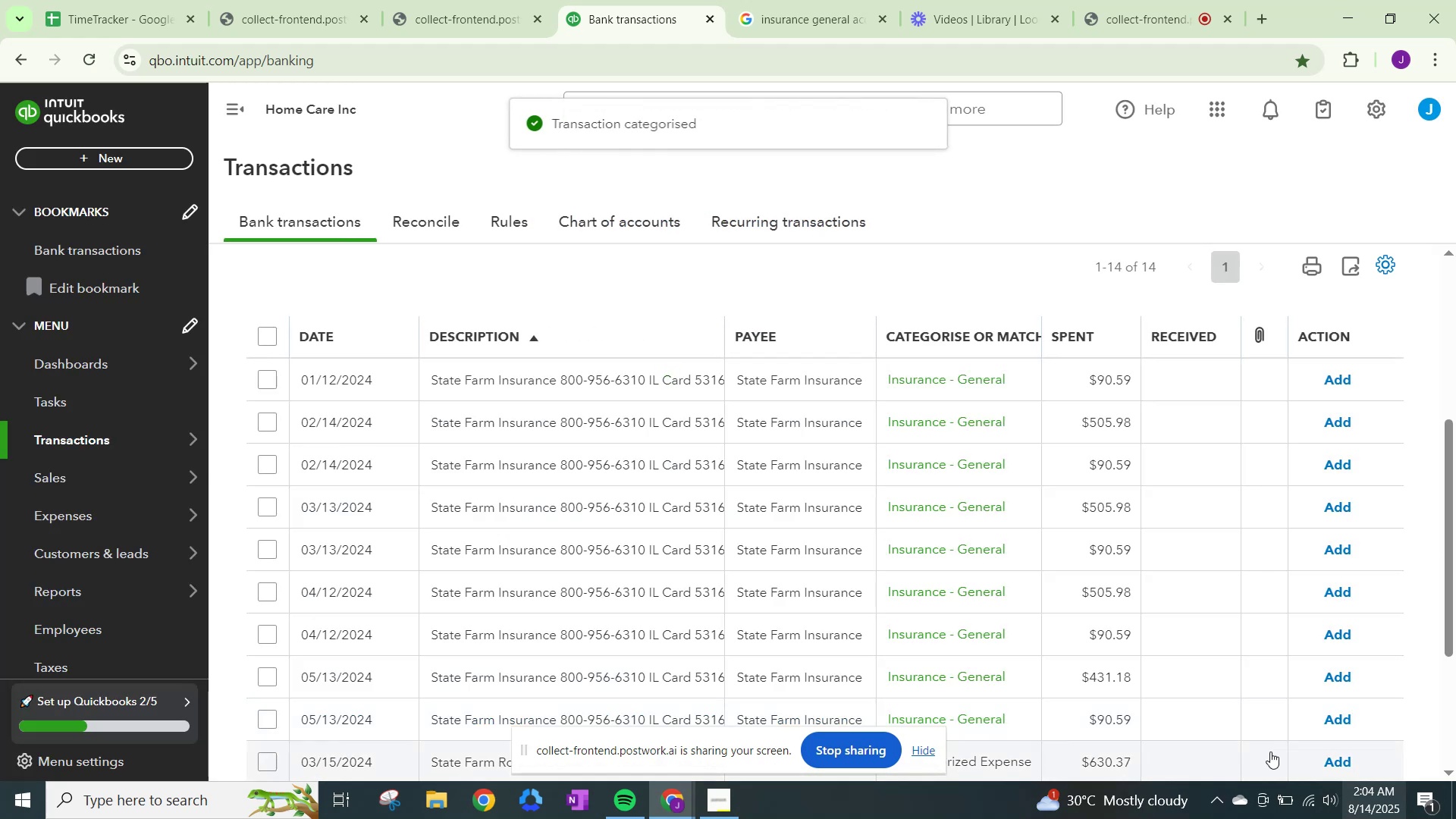 
scroll: coordinate [1150, 610], scroll_direction: down, amount: 4.0
 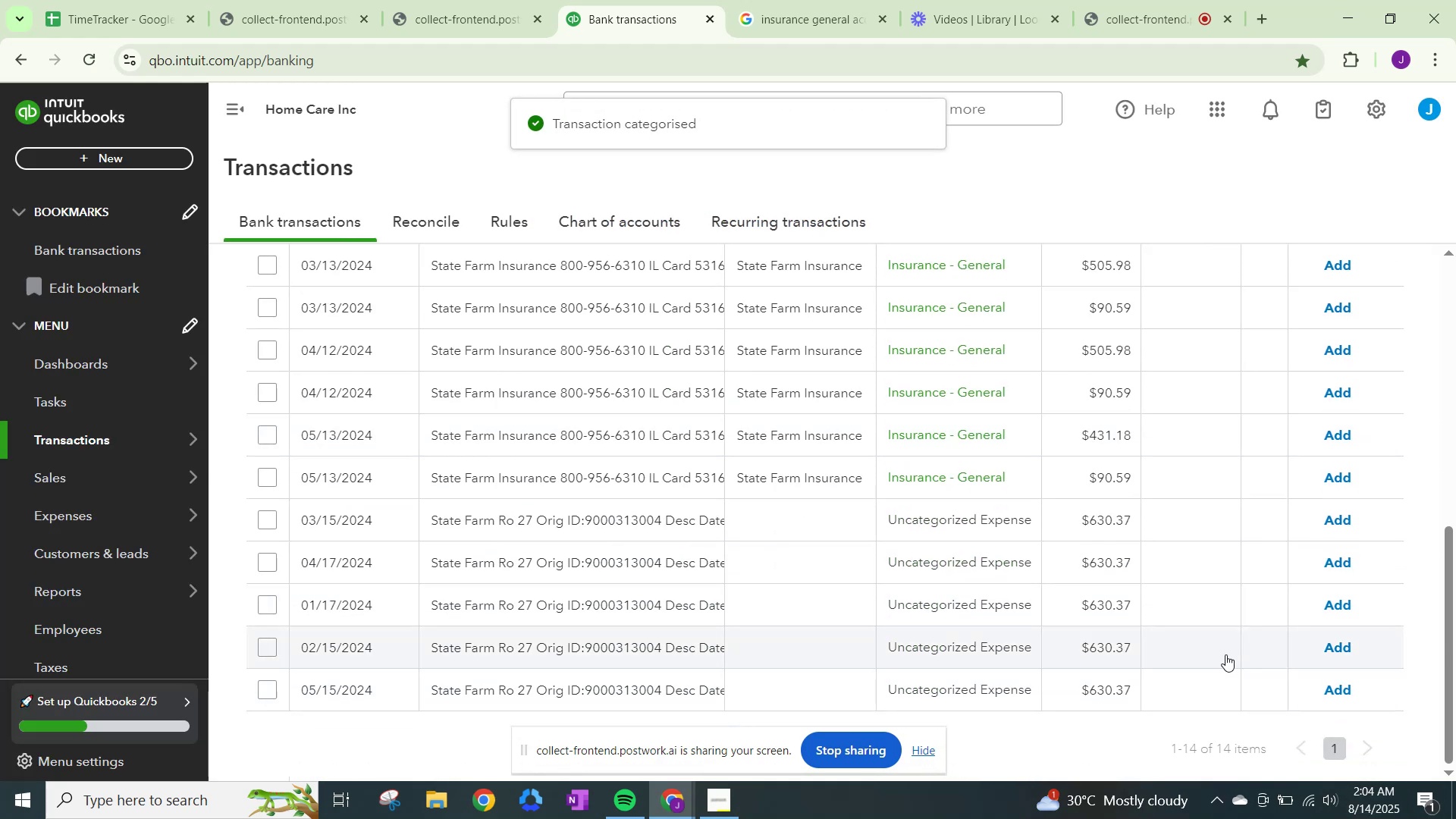 
scroll: coordinate [1182, 648], scroll_direction: up, amount: 3.0
 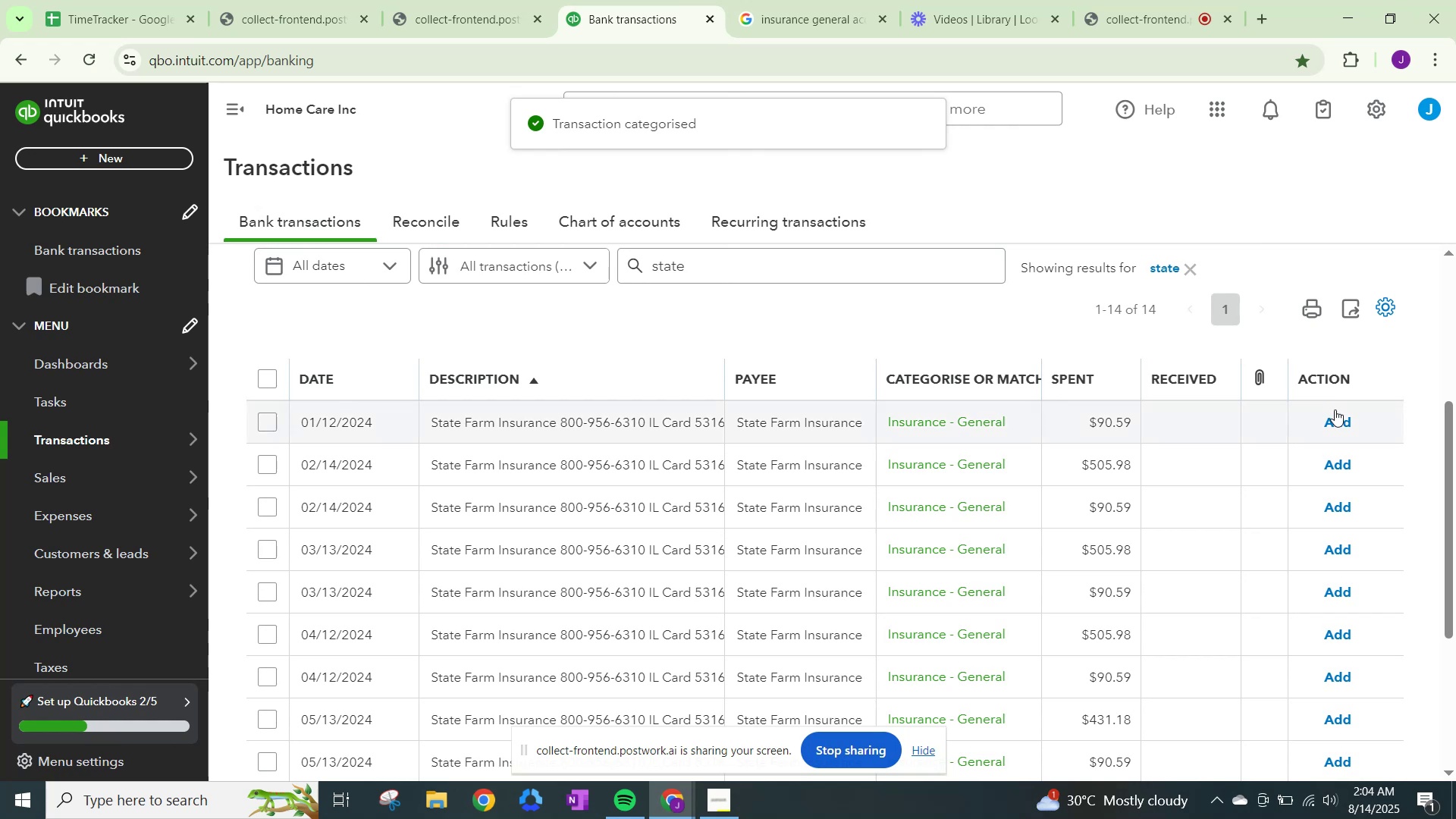 
left_click([1339, 427])
 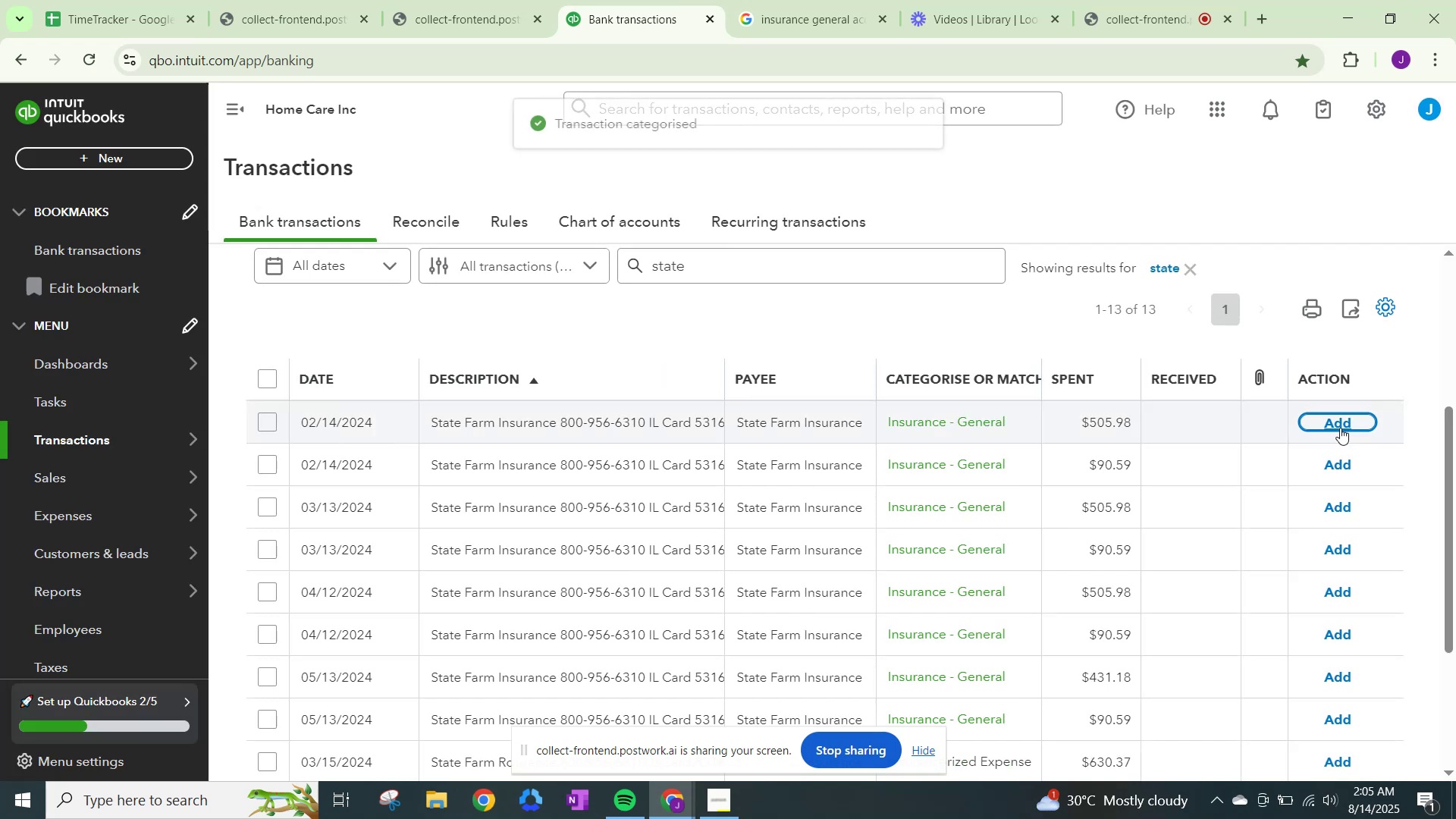 
left_click([1340, 428])
 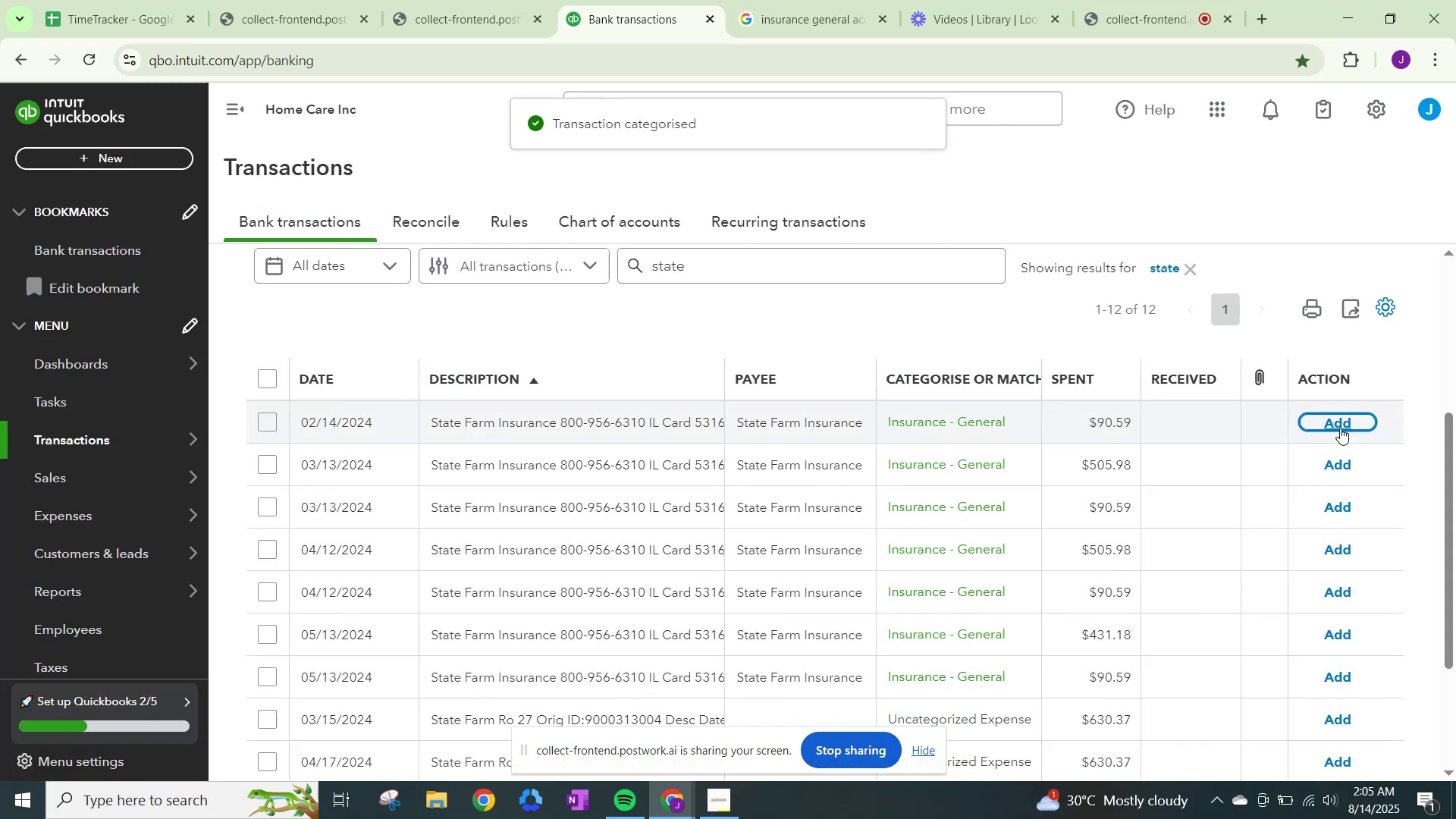 
left_click([1340, 428])
 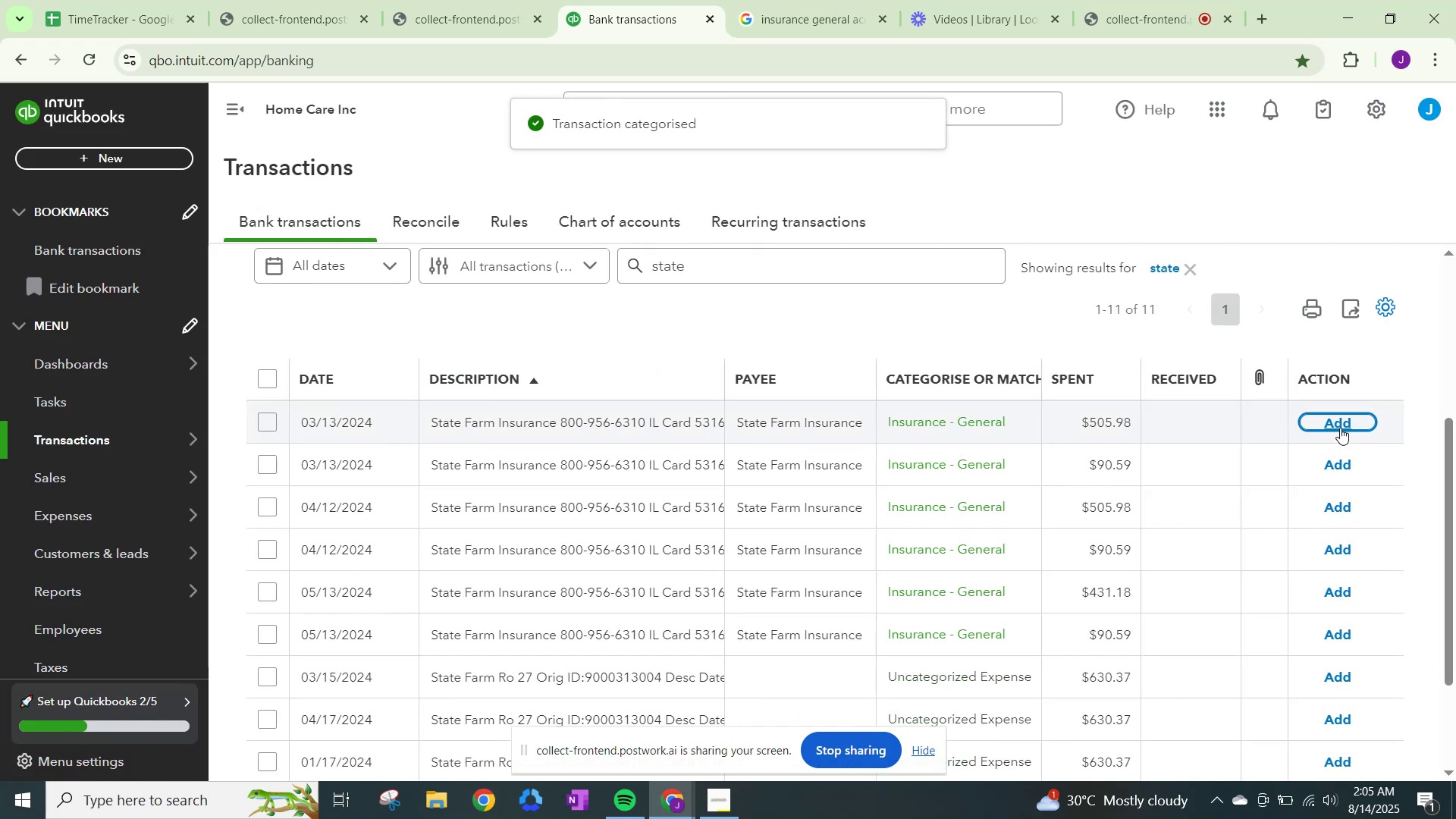 
left_click([1340, 428])
 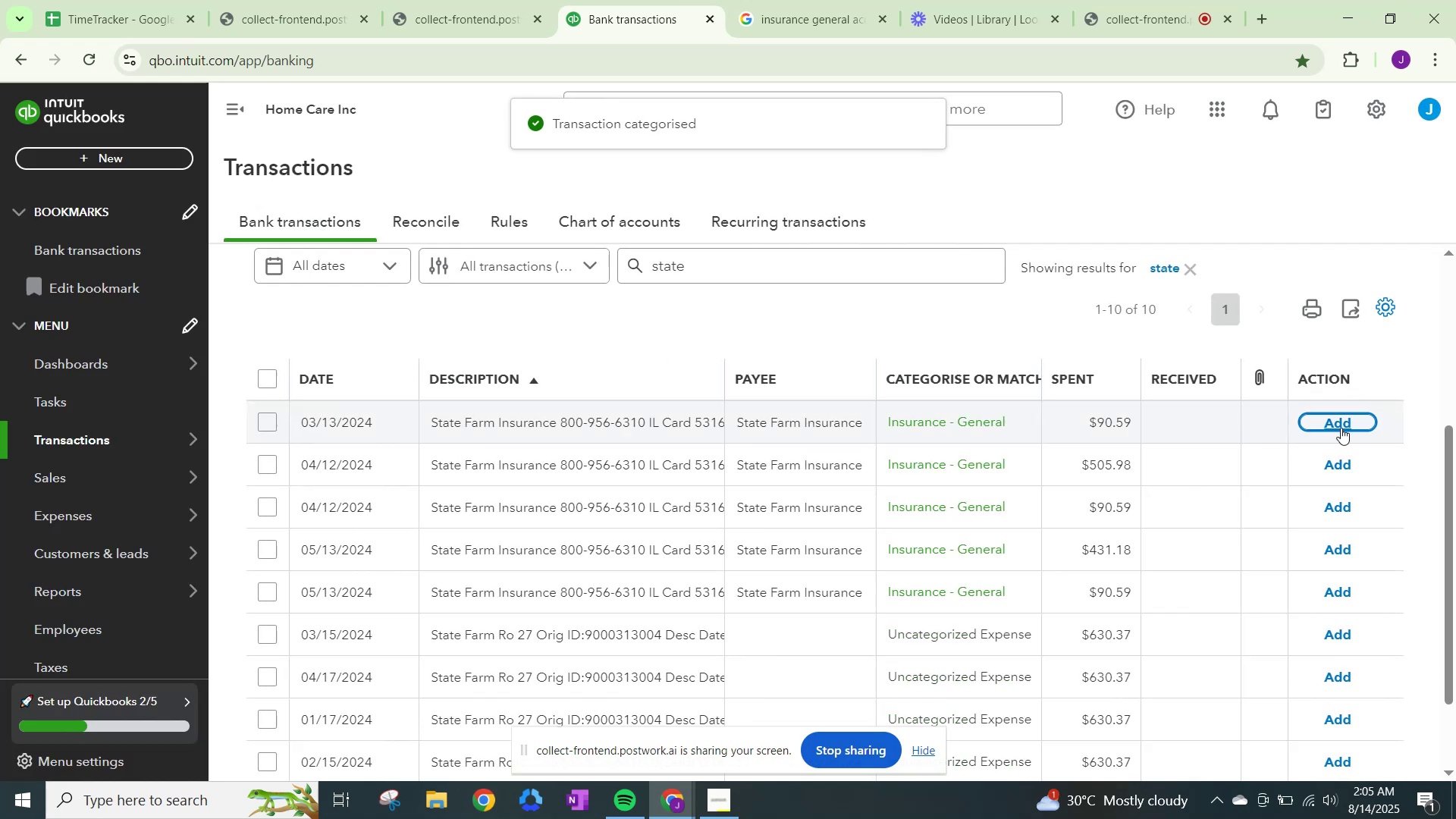 
left_click([1341, 428])
 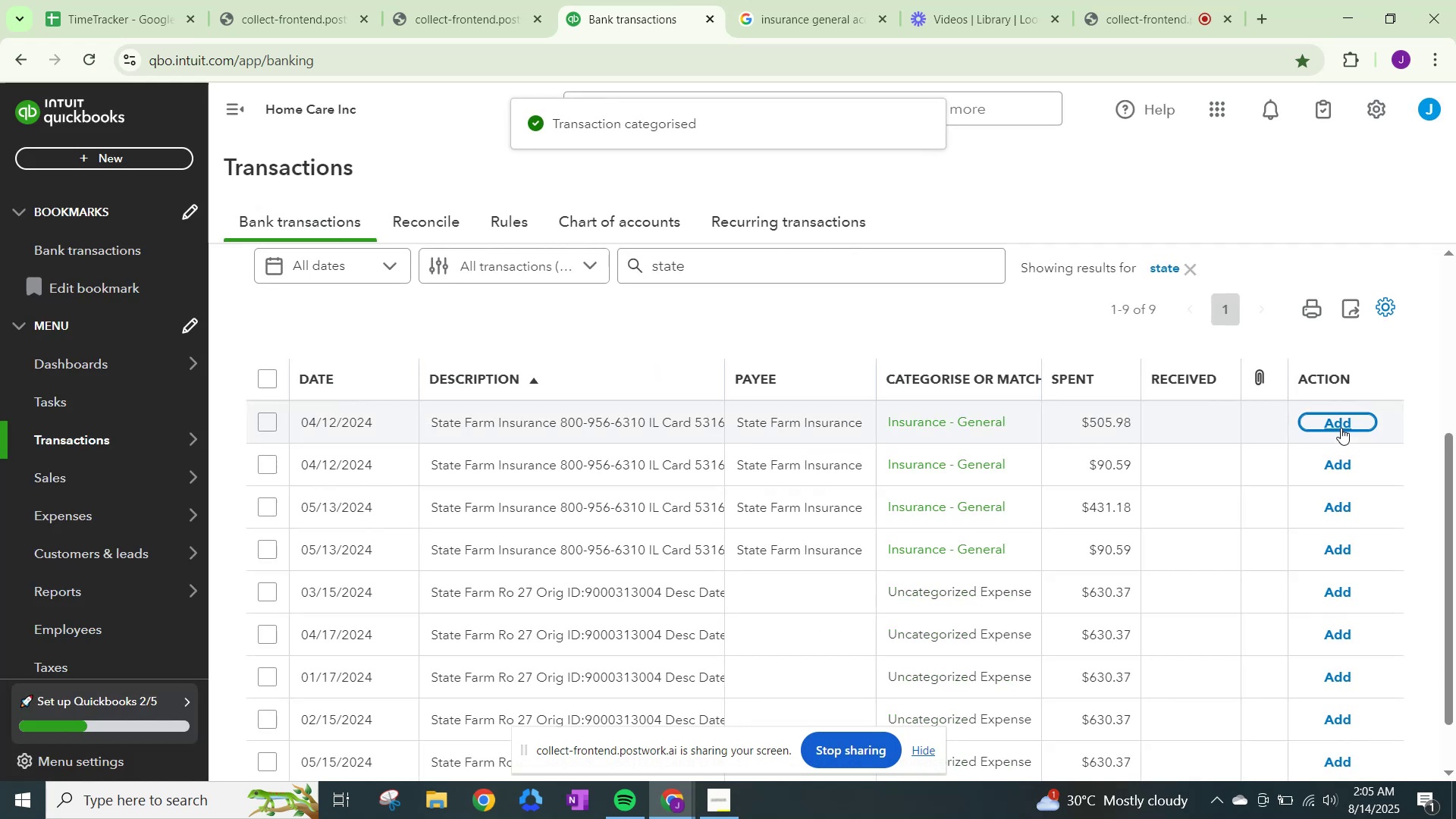 
left_click([1341, 428])
 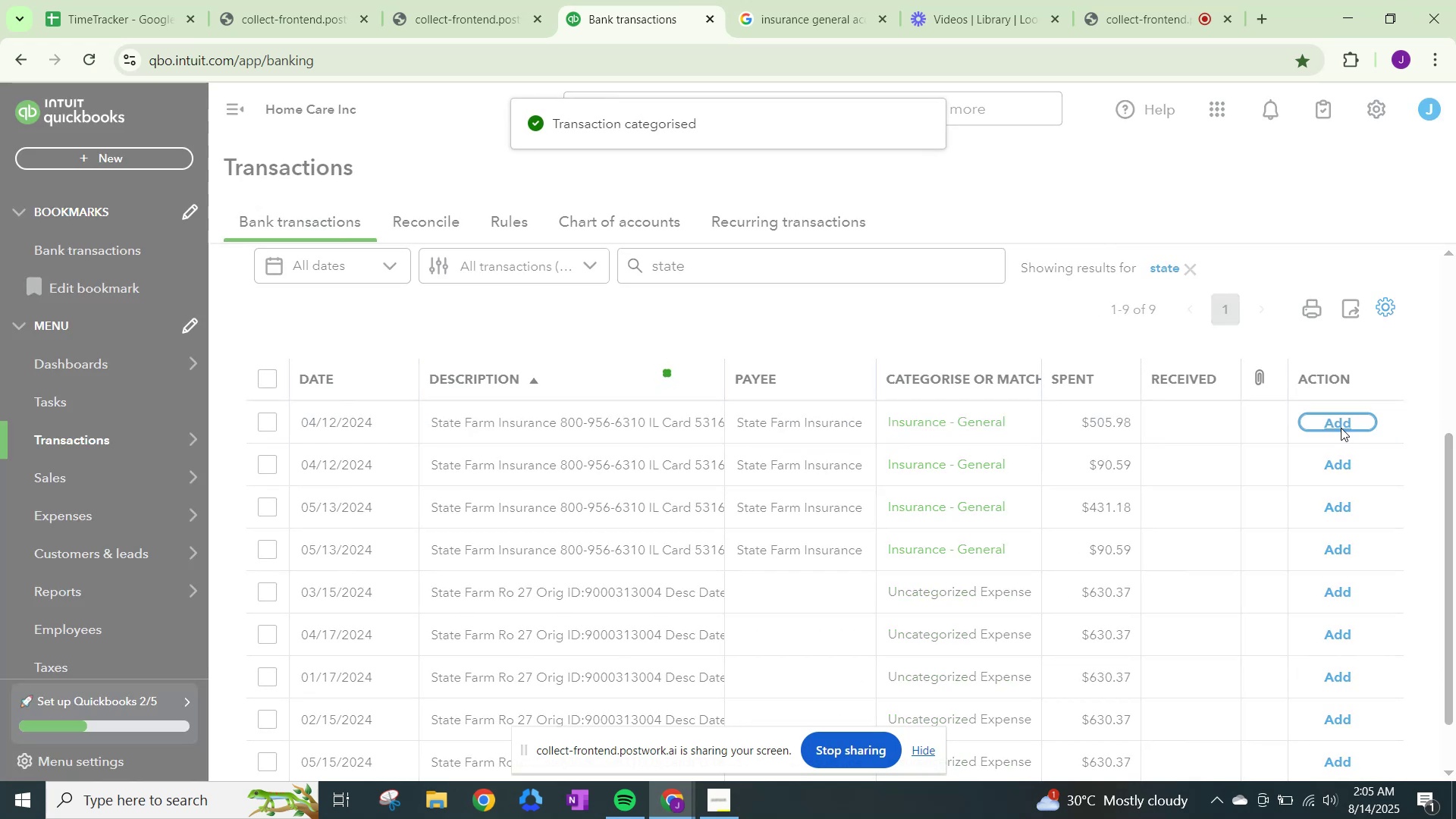 
left_click([1341, 428])
 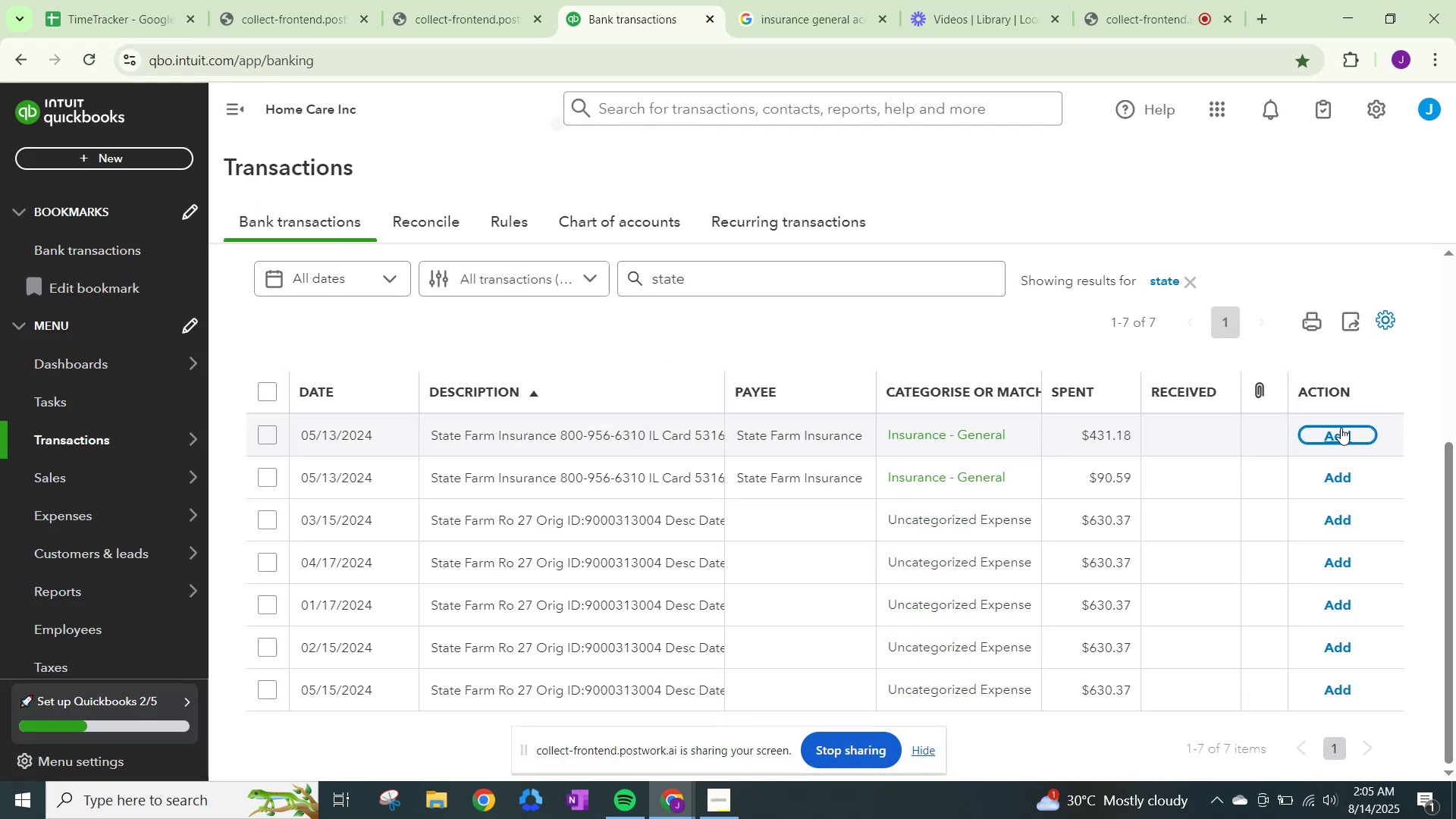 
left_click([1341, 428])
 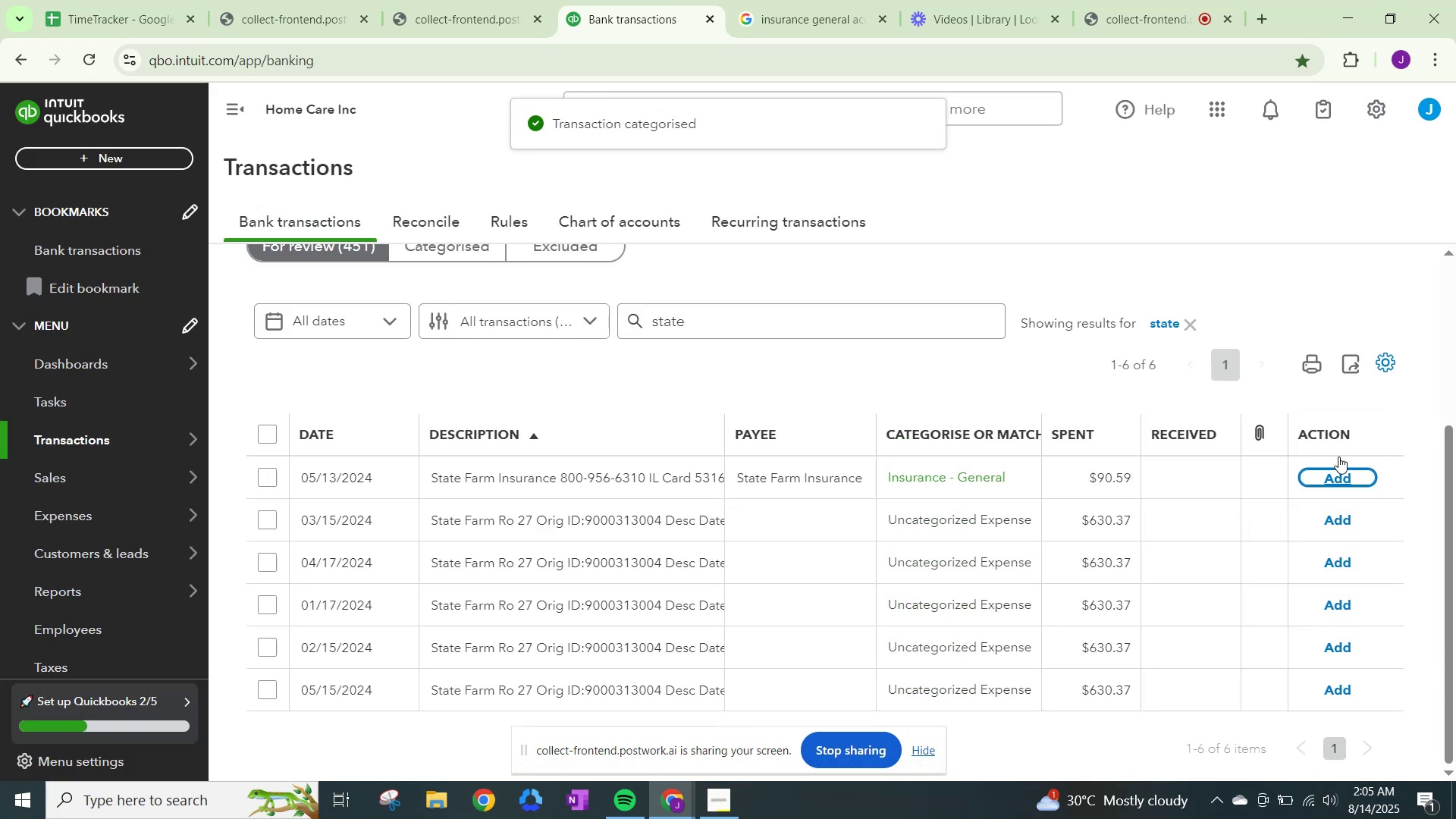 
left_click([1336, 473])
 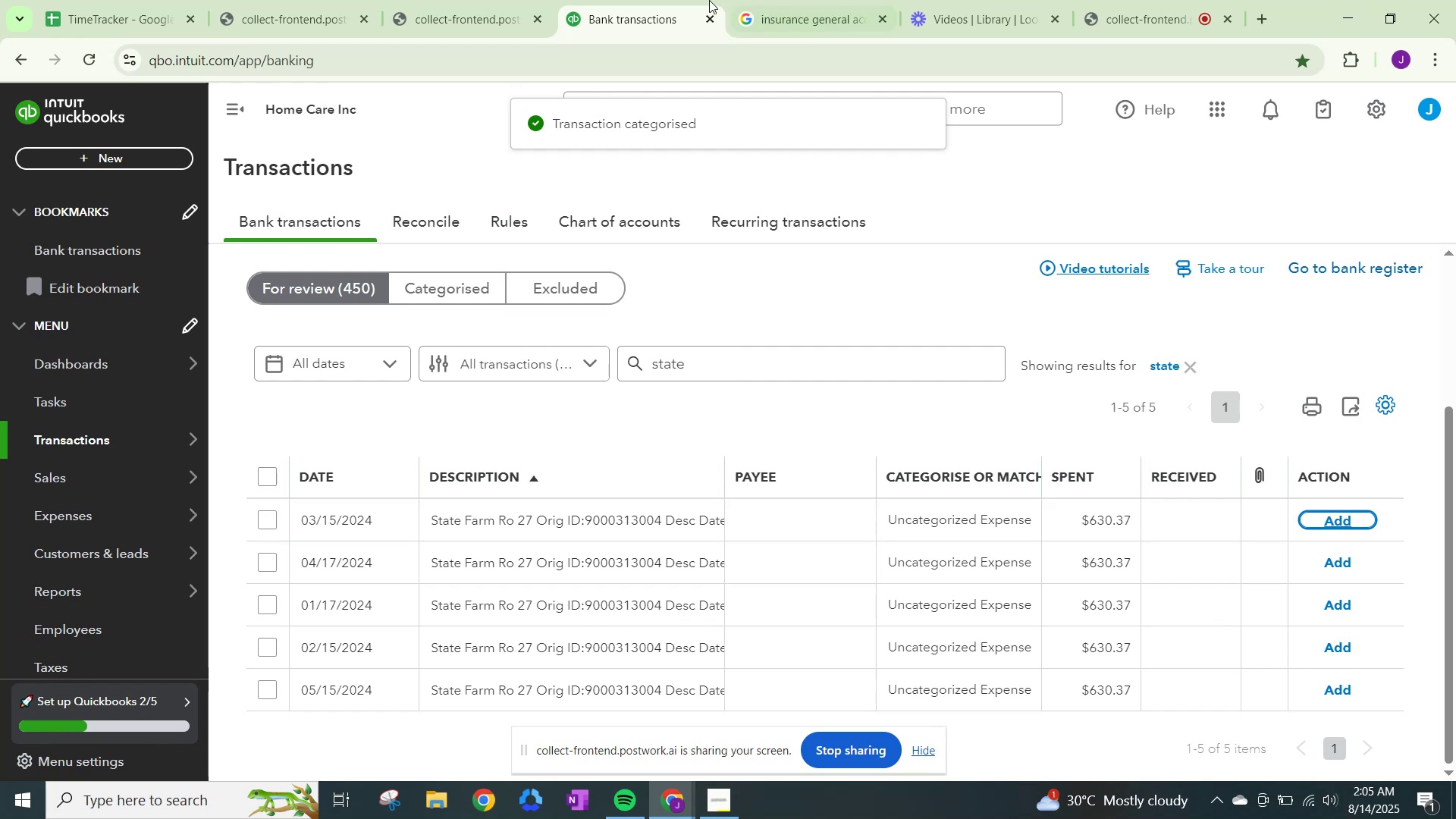 
left_click([836, 2])
 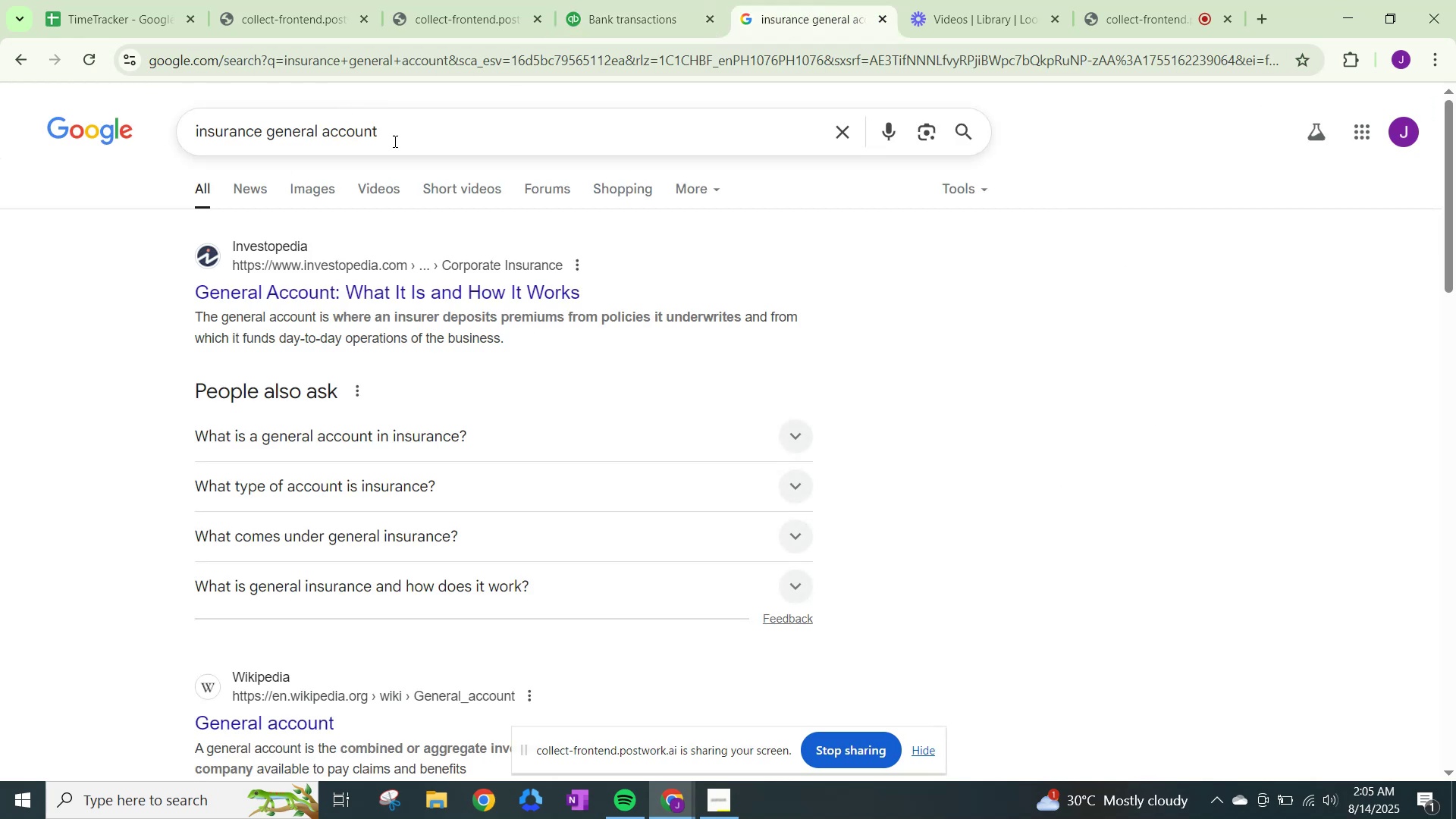 
left_click_drag(start_coordinate=[425, 119], to_coordinate=[0, 145])
 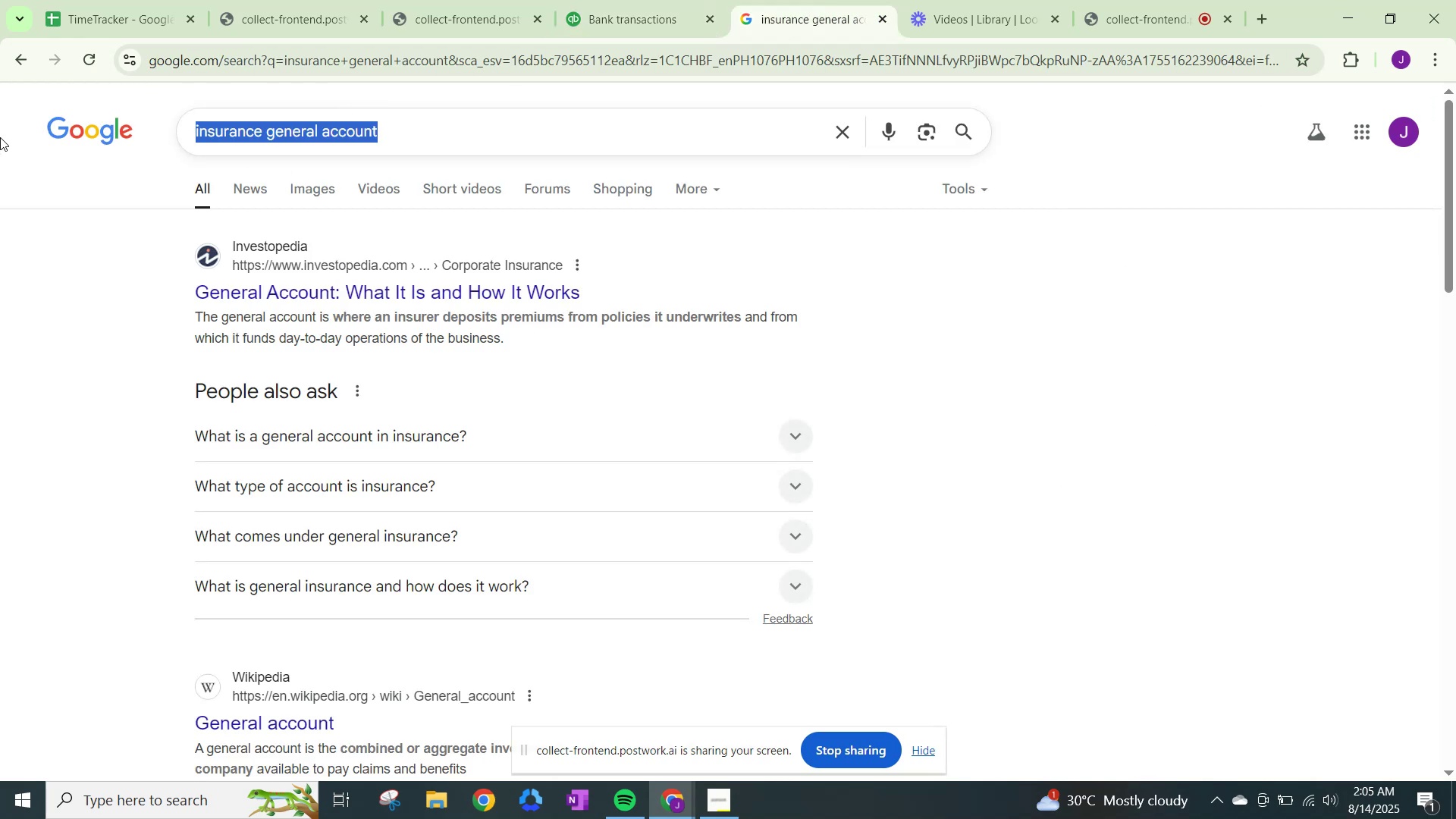 
type(state farm ro27)
 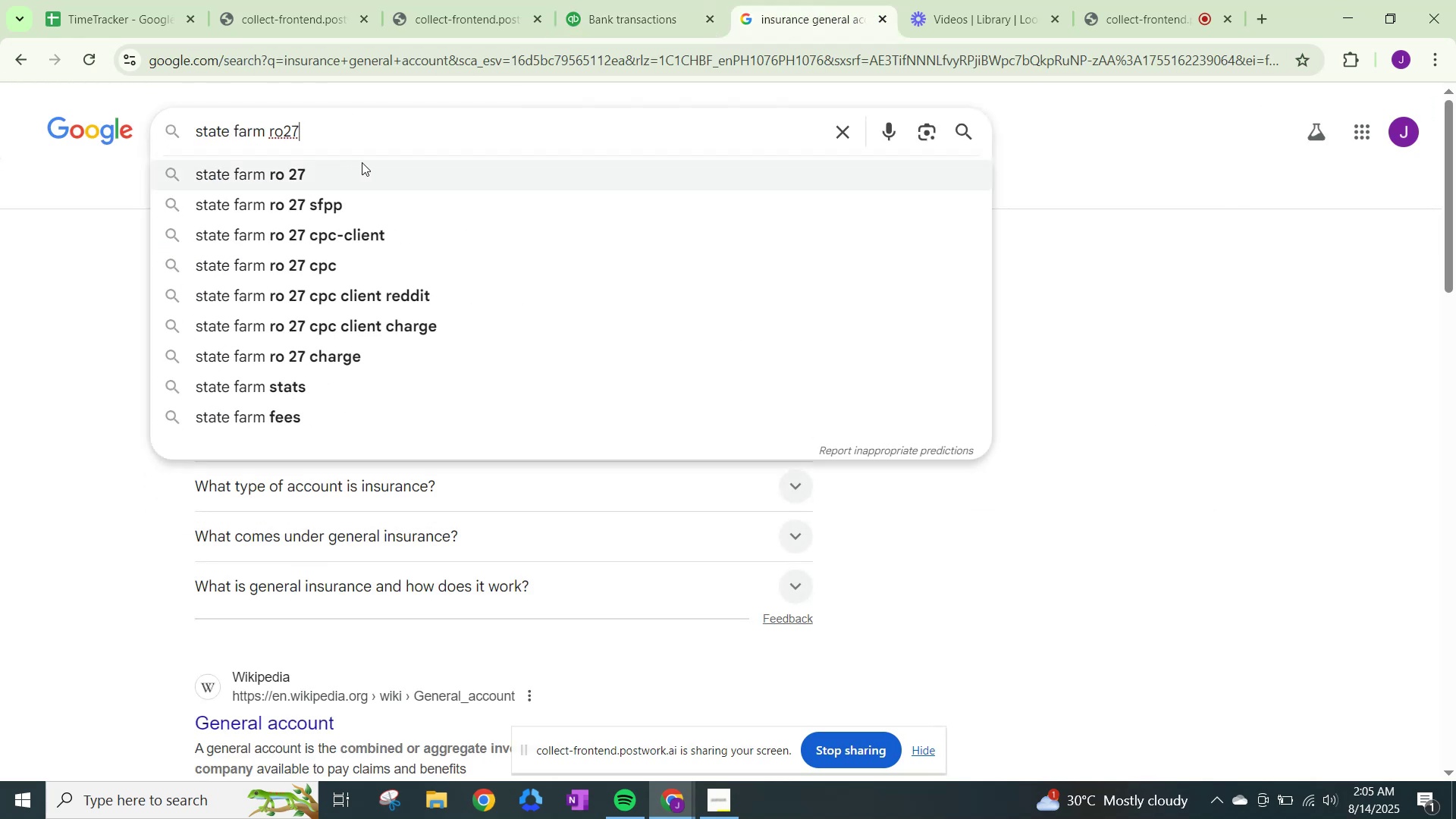 
left_click([319, 167])
 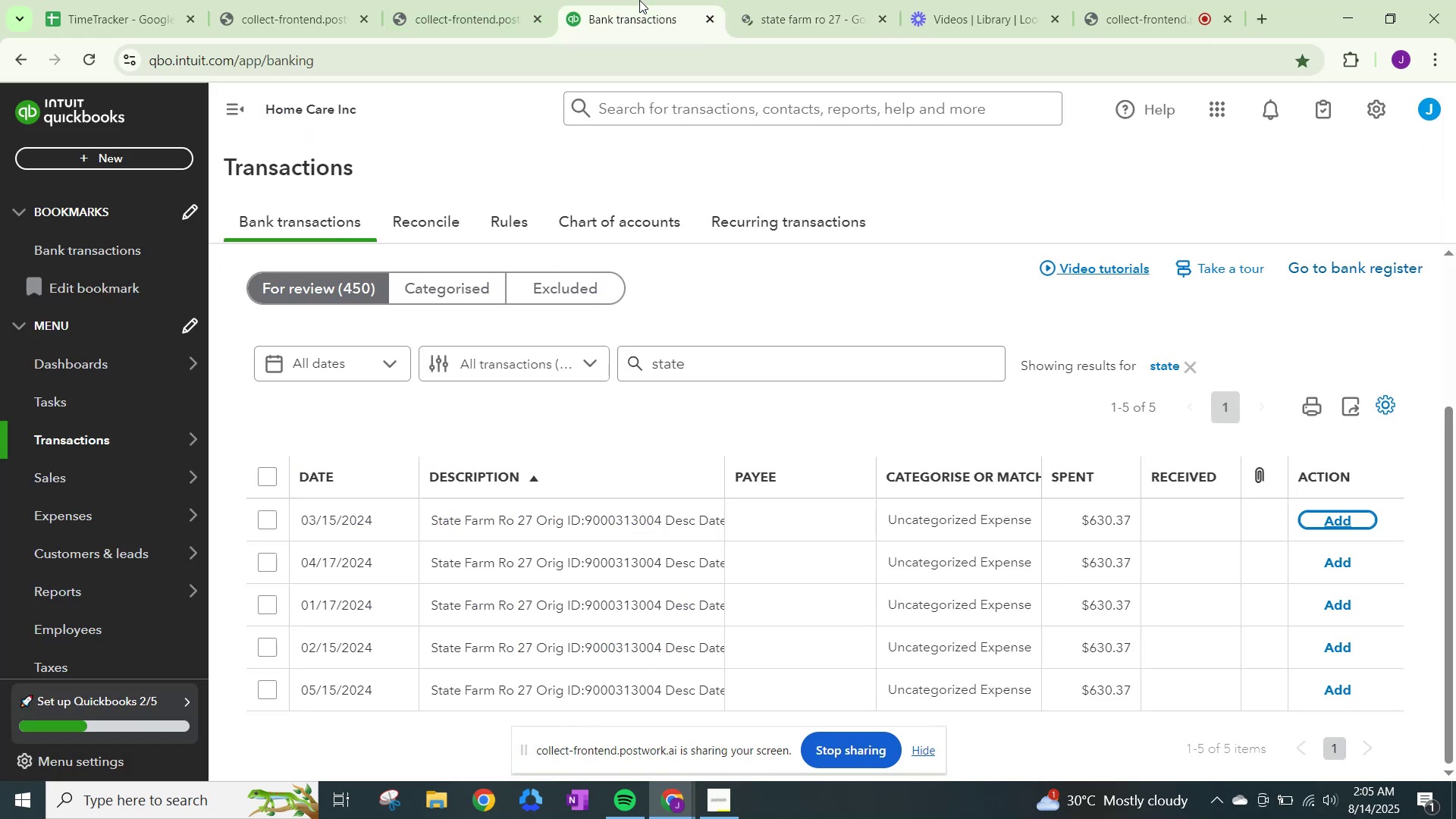 
left_click([781, 0])
 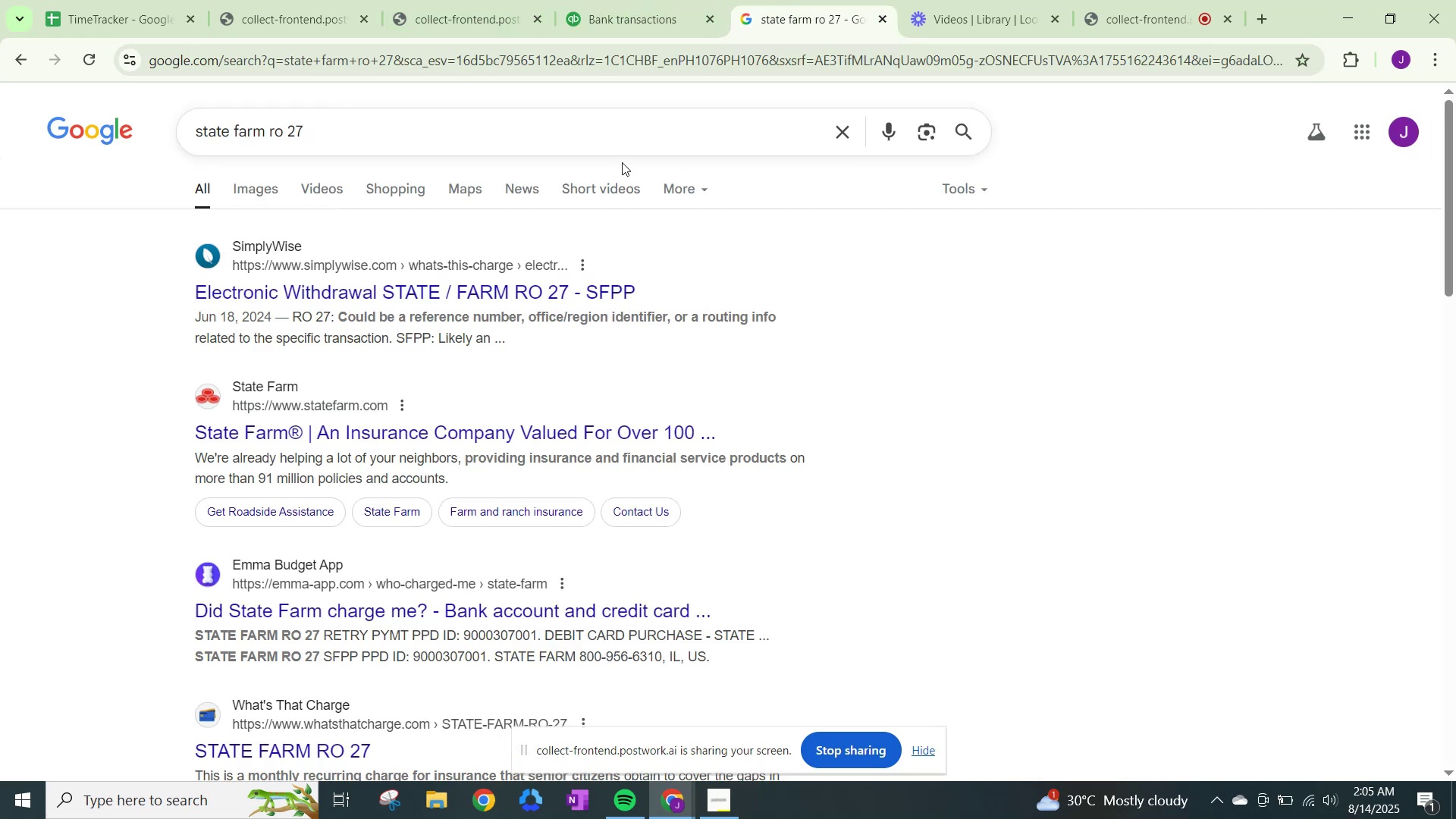 
wait(10.21)
 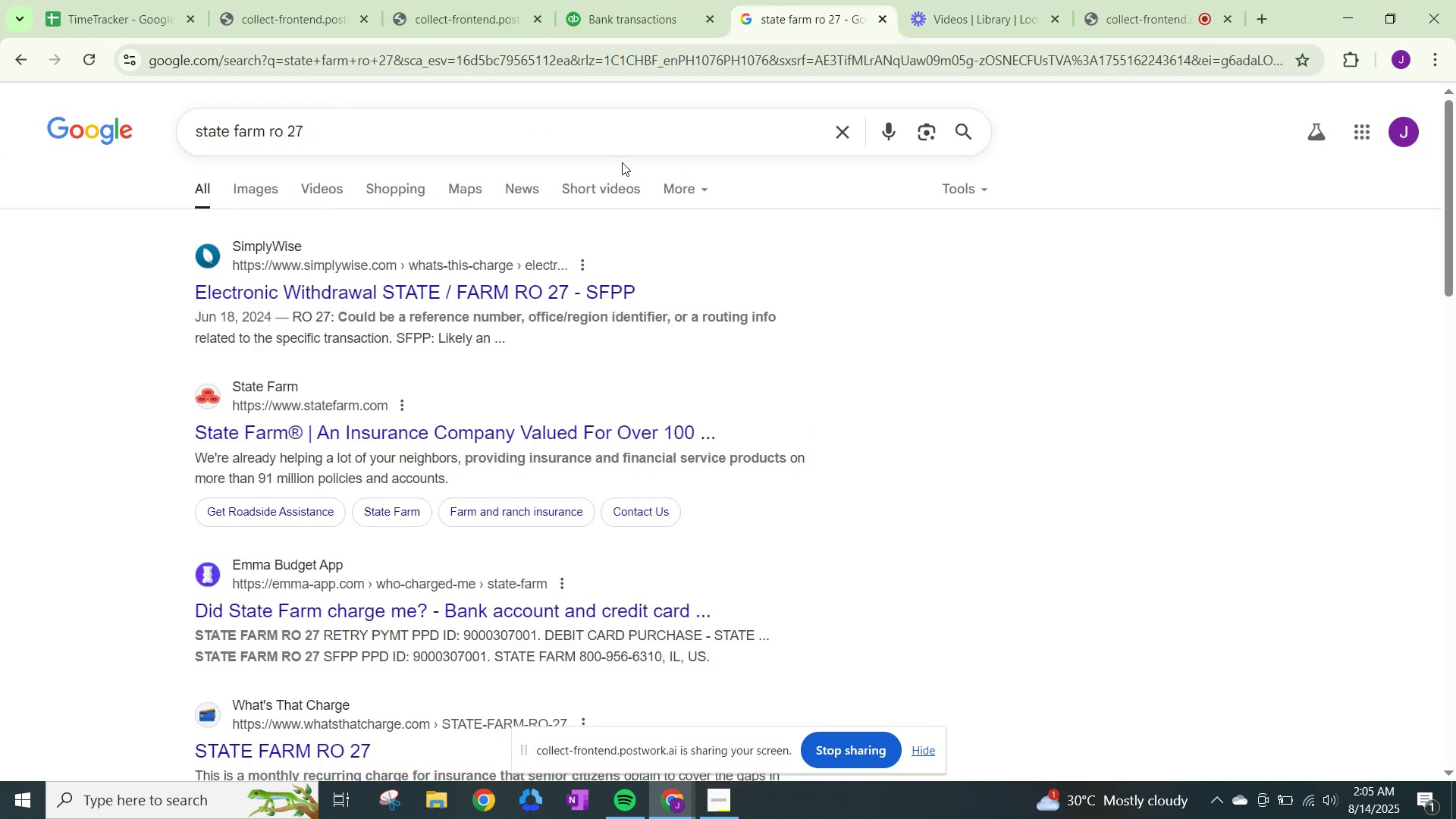 
left_click([637, 0])
 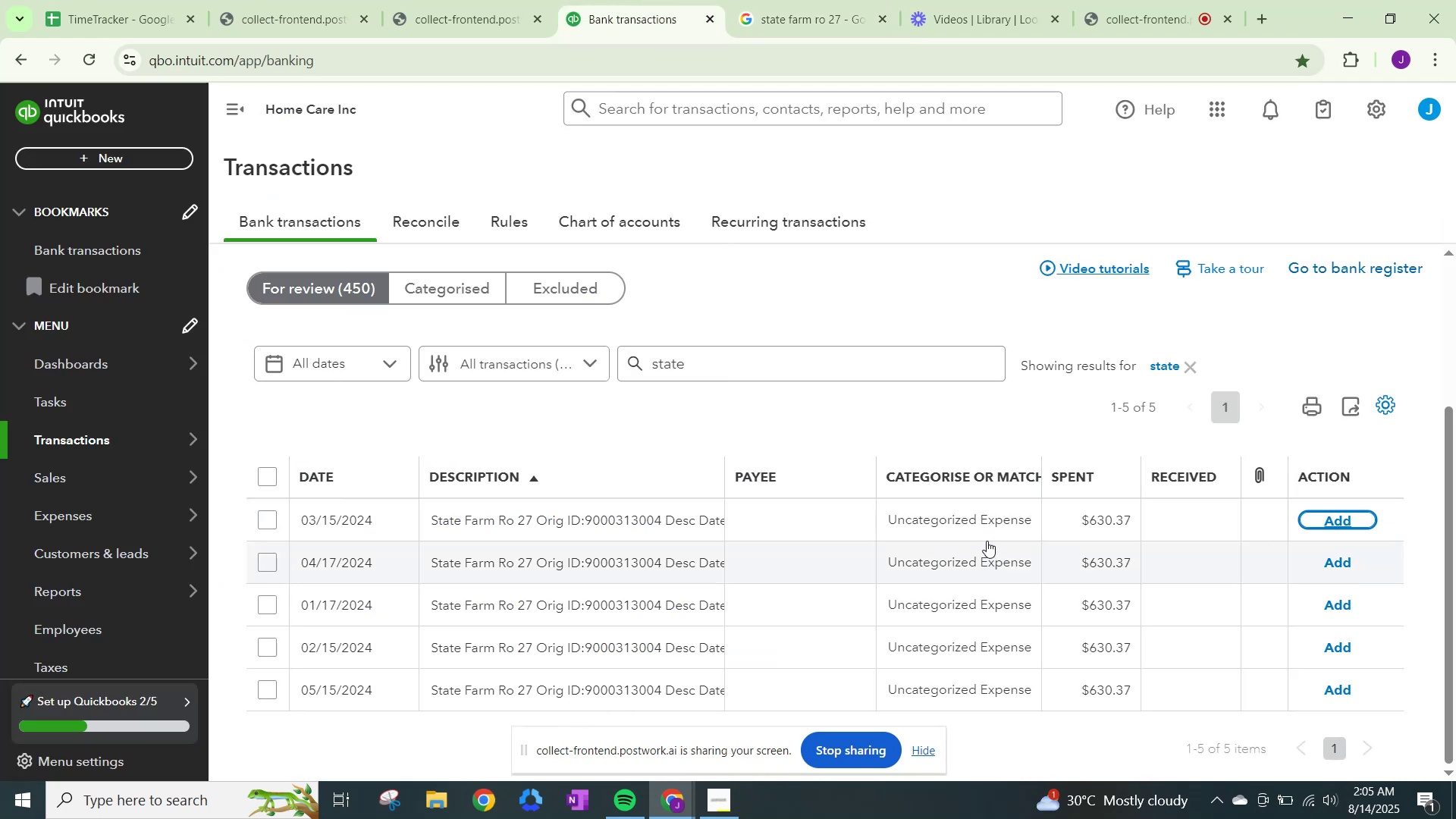 
left_click([978, 527])
 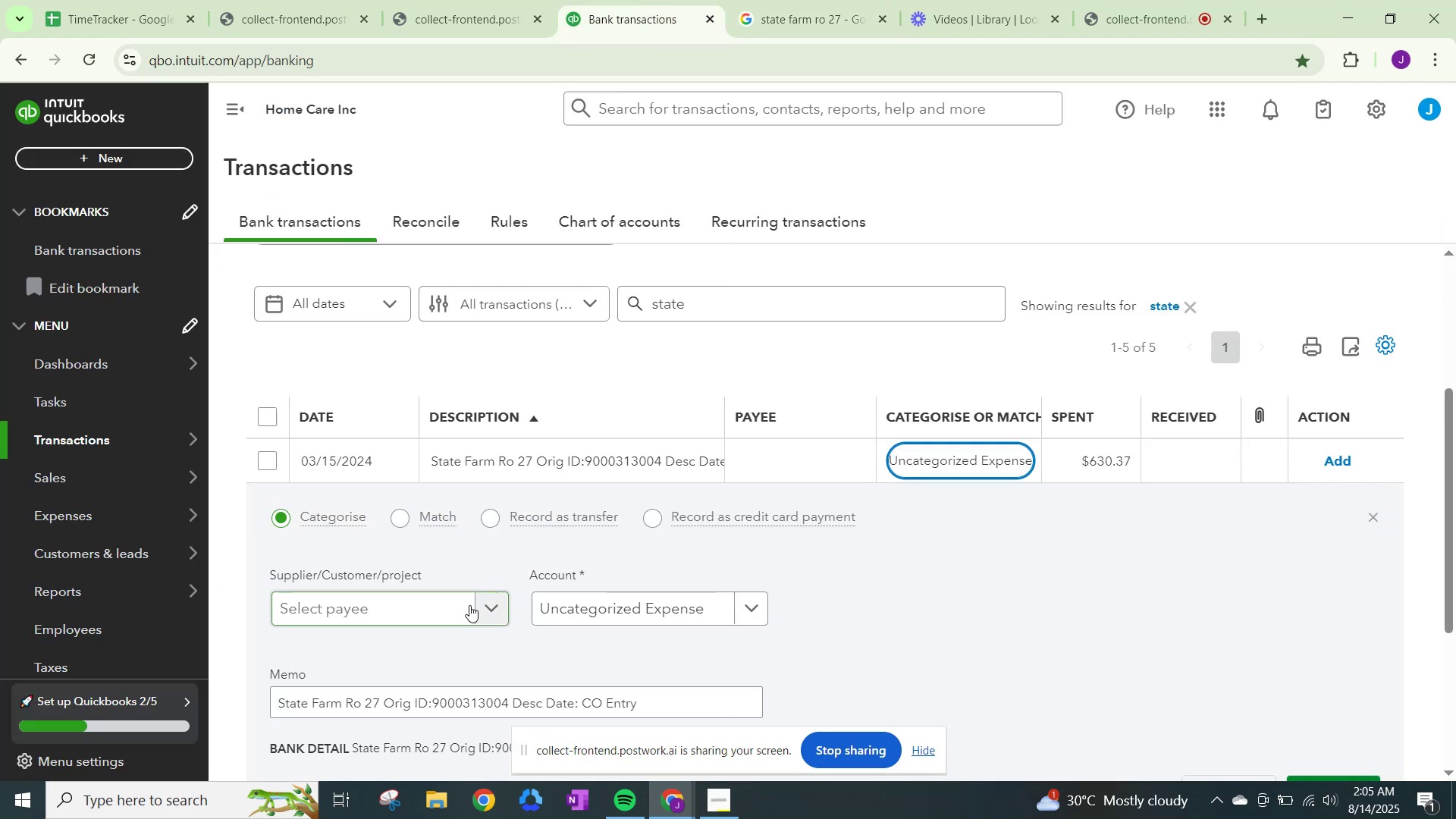 
left_click([485, 613])
 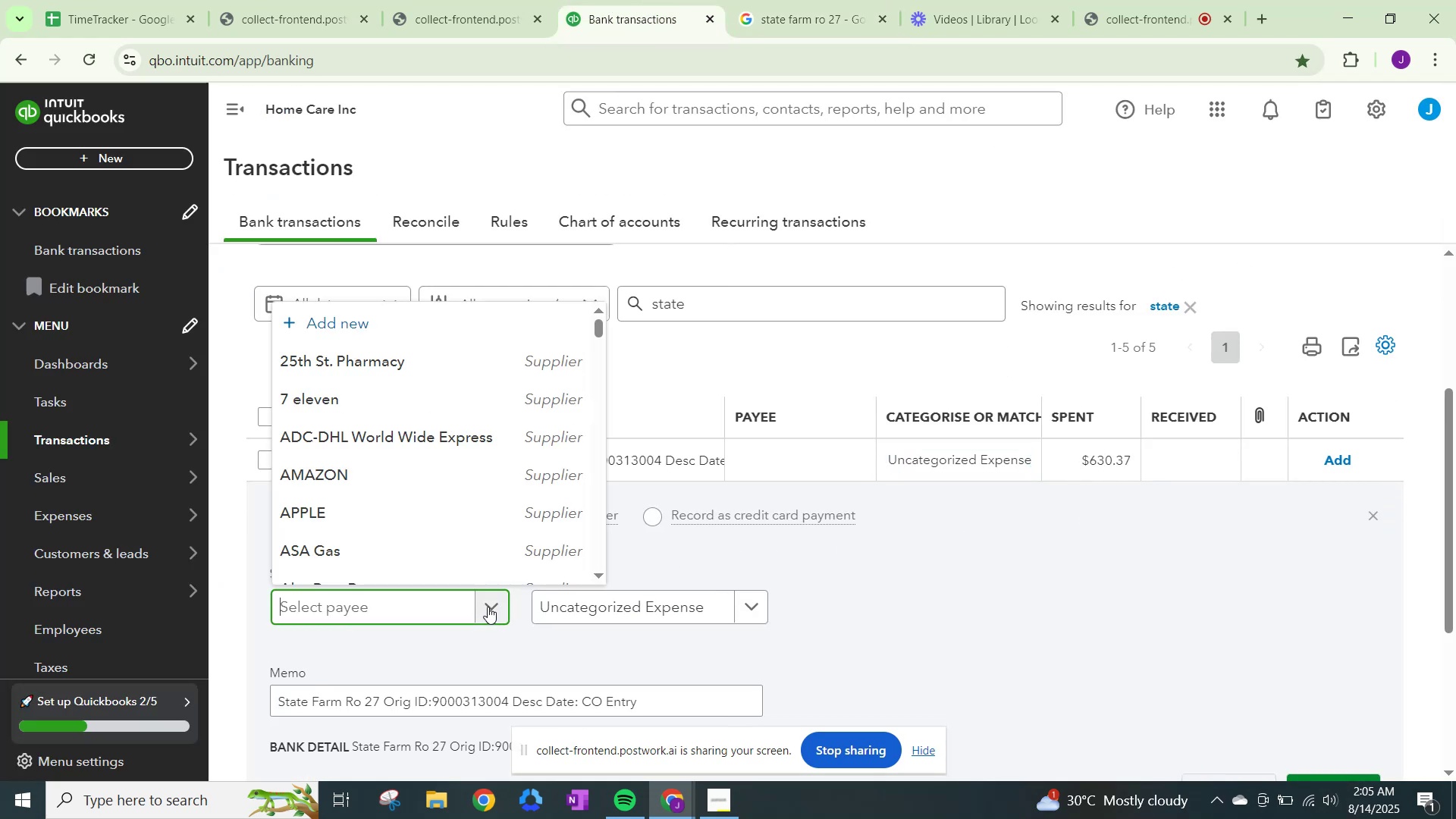 
type(state)
 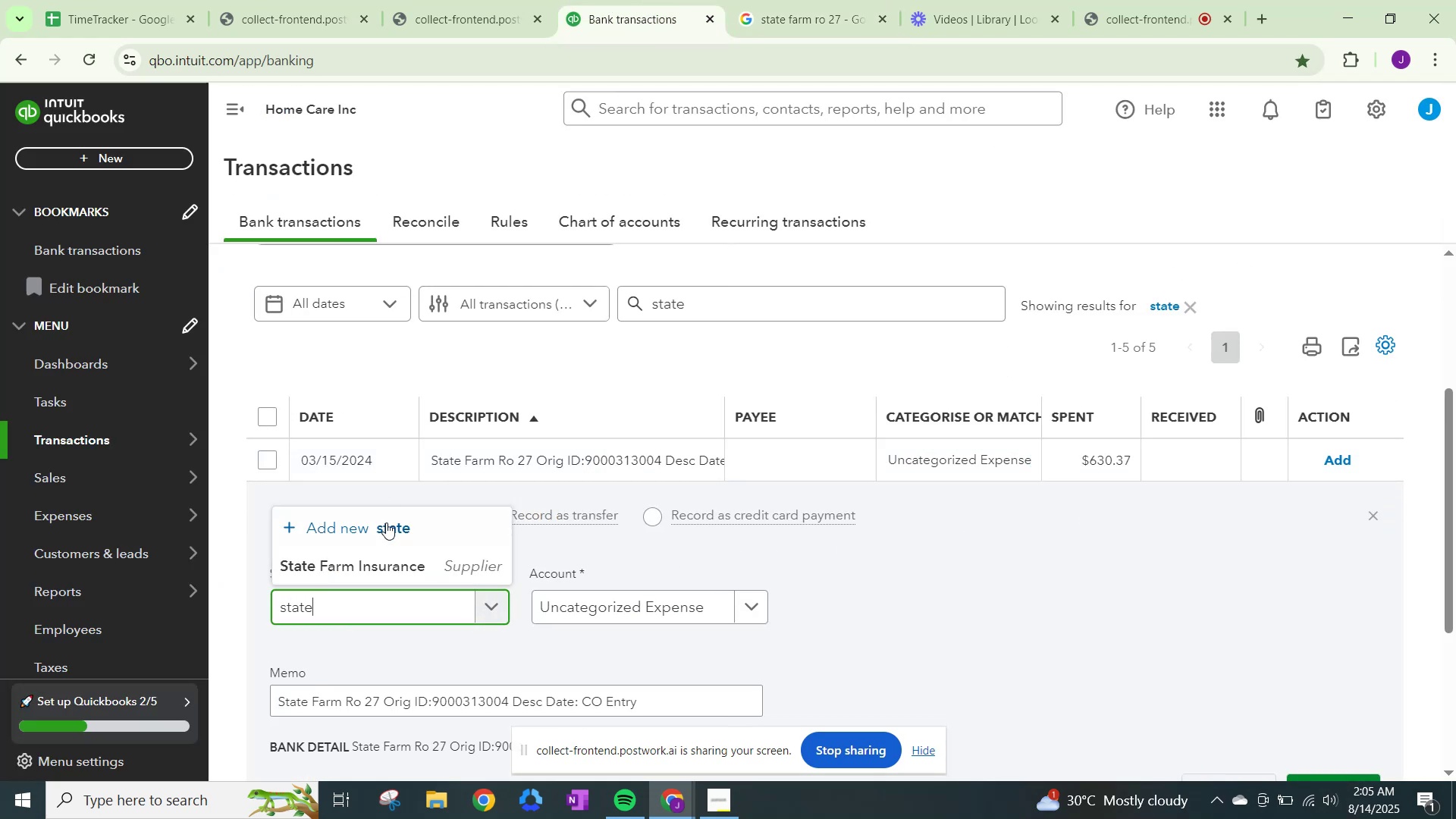 
left_click([391, 560])
 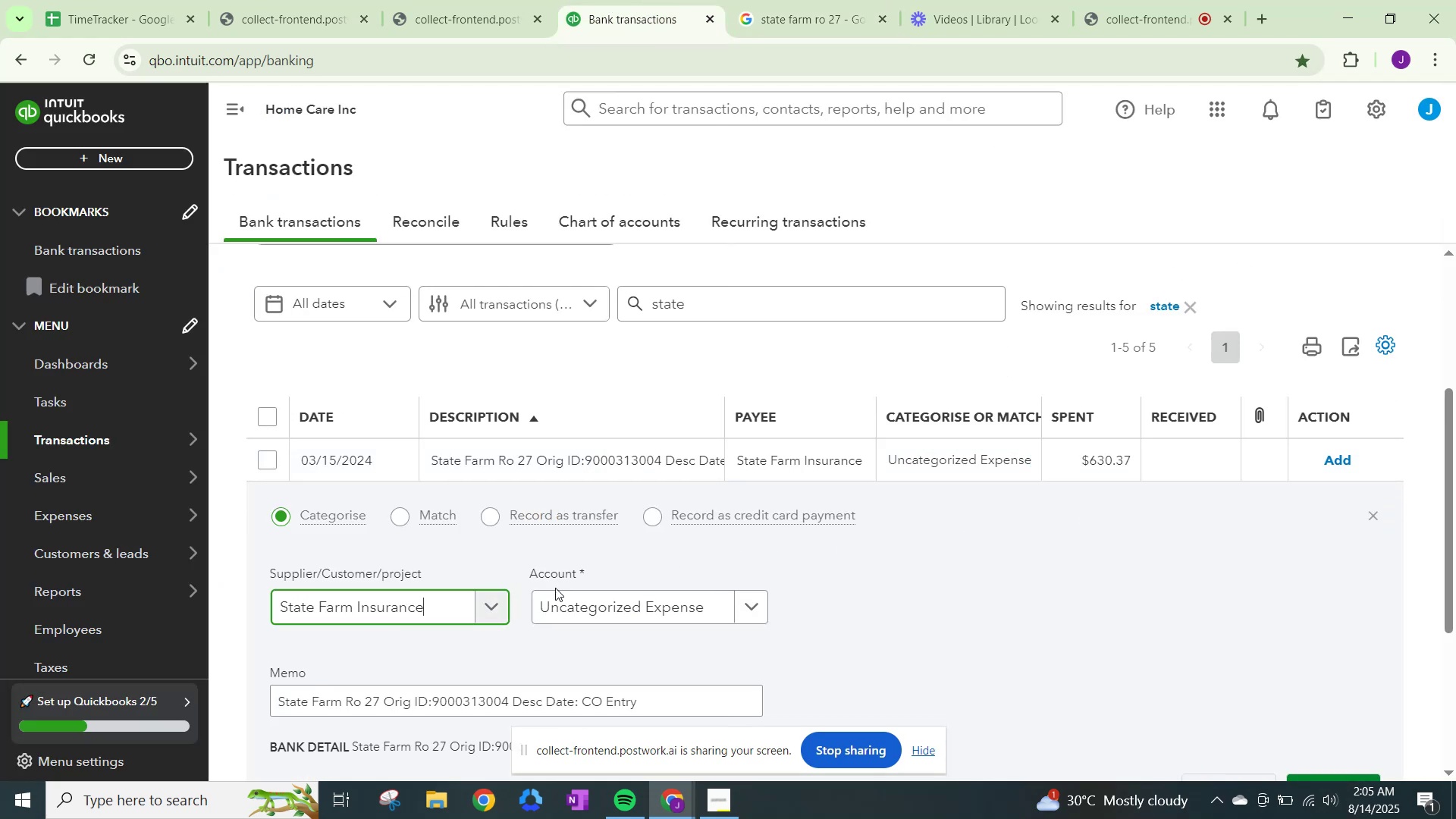 
mouse_move([601, 578])
 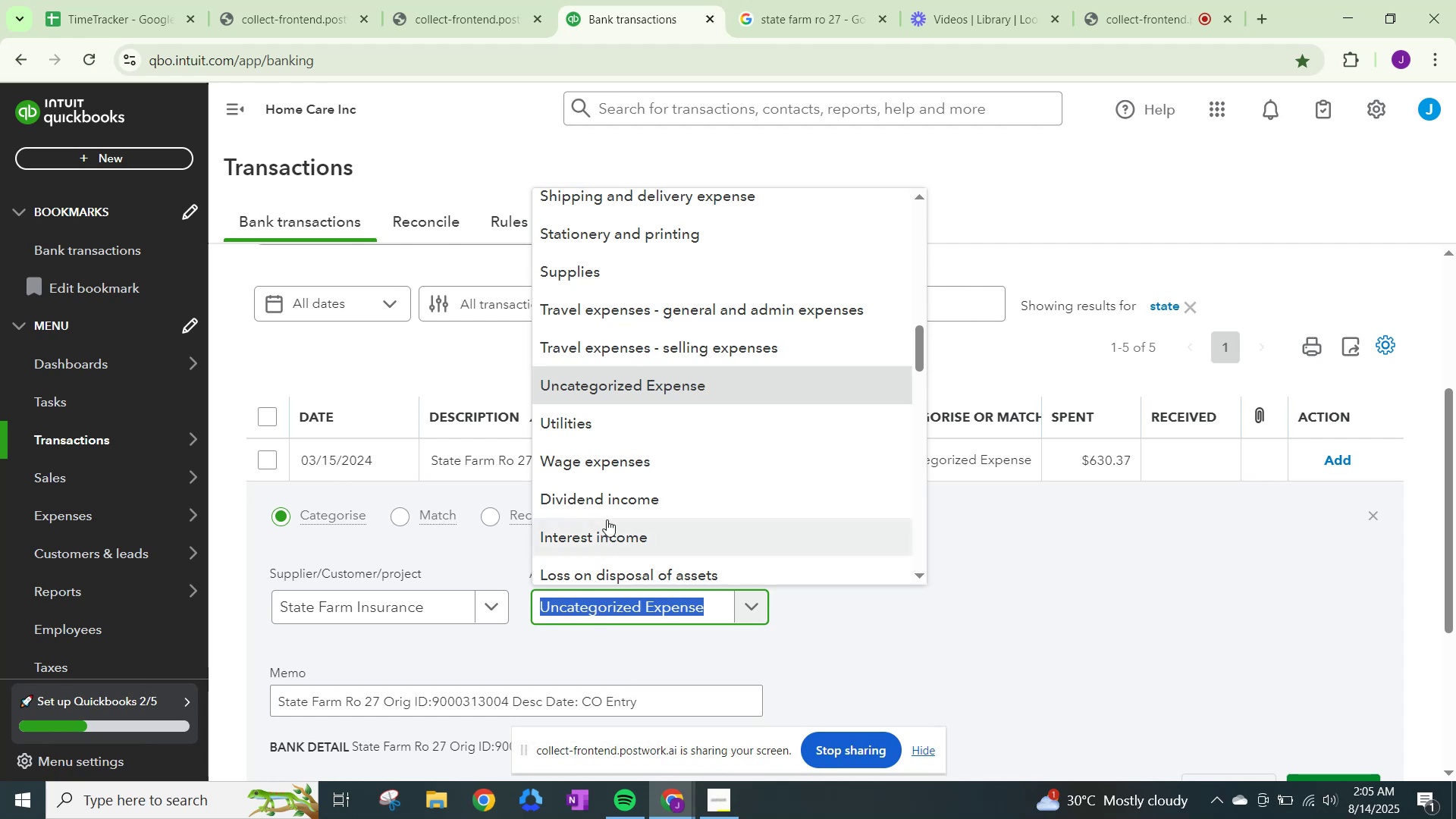 
type(insurance)
 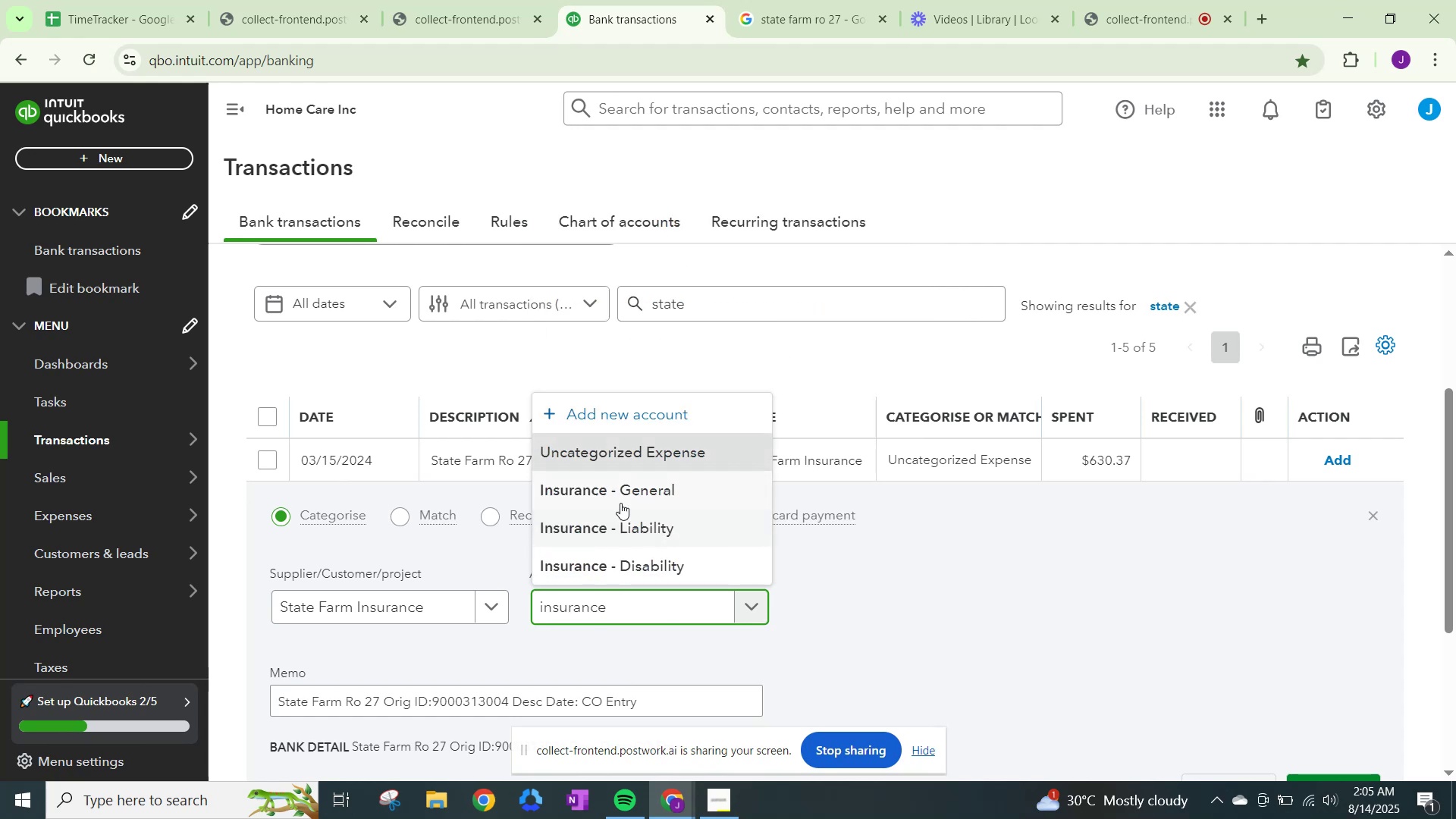 
left_click([621, 500])
 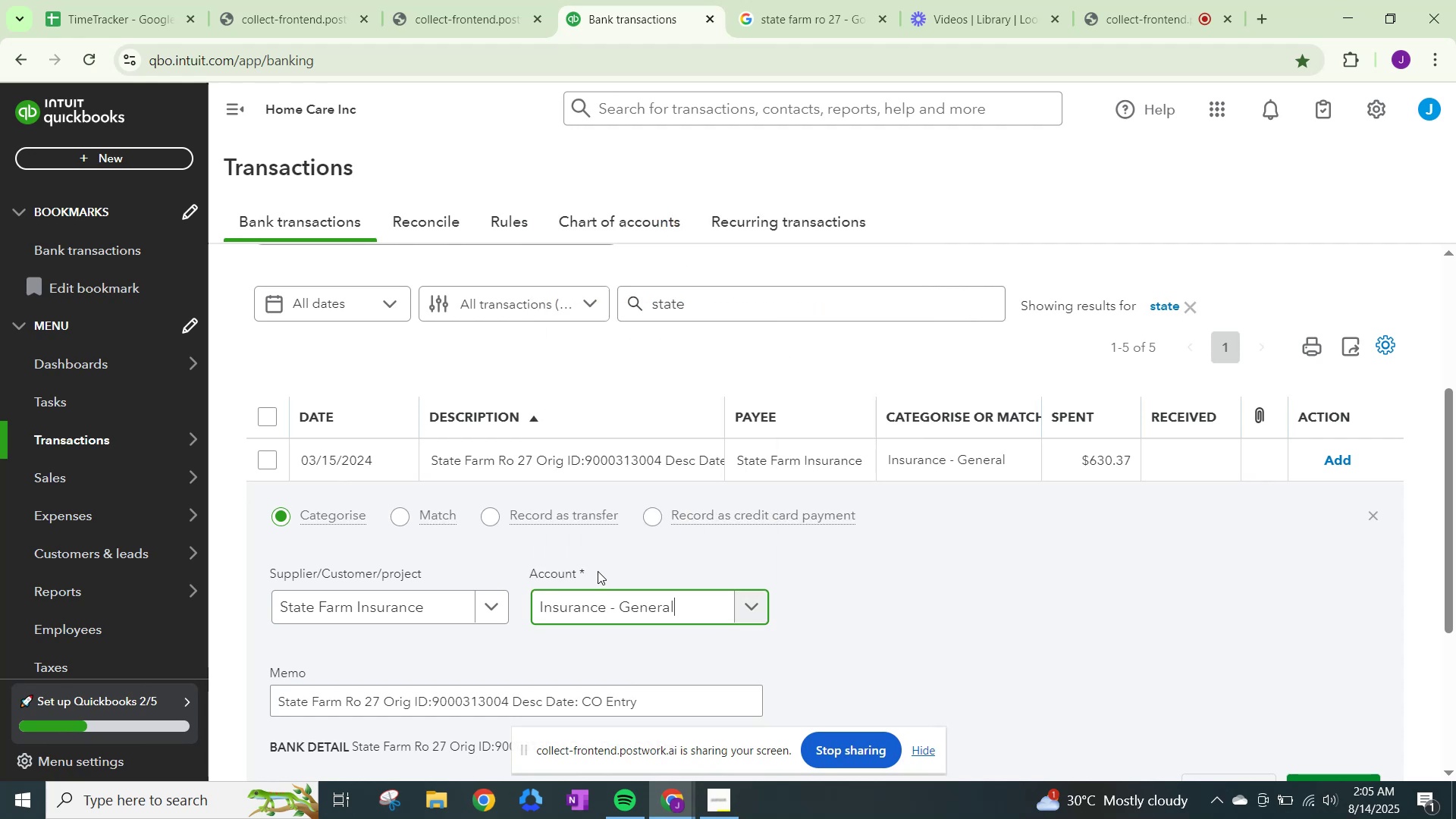 
scroll: coordinate [1116, 659], scroll_direction: down, amount: 3.0
 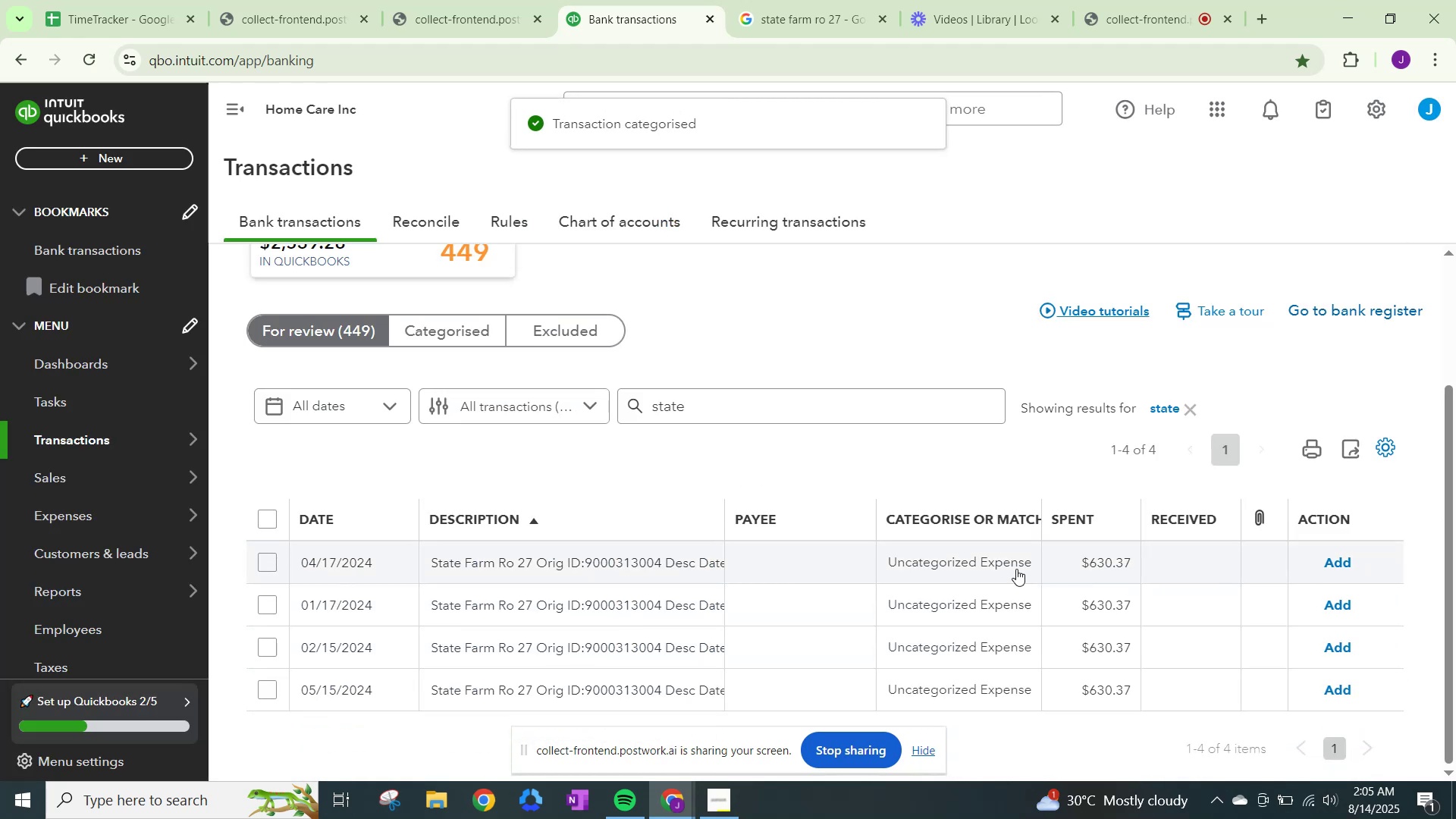 
left_click([991, 560])
 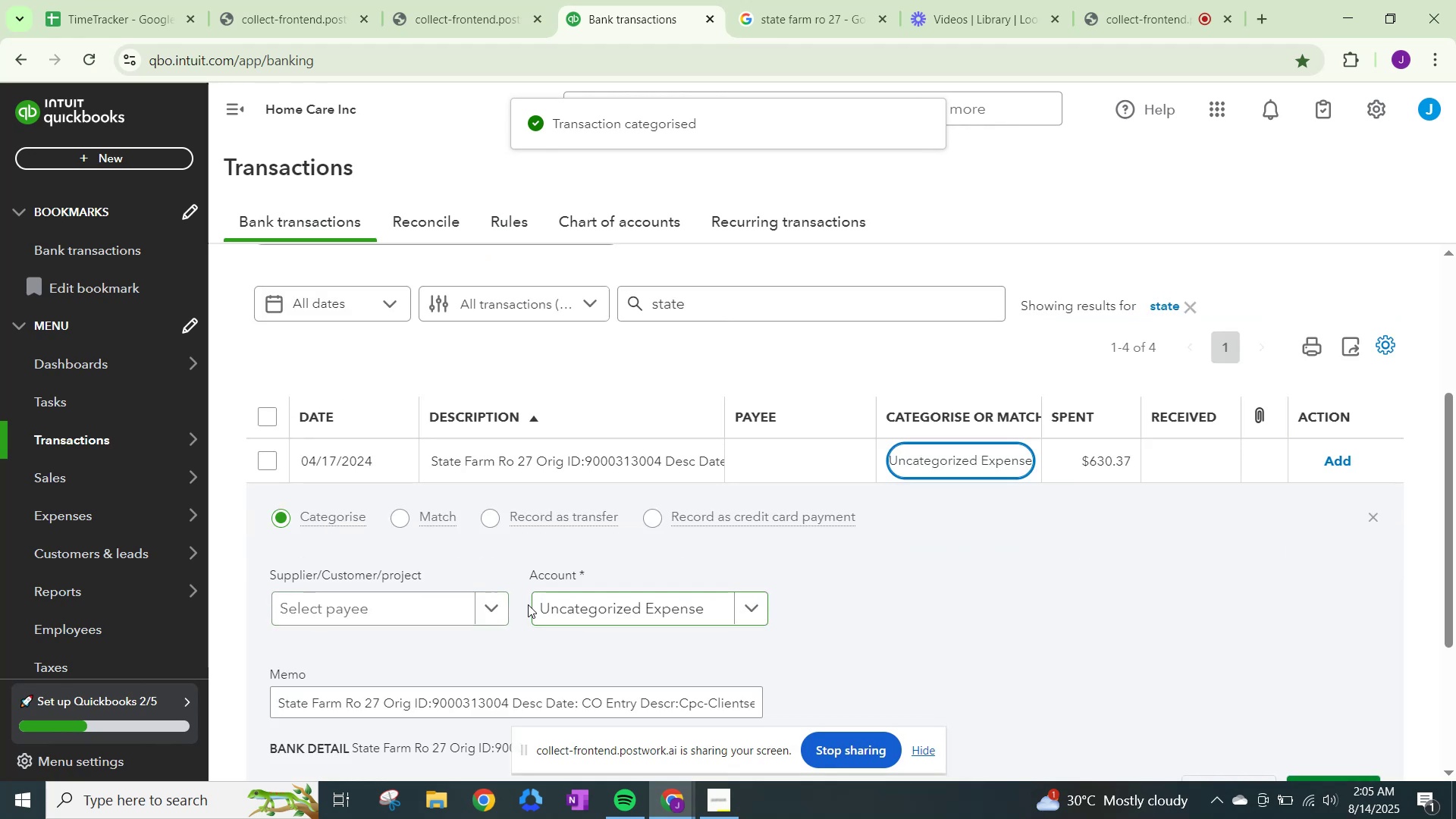 
left_click([491, 607])
 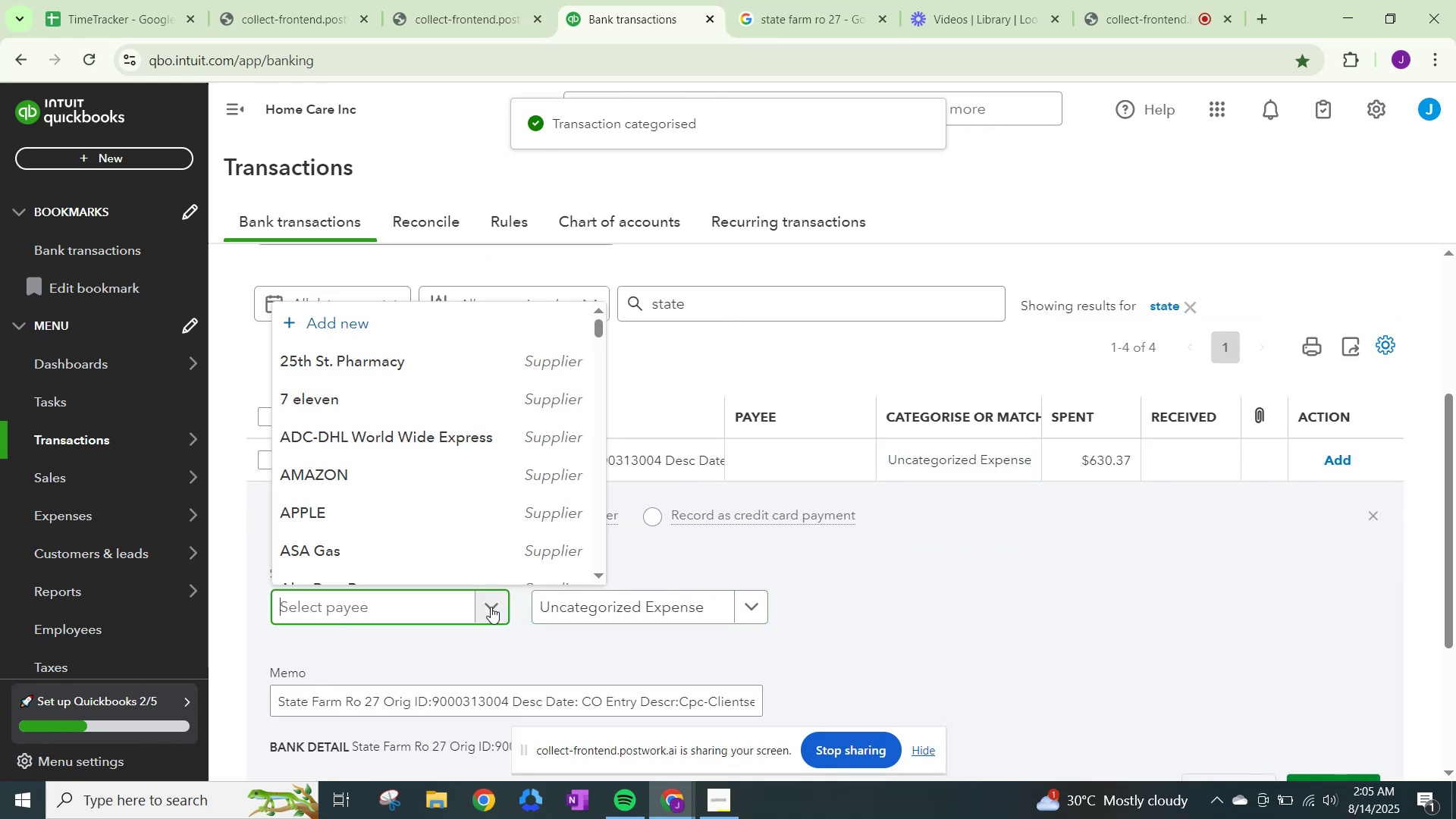 
type(state)
 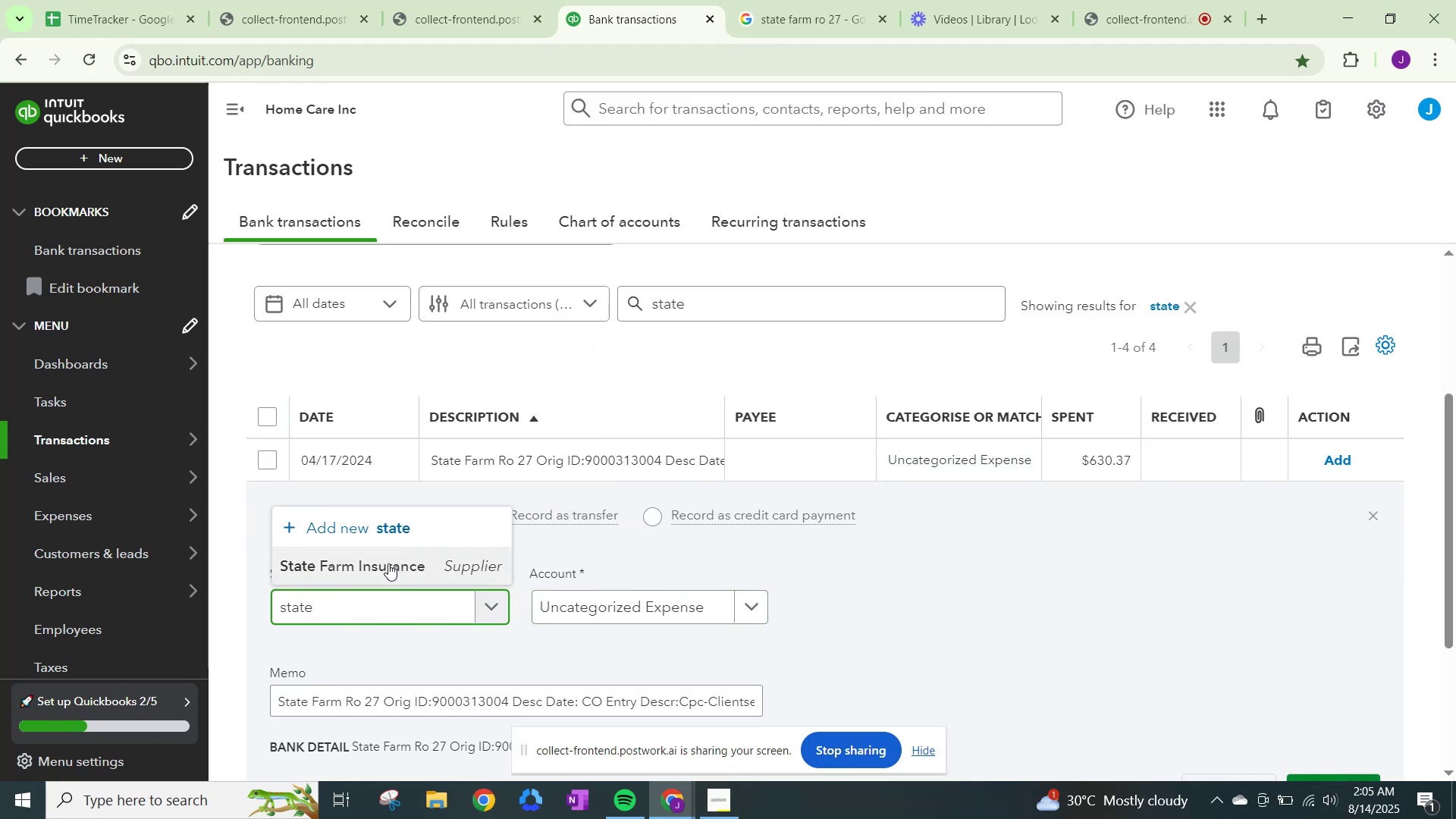 
left_click([388, 563])
 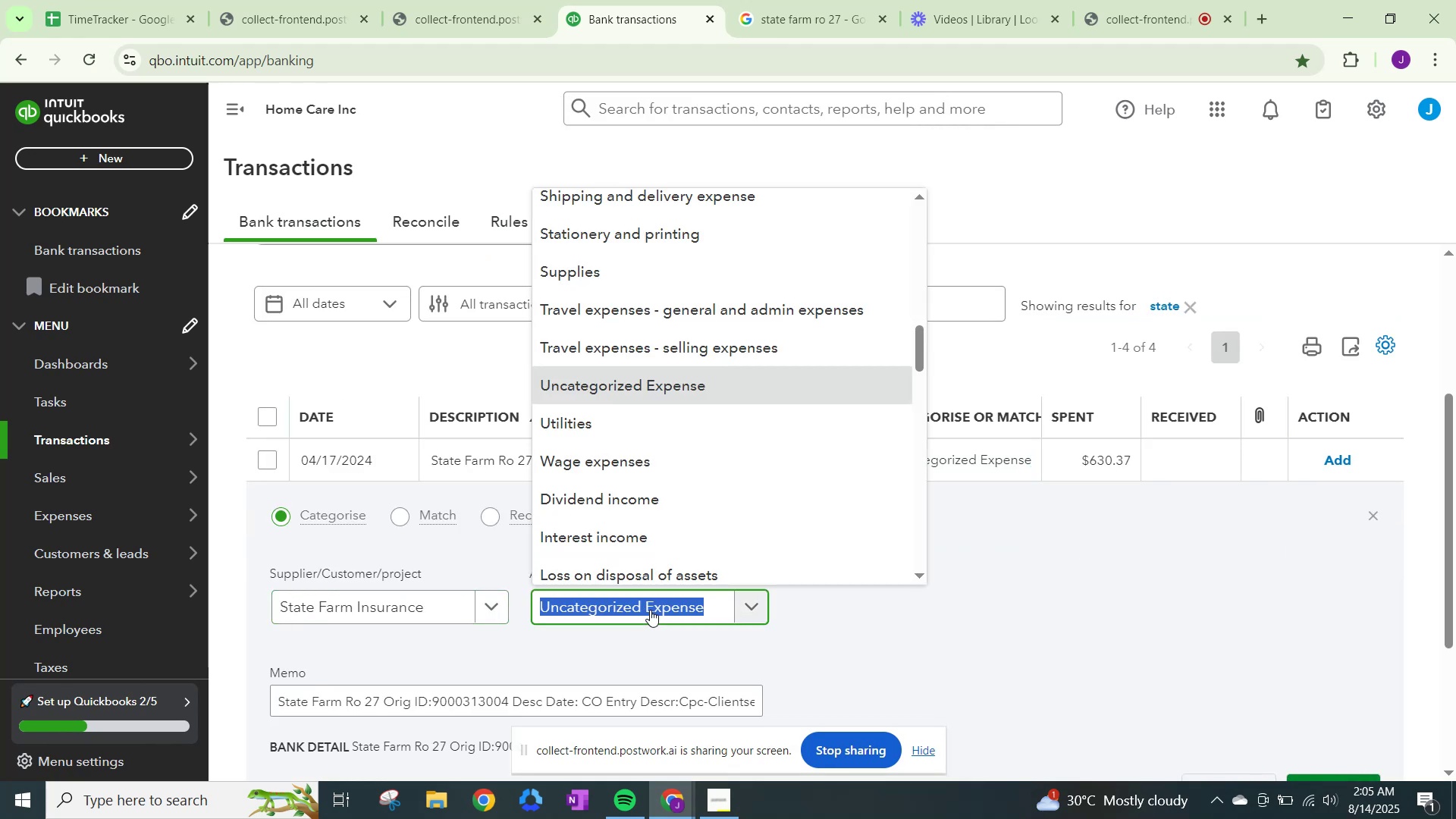 
type(insuran)
 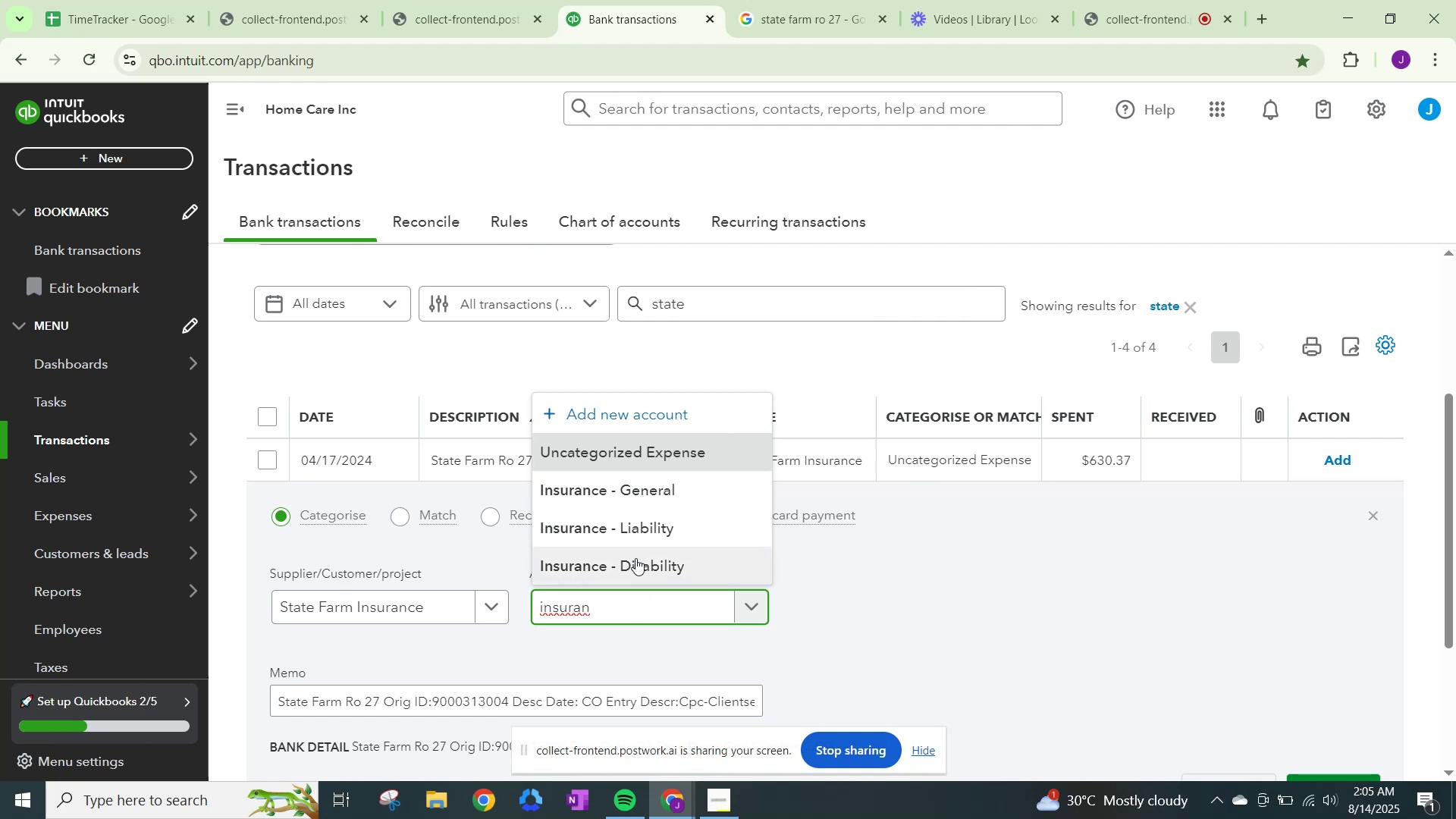 
left_click([645, 495])
 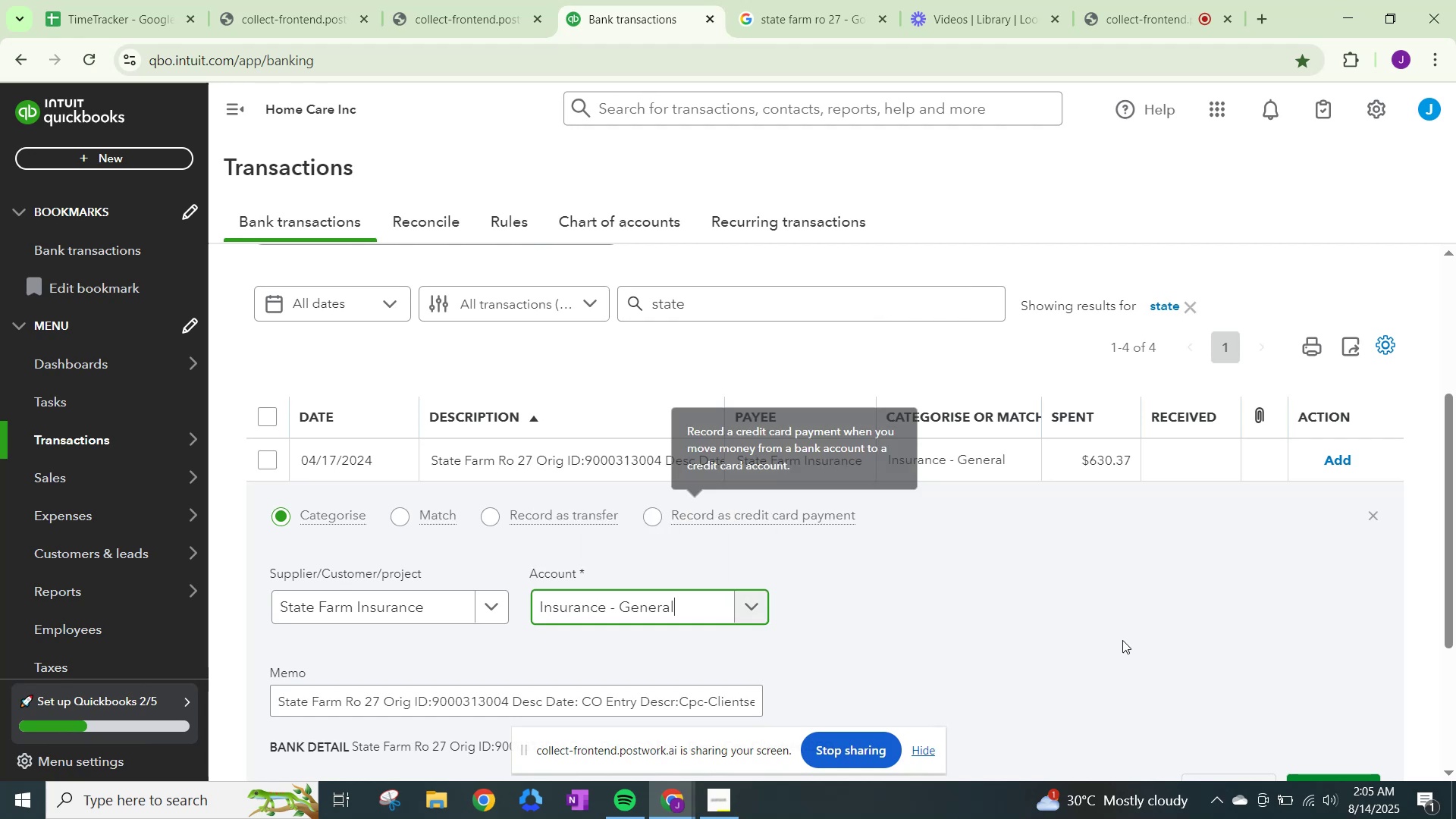 
scroll: coordinate [1238, 709], scroll_direction: down, amount: 3.0
 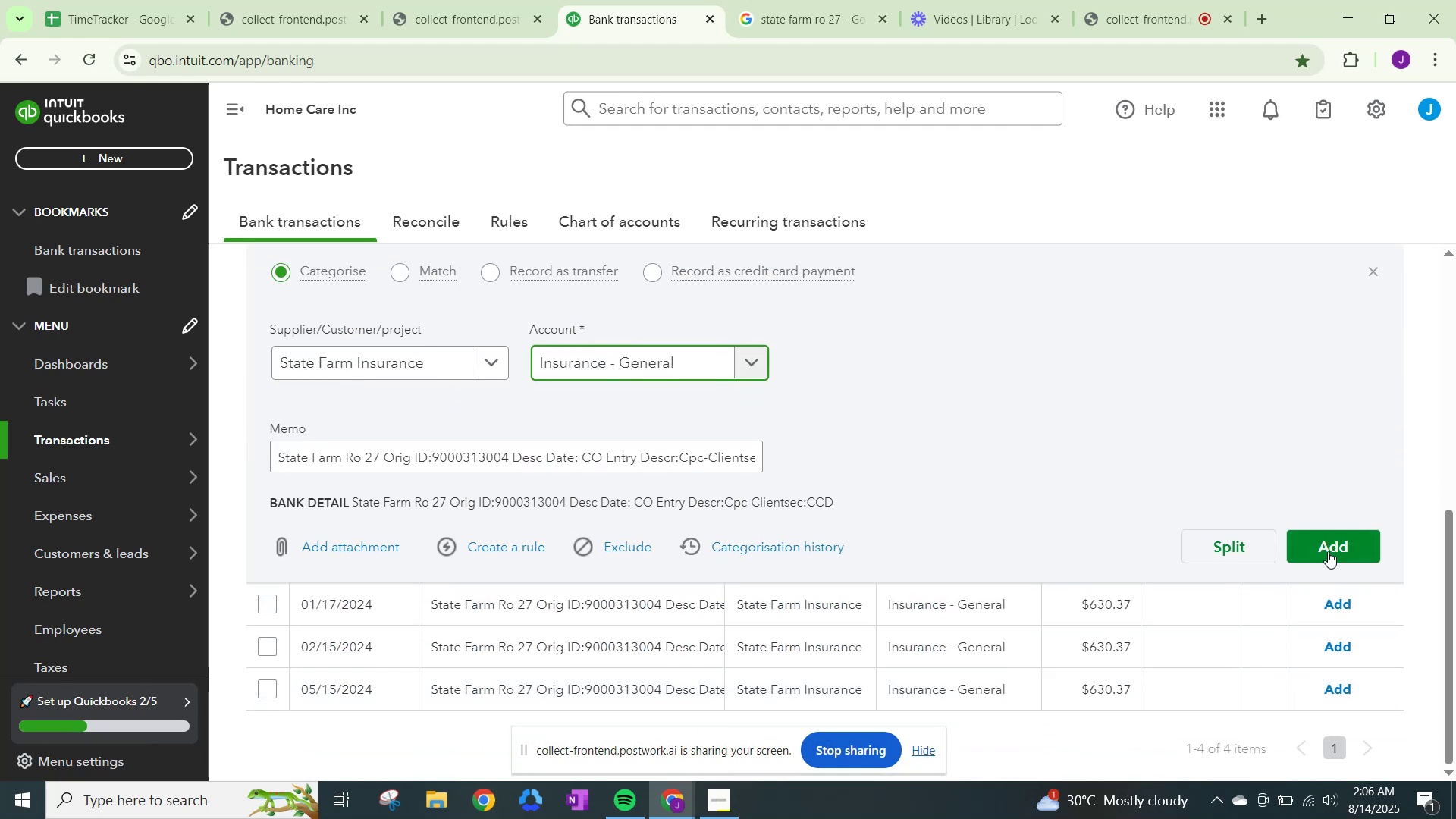 
left_click([1327, 541])
 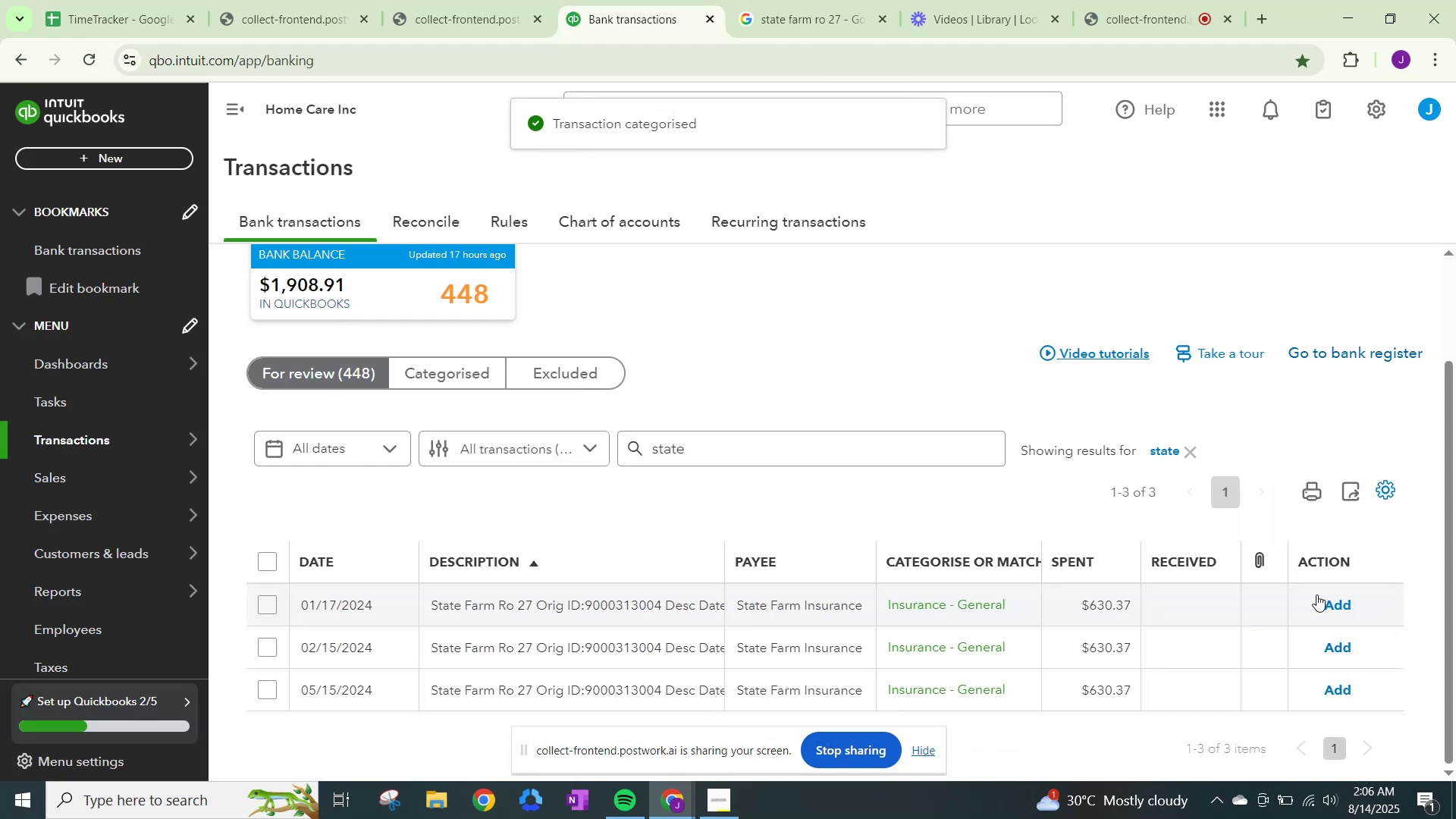 
left_click([1348, 606])
 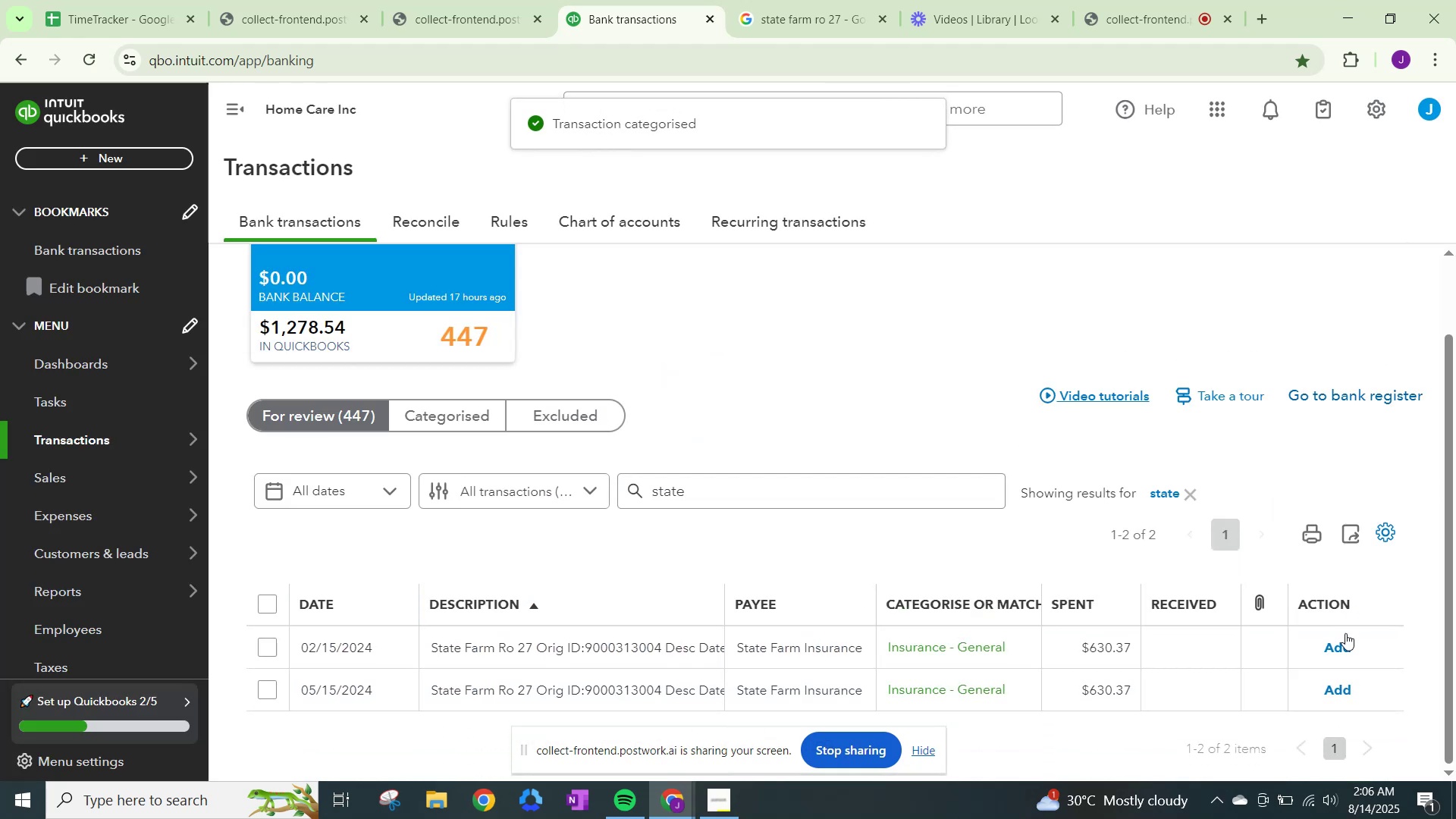 
left_click([1344, 653])
 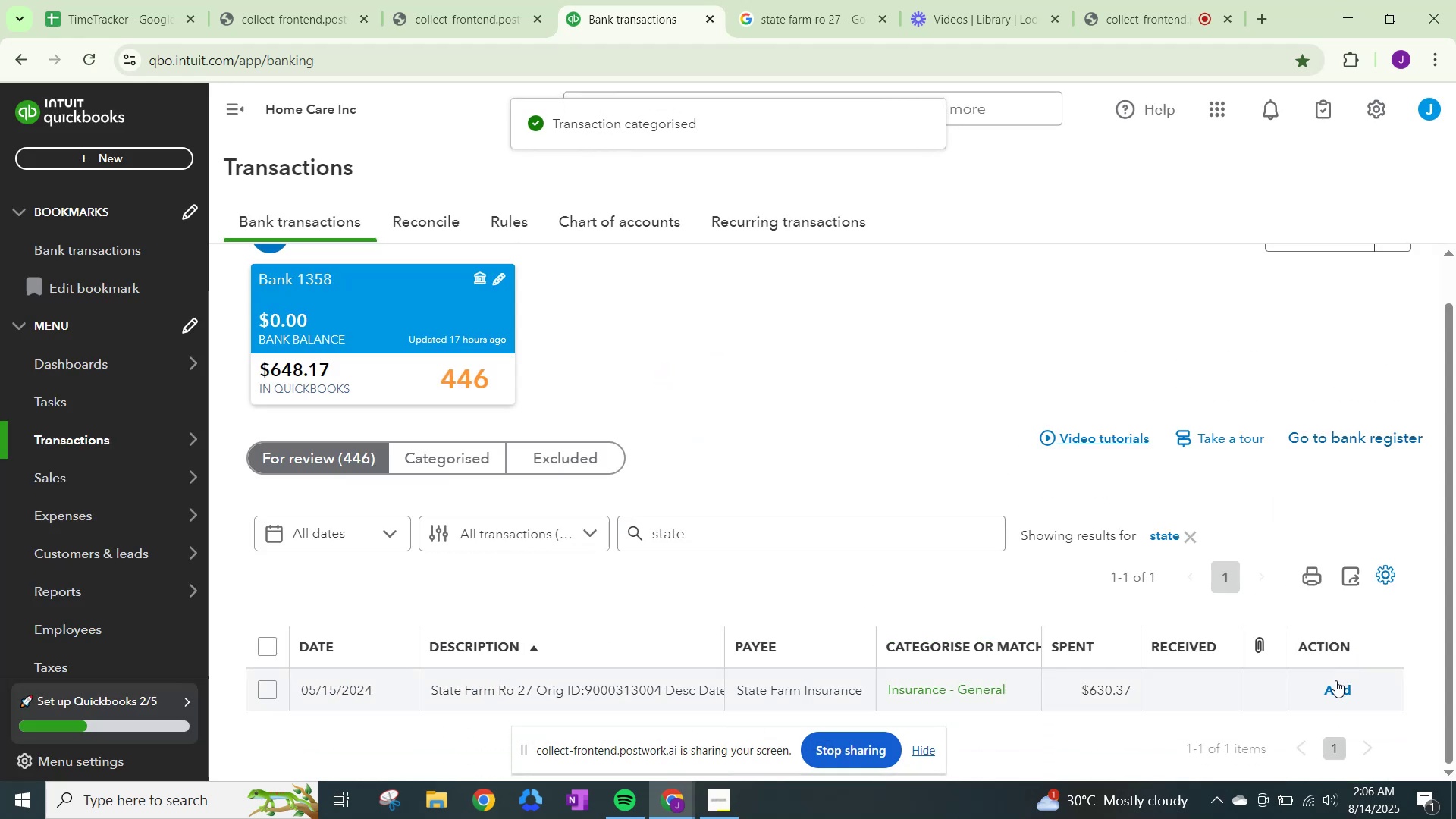 
left_click([1335, 687])
 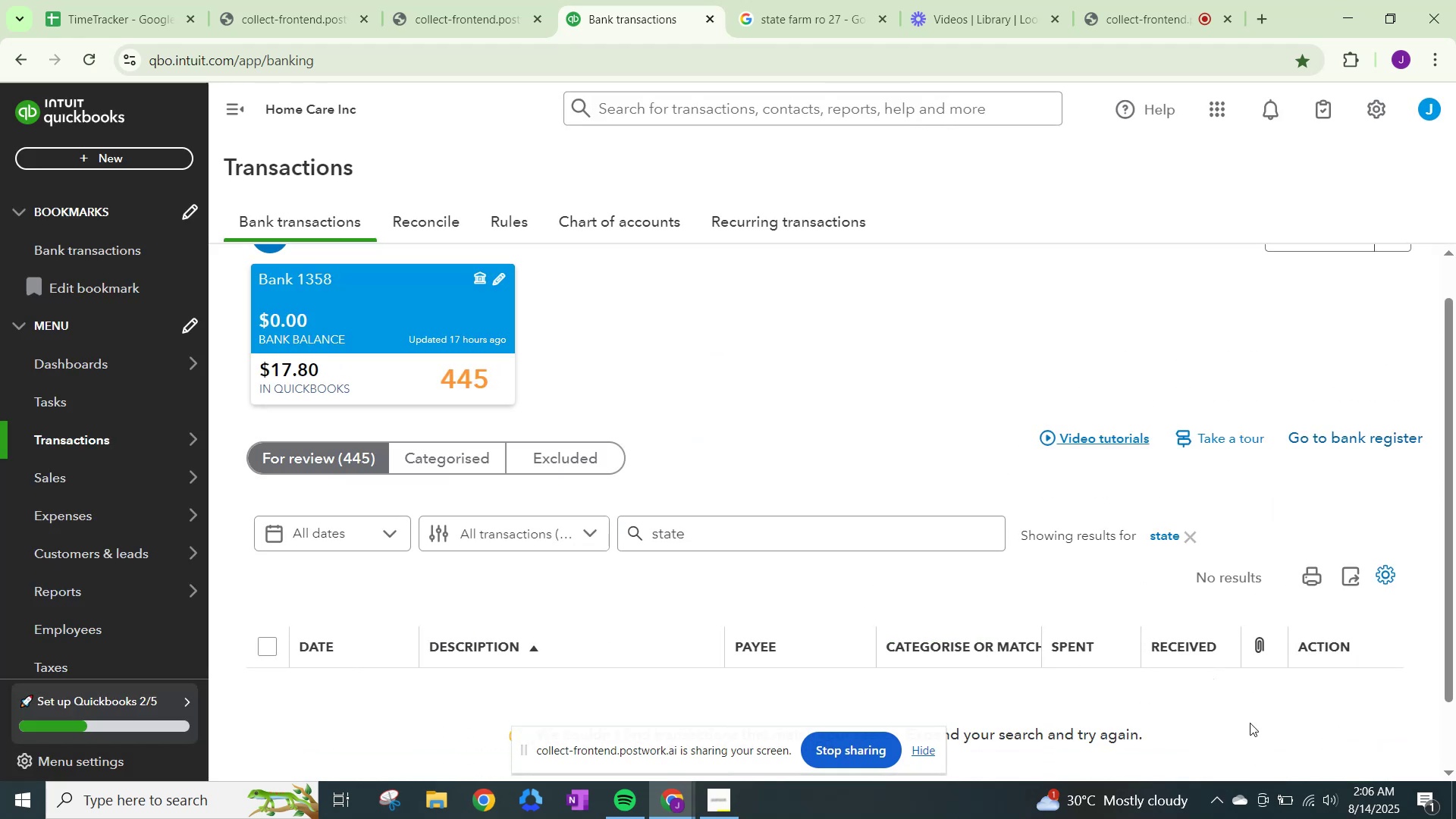 
scroll: coordinate [878, 551], scroll_direction: down, amount: 31.0
 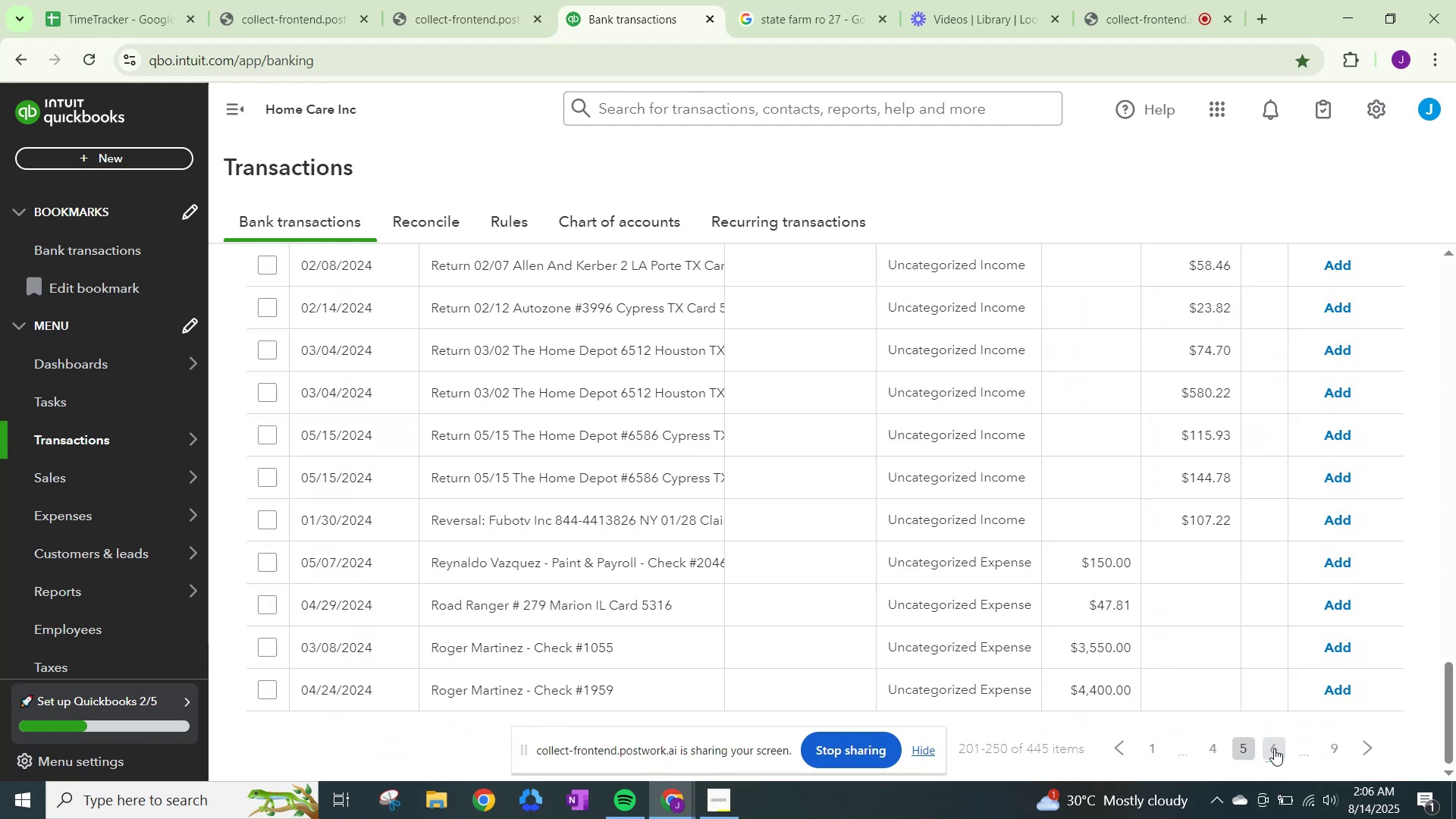 
scroll: coordinate [1274, 748], scroll_direction: up, amount: 15.0
 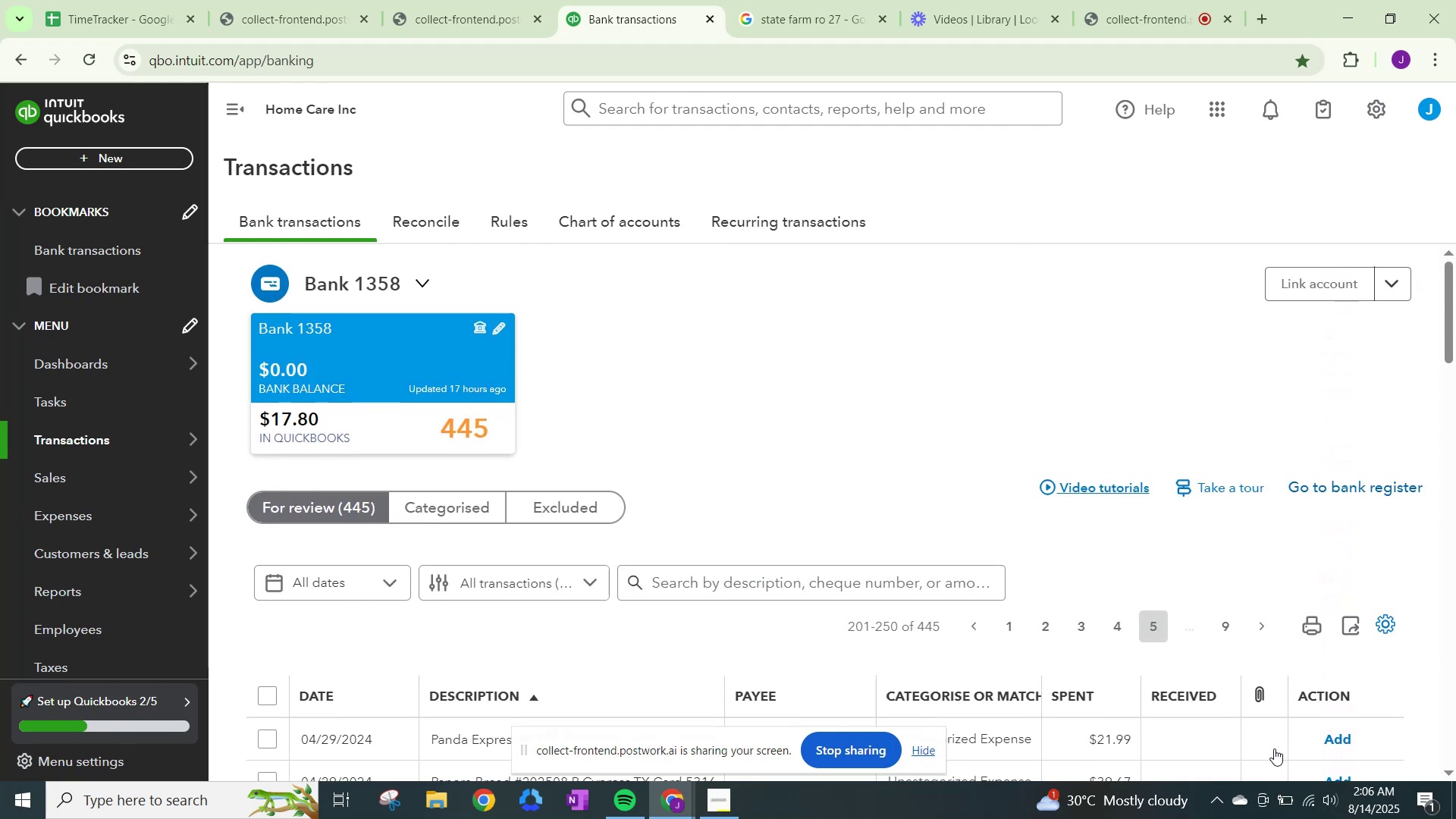 
scroll: coordinate [1386, 755], scroll_direction: down, amount: 29.0
 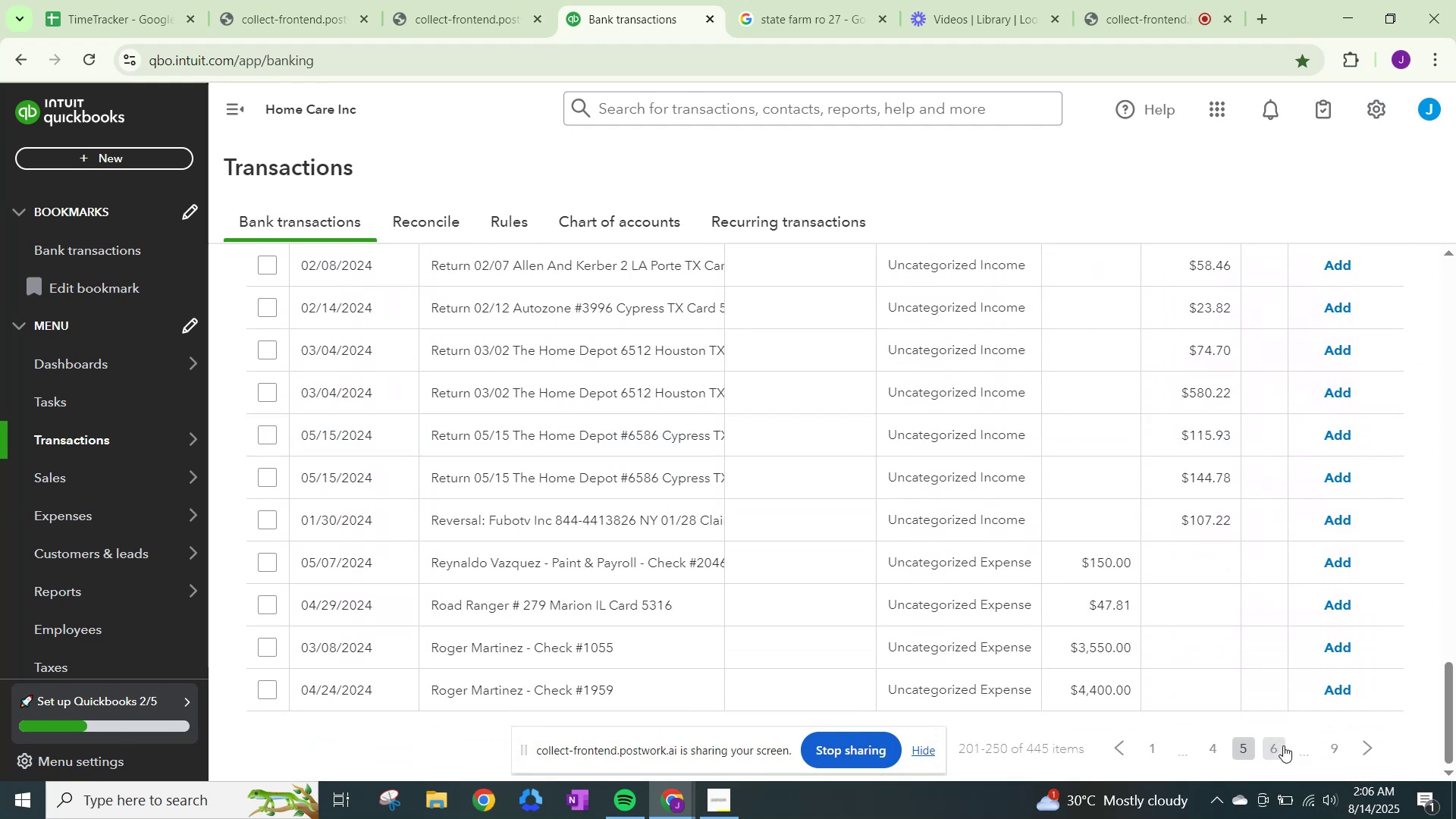 
left_click([1283, 749])
 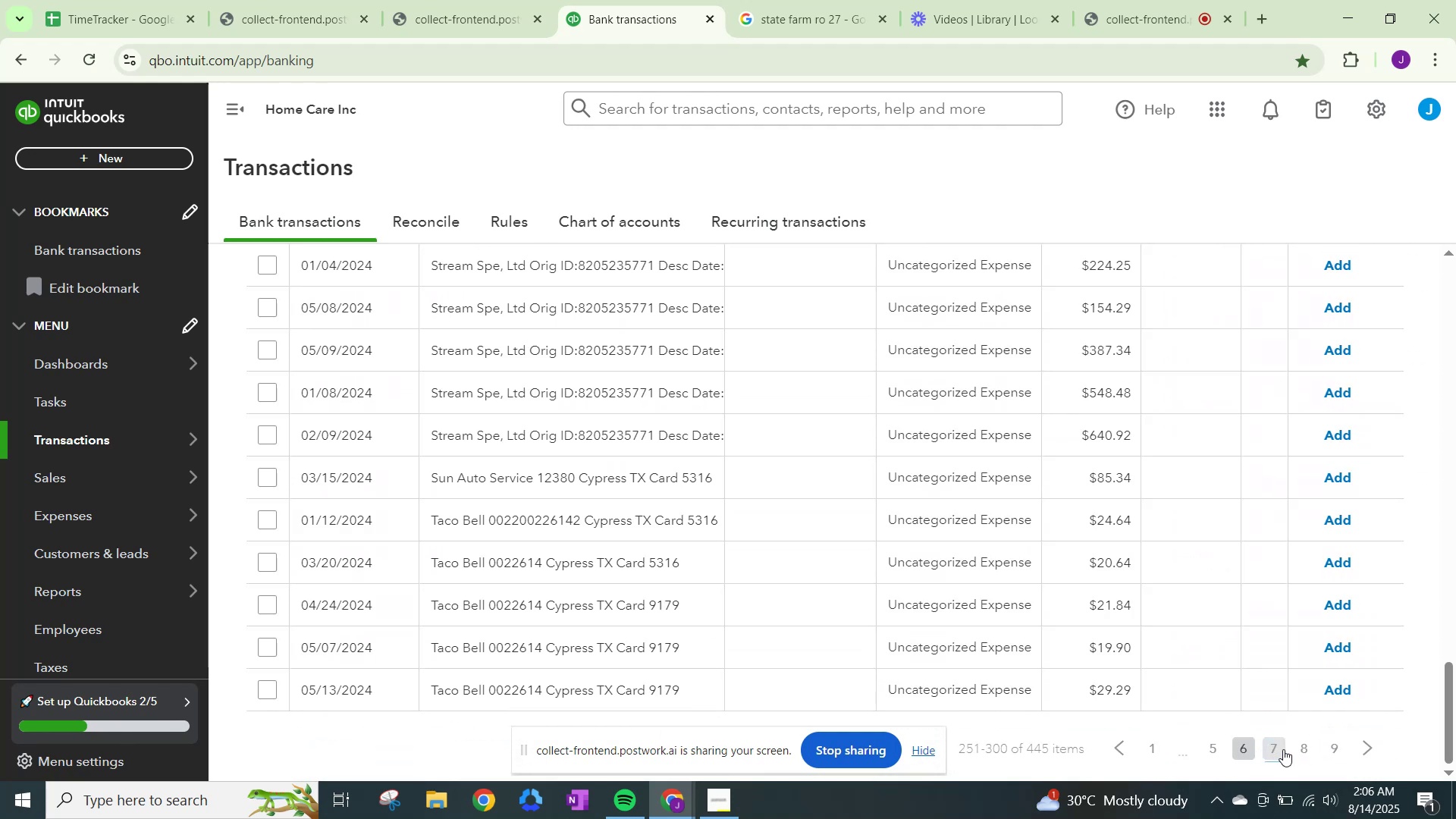 
scroll: coordinate [1283, 748], scroll_direction: up, amount: 3.0
 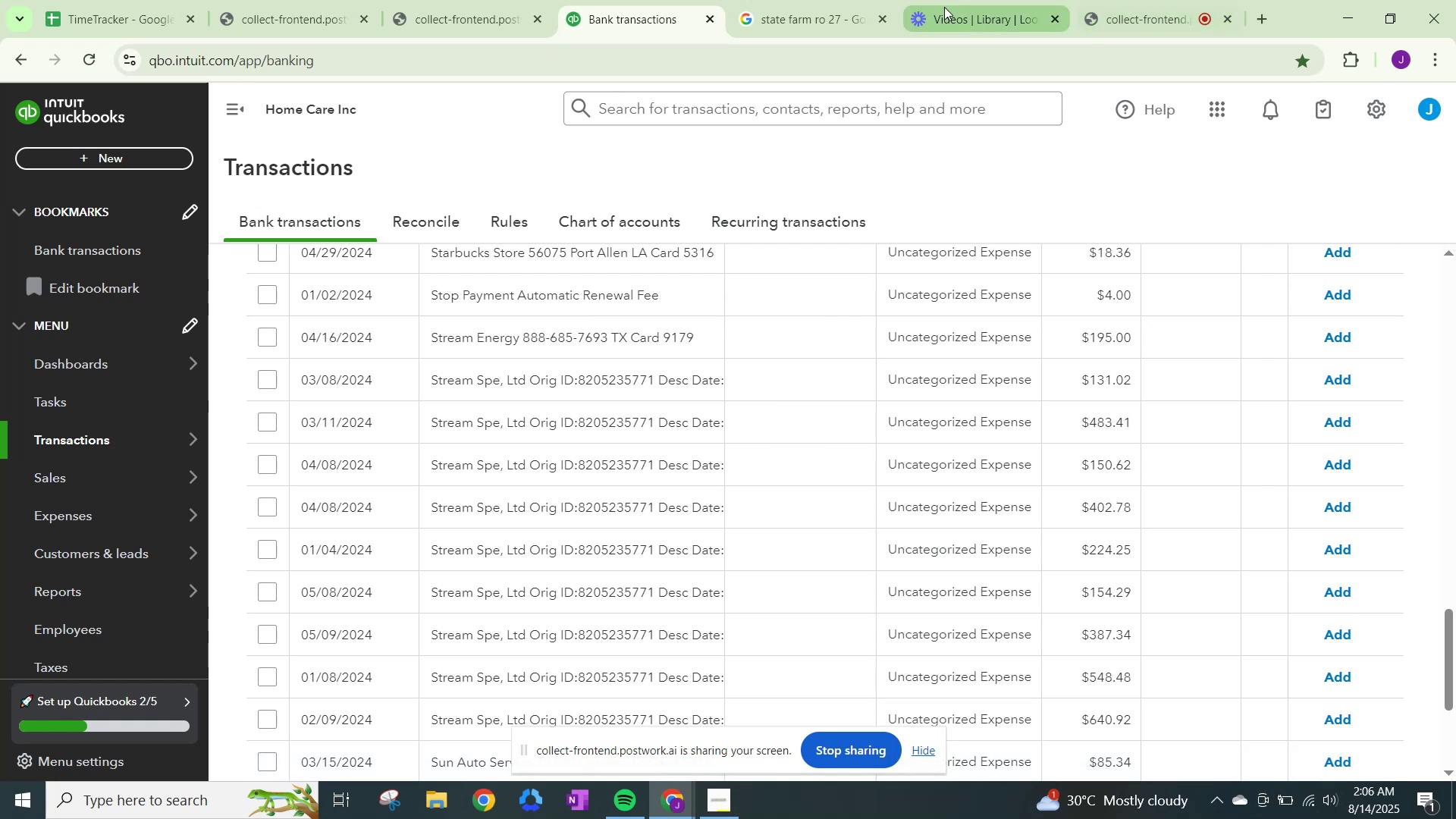 
left_click_drag(start_coordinate=[339, 130], to_coordinate=[30, 157])
 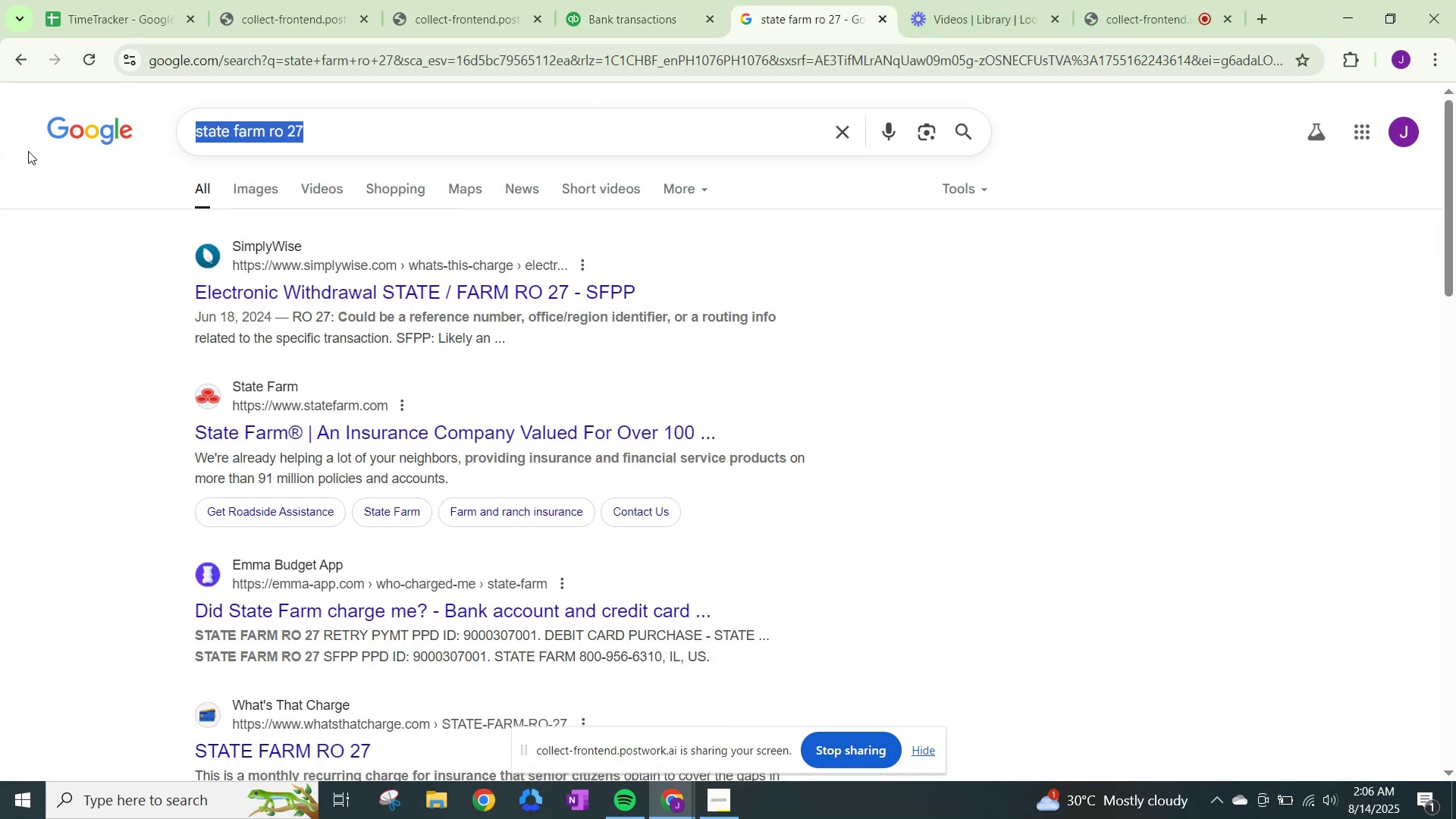 
type(streamspe)
key(NumpadEnter)
 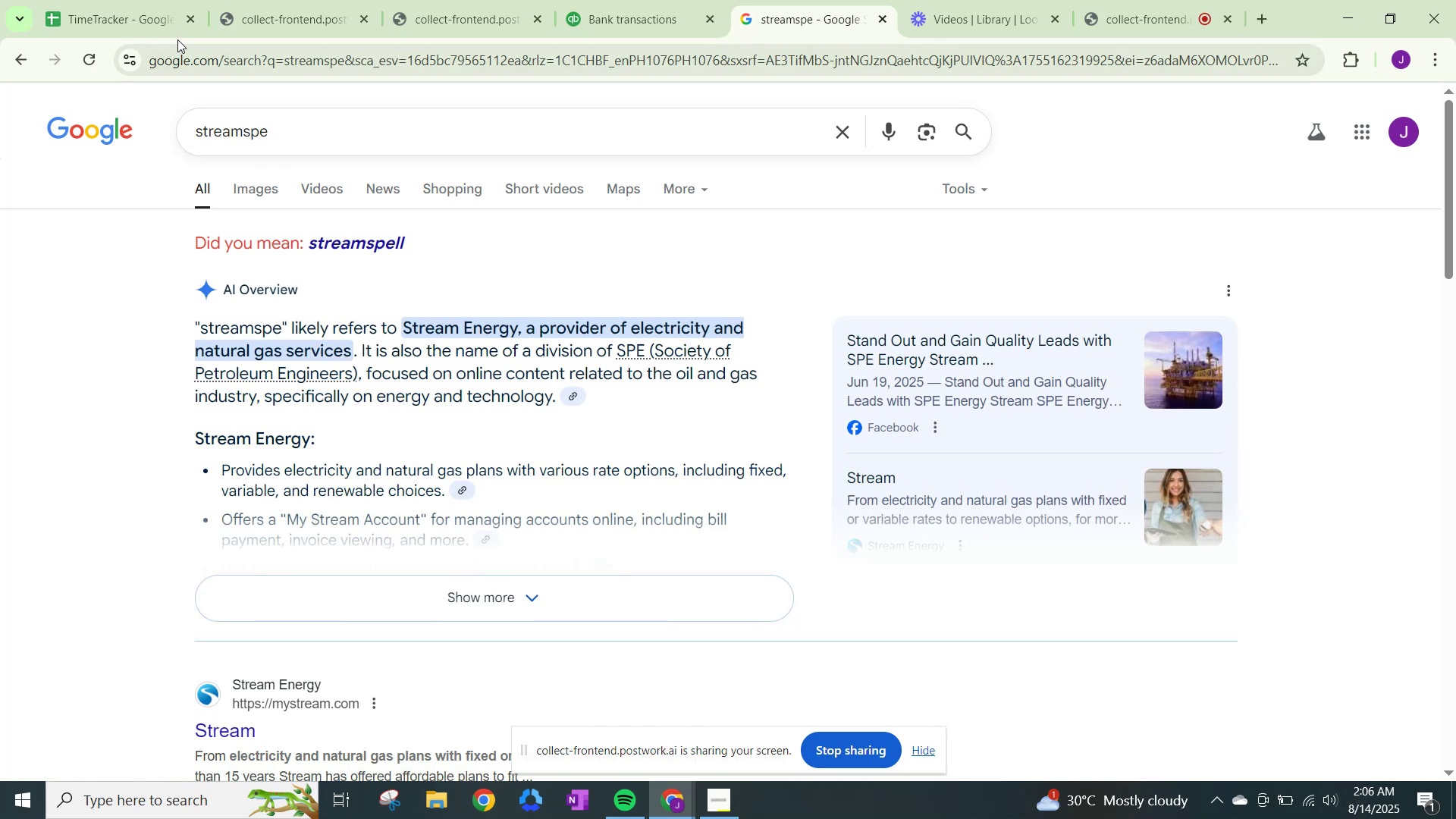 
wait(10.55)
 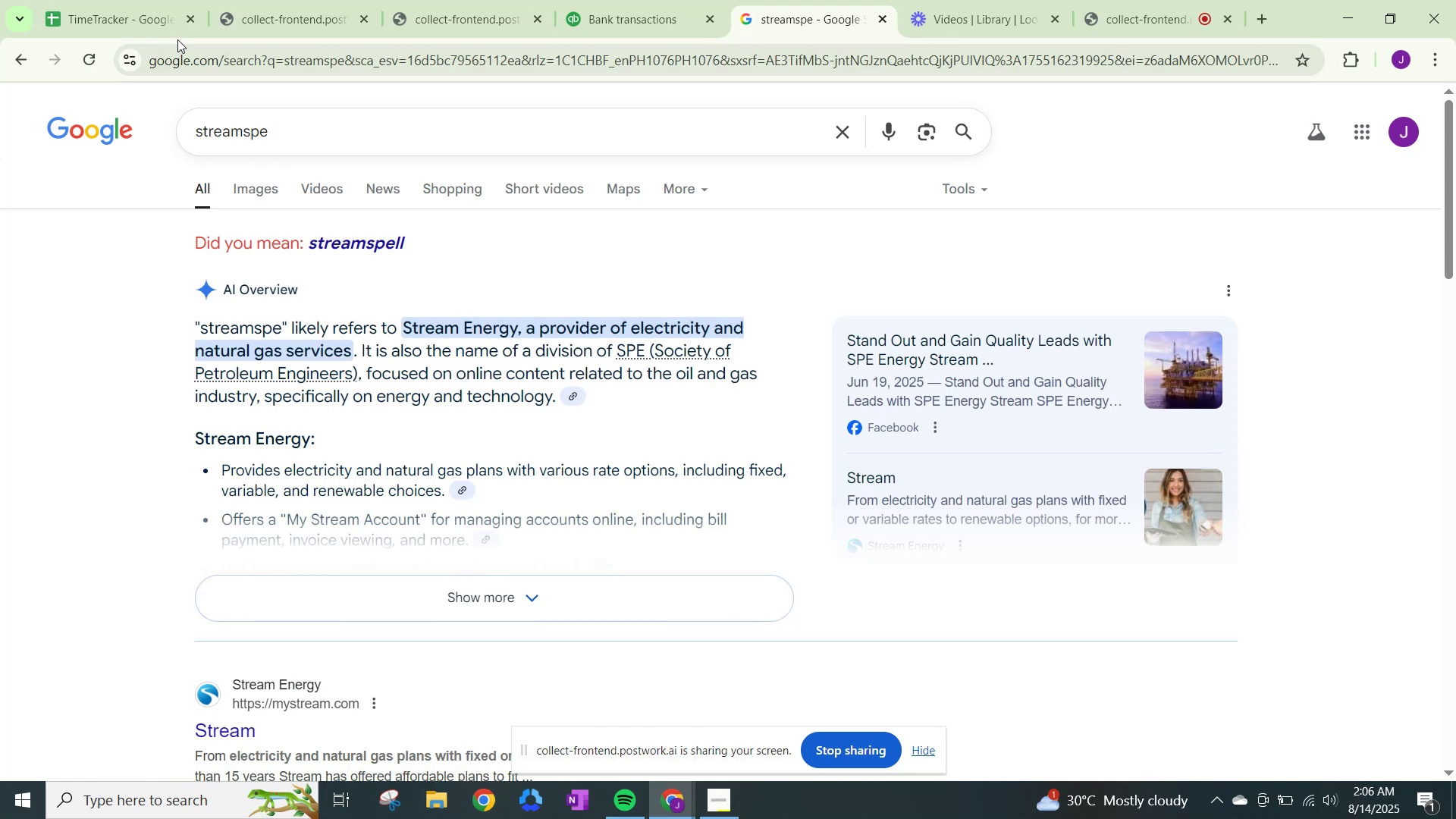 
mouse_move([628, 11])
 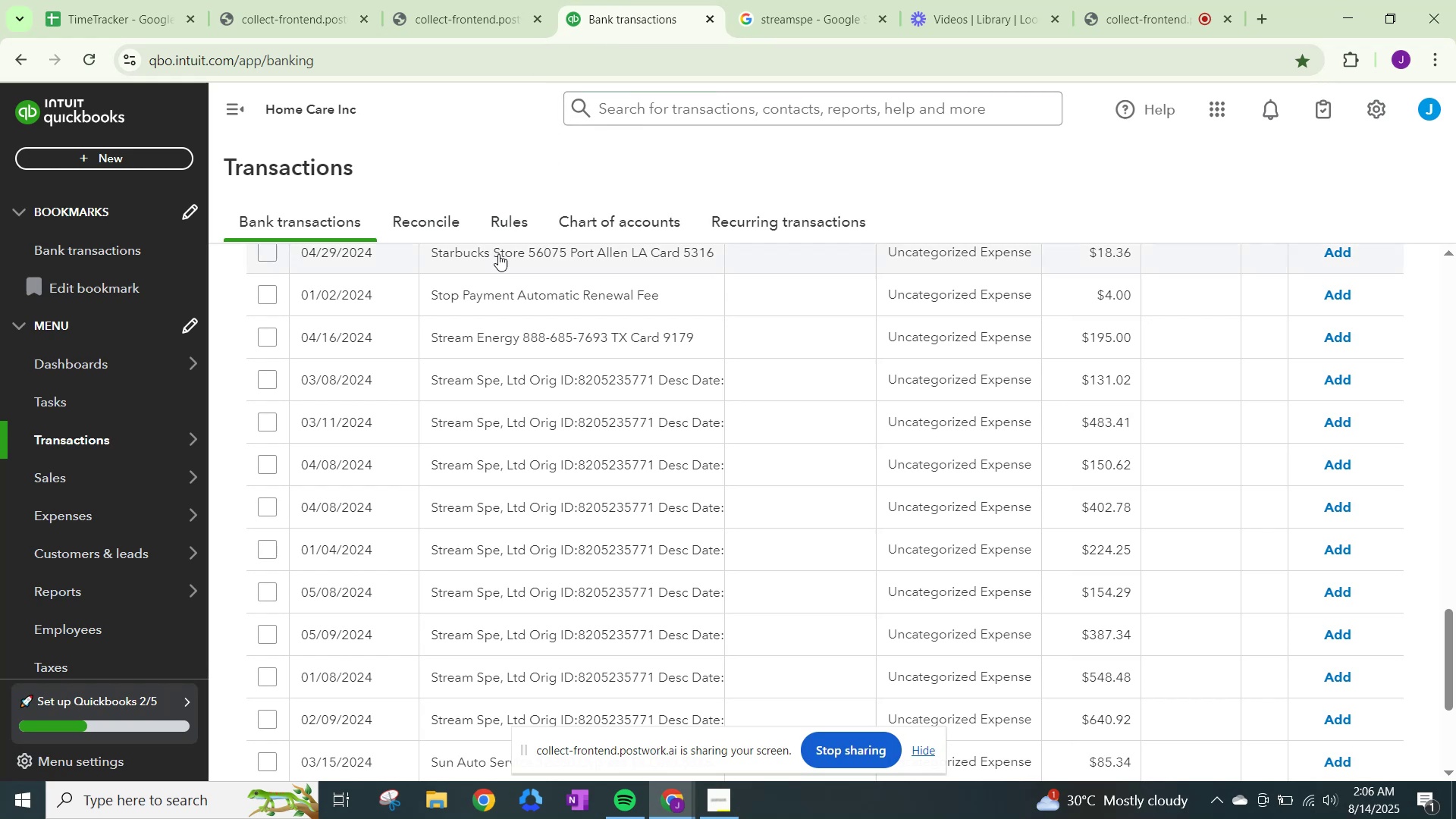 
scroll: coordinate [519, 288], scroll_direction: down, amount: 2.0
 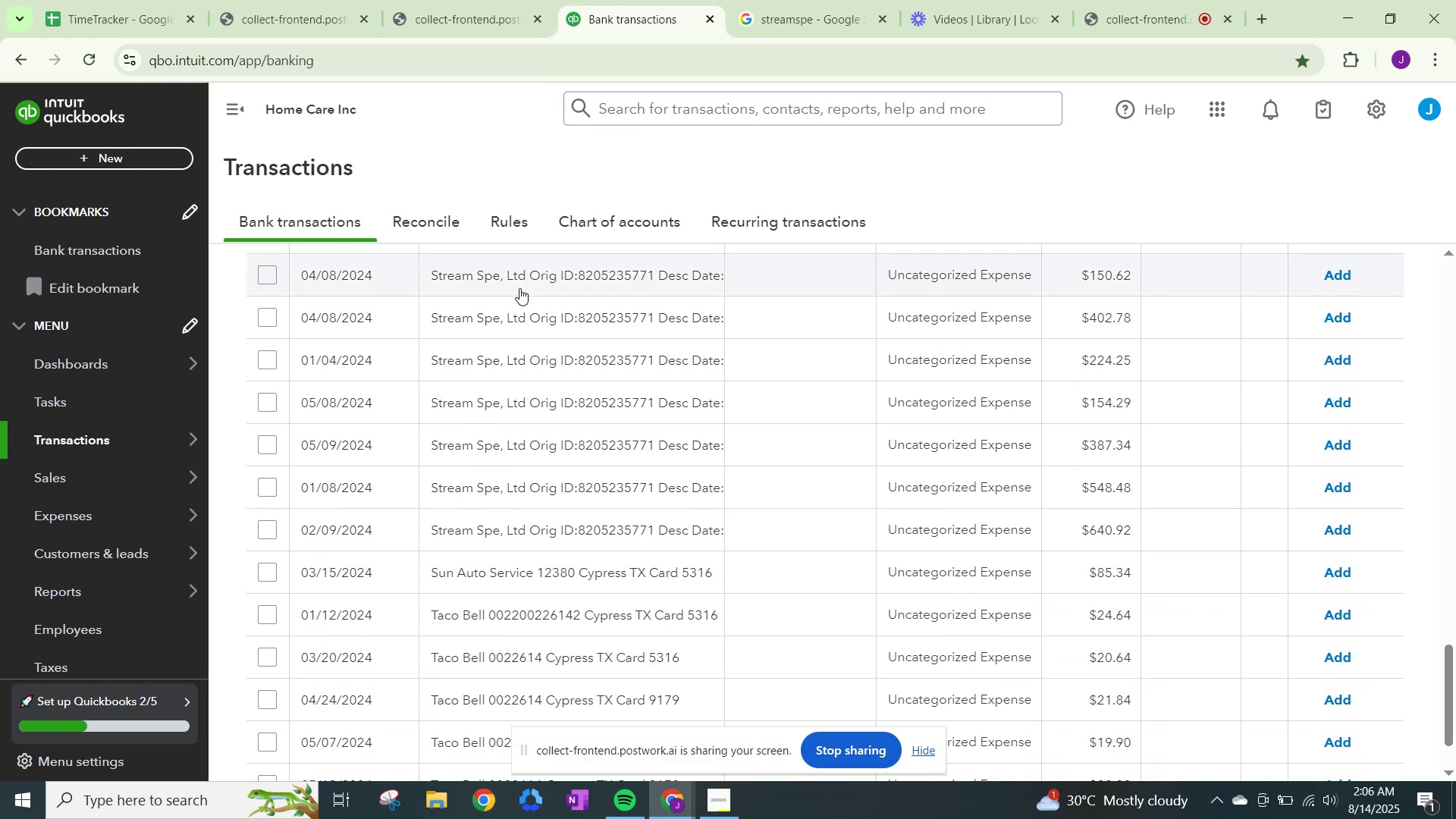 
scroll: coordinate [519, 288], scroll_direction: up, amount: 5.0
 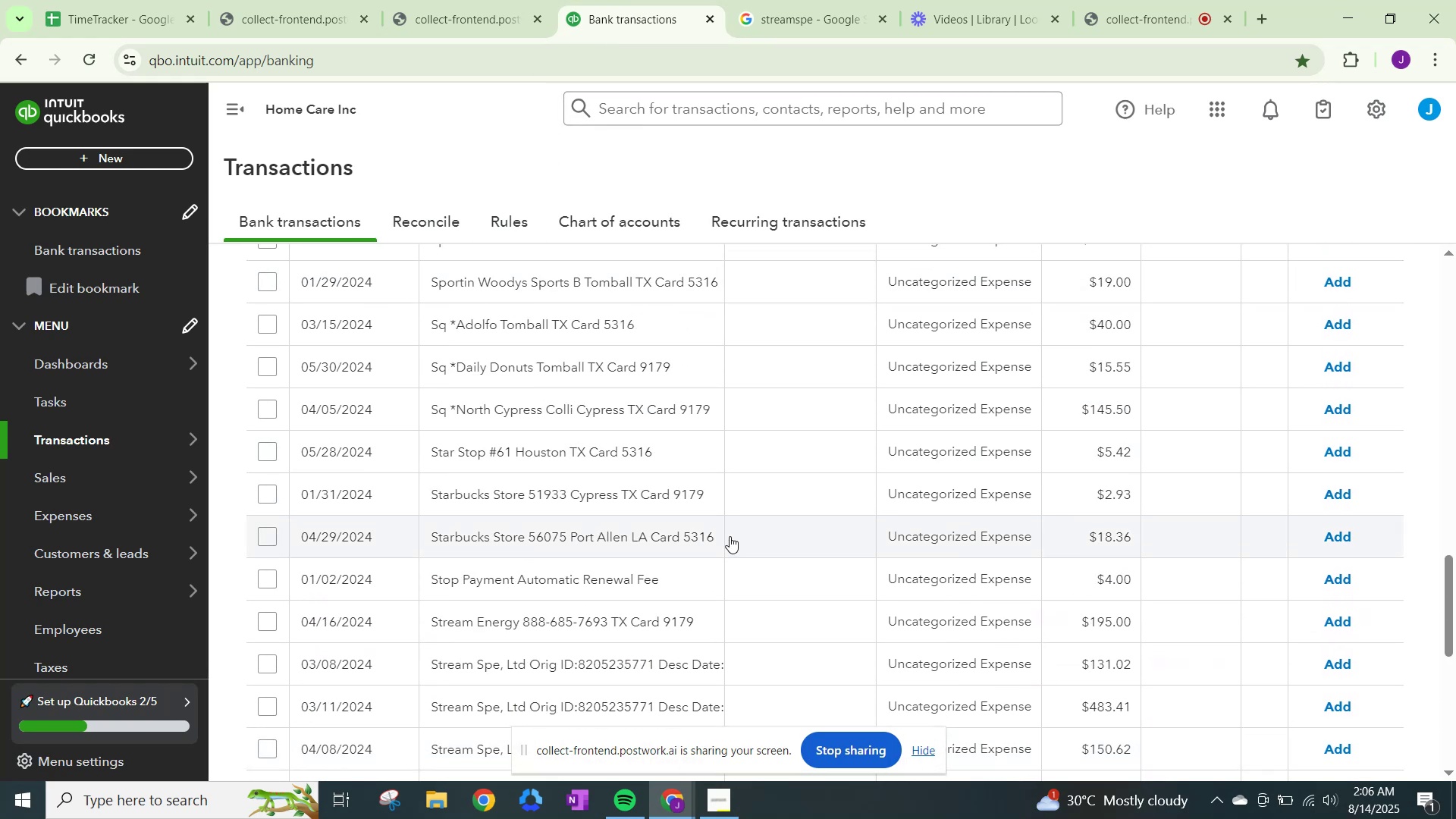 
scroll: coordinate [915, 562], scroll_direction: down, amount: 1.0
 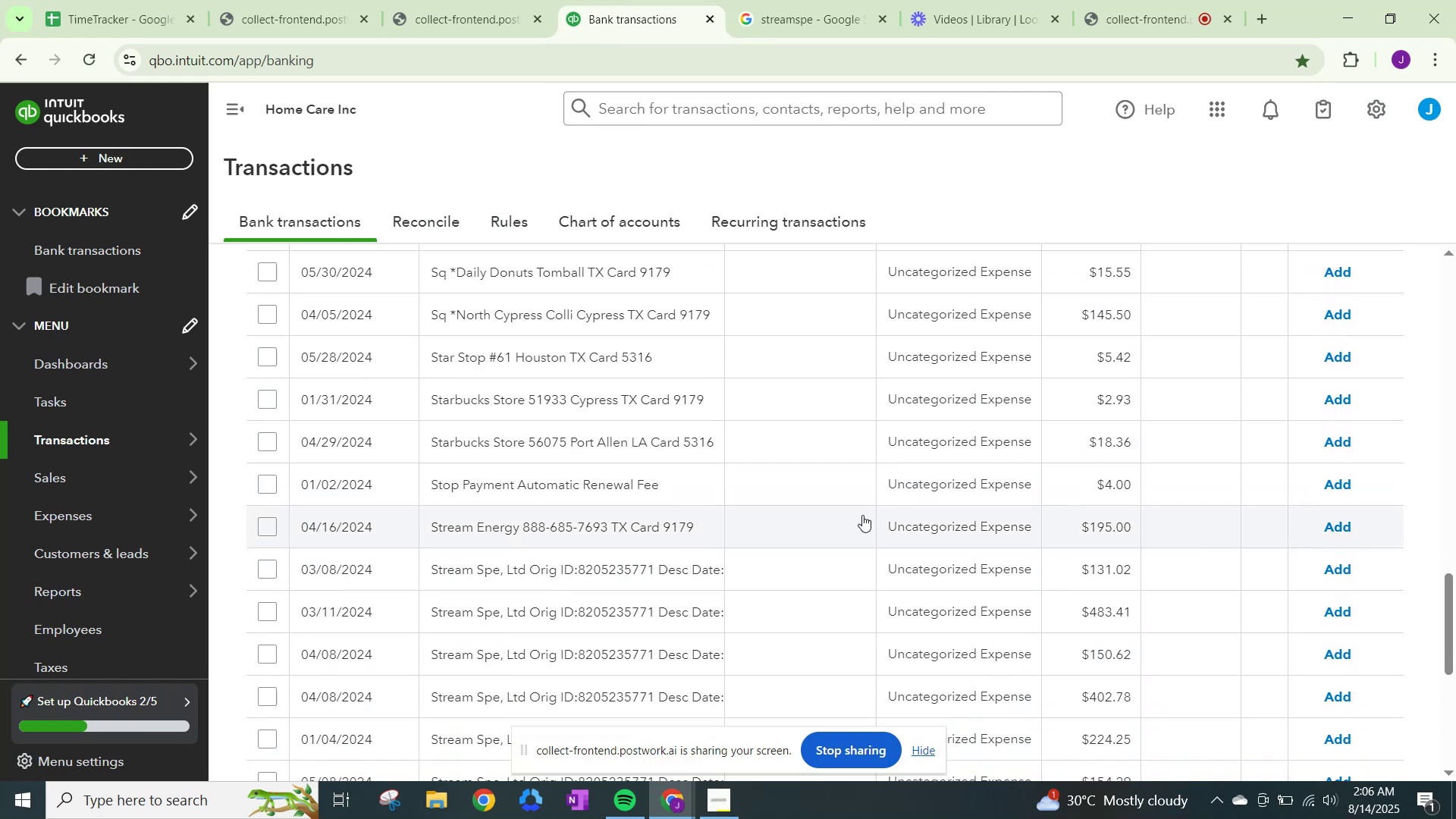 
left_click([916, 522])
 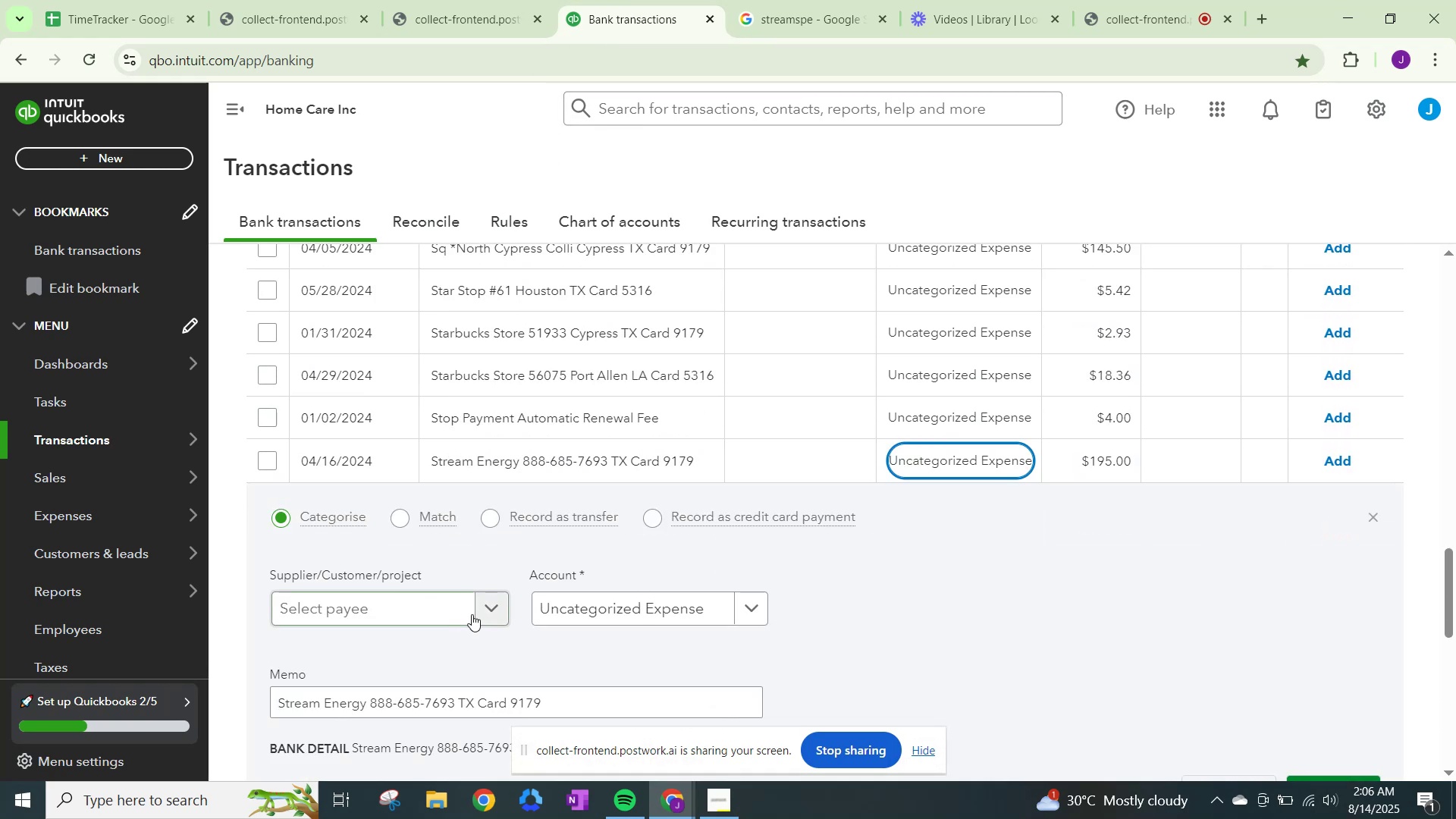 
left_click([479, 610])
 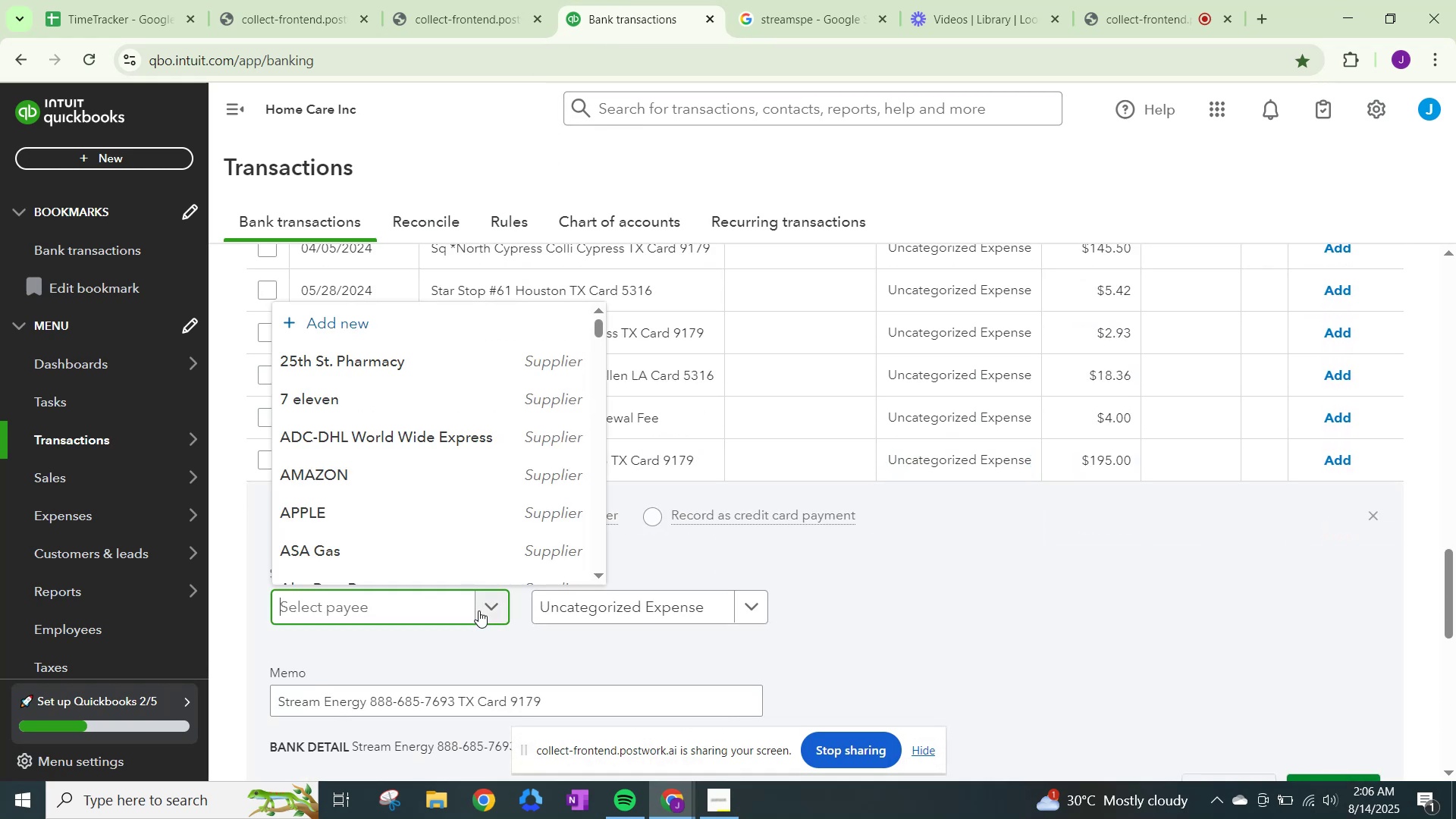 
type(Stream Energy)
 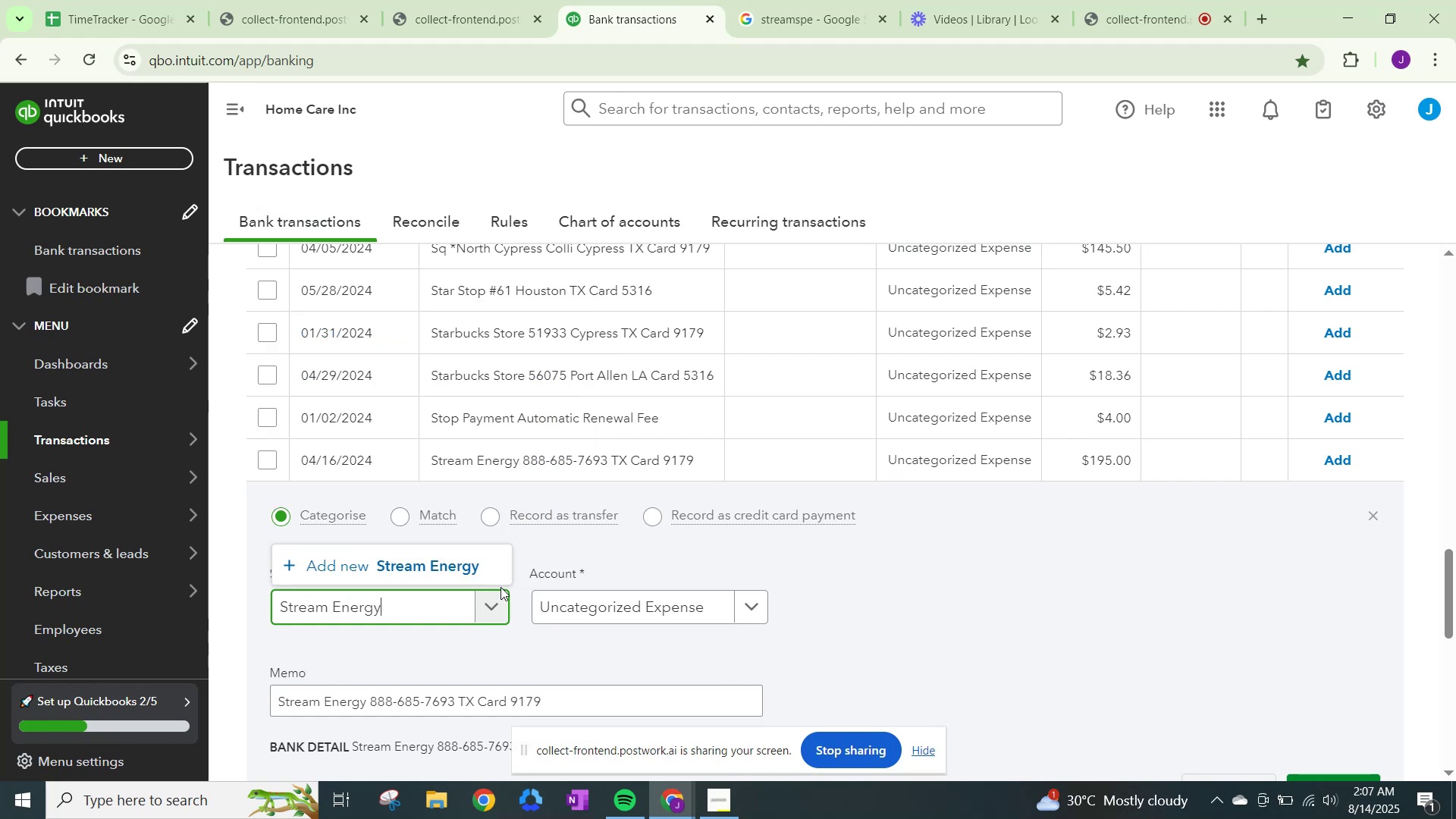 
left_click([444, 566])
 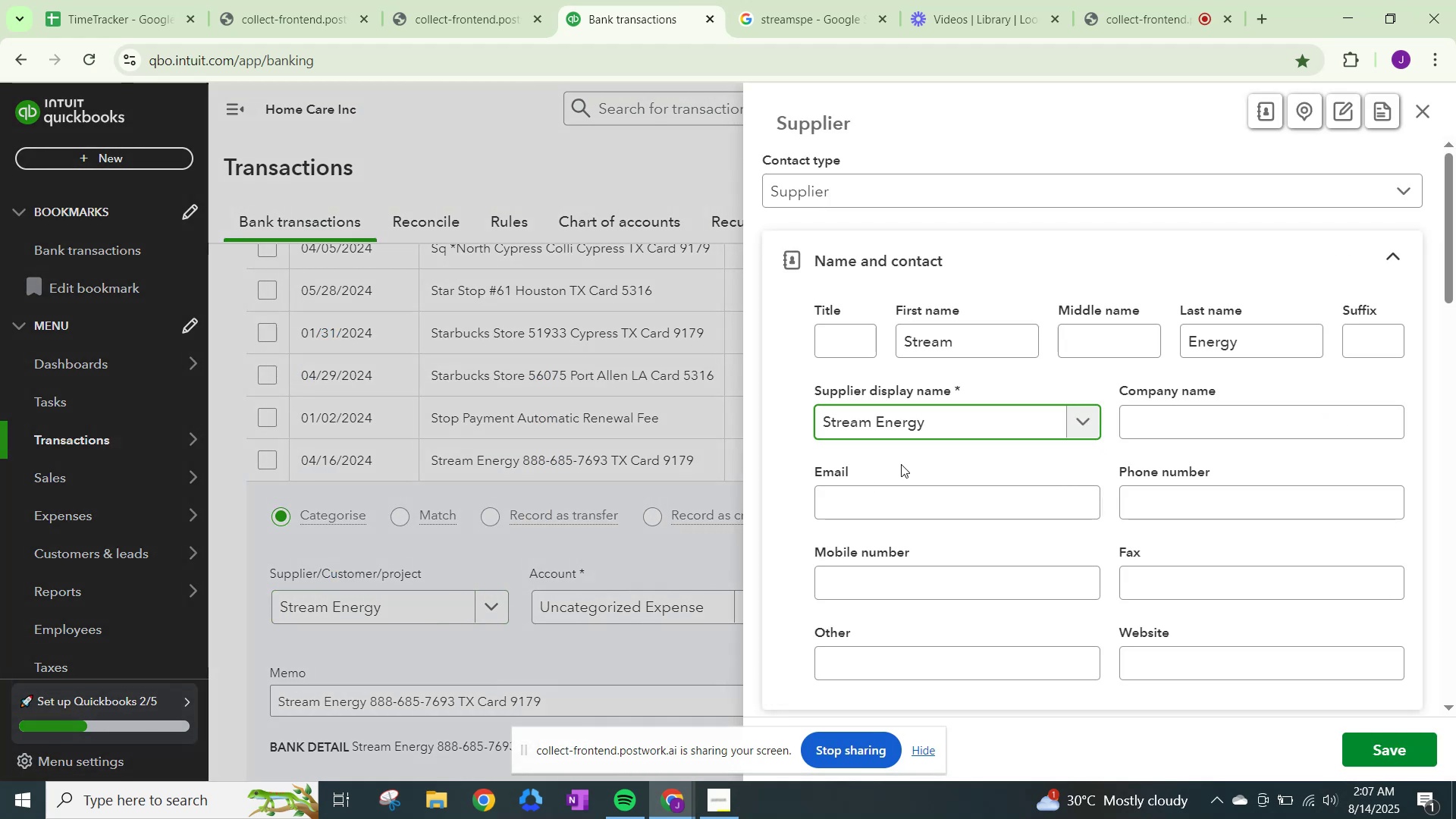 
scroll: coordinate [922, 632], scroll_direction: down, amount: 16.0
 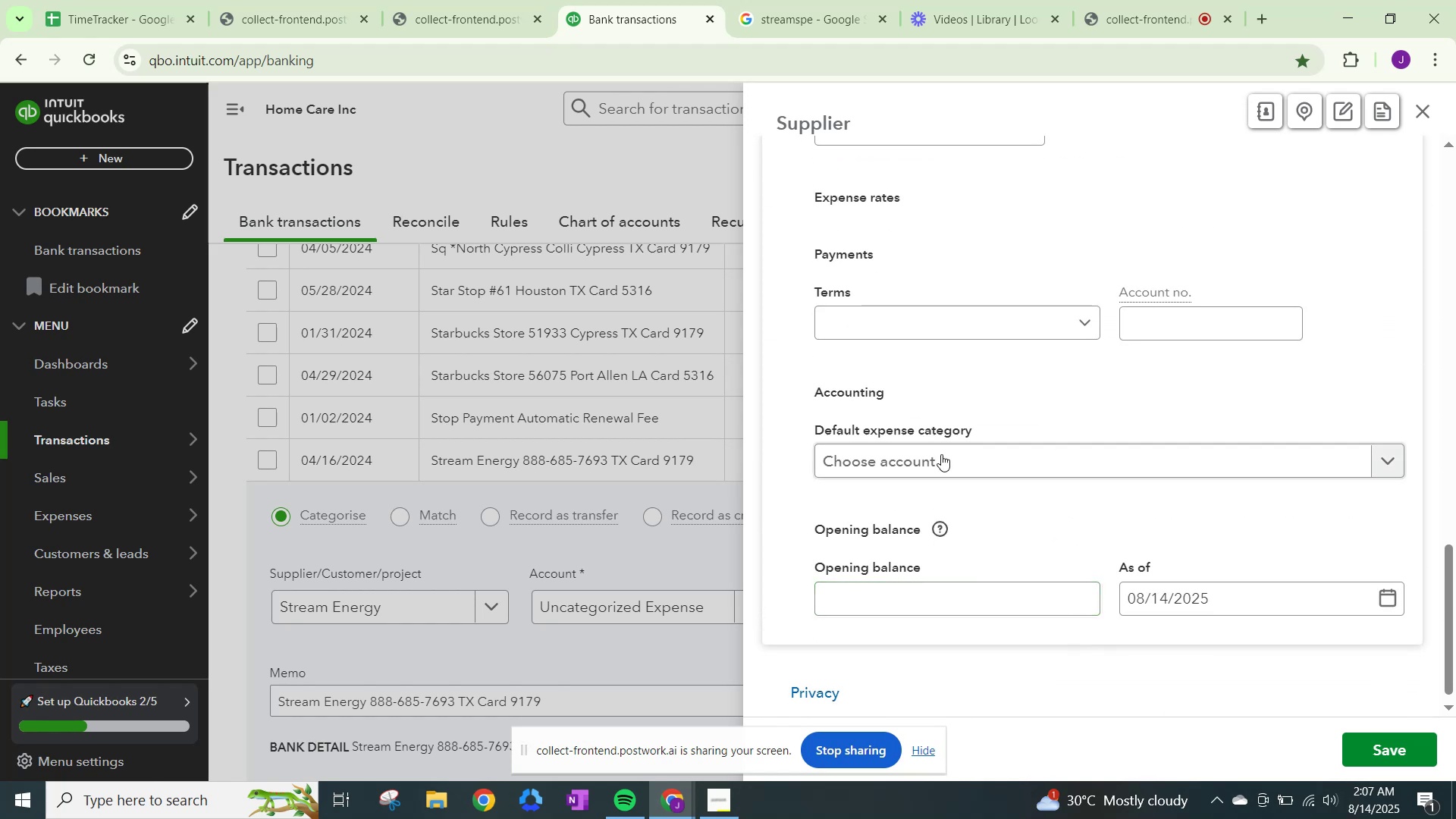 
left_click([946, 441])
 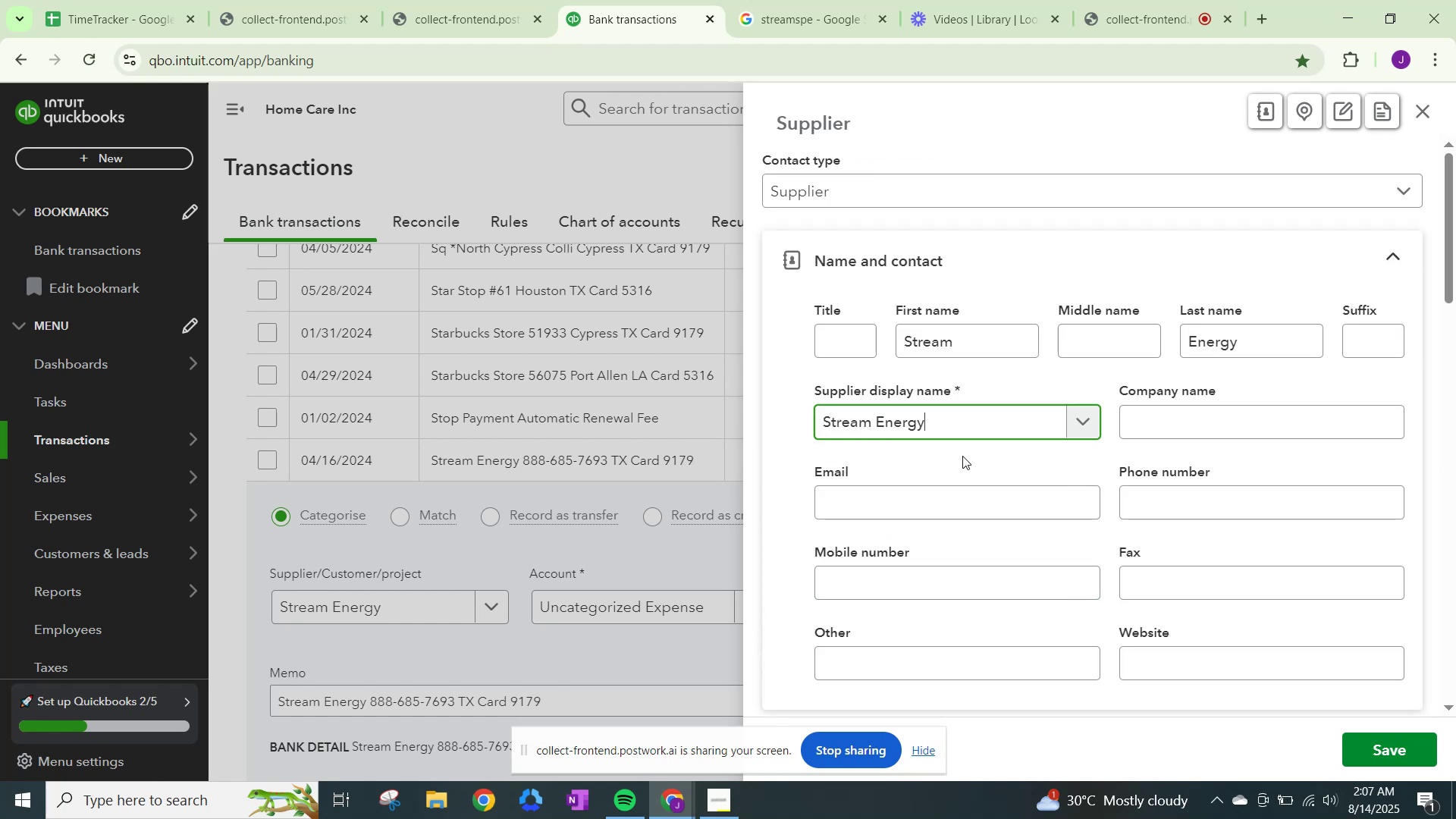 
scroll: coordinate [952, 532], scroll_direction: down, amount: 17.0
 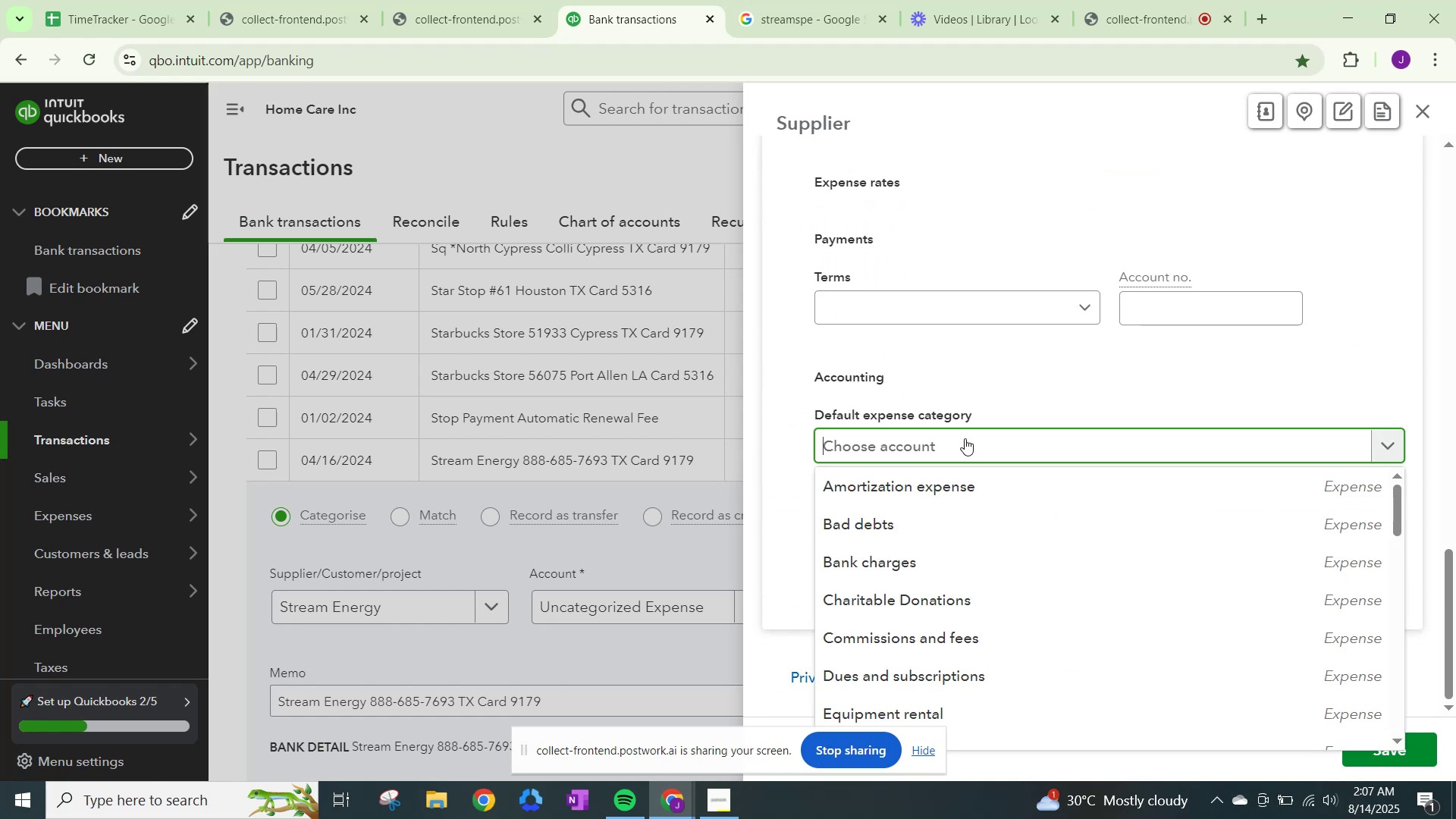 
type(fuel)
 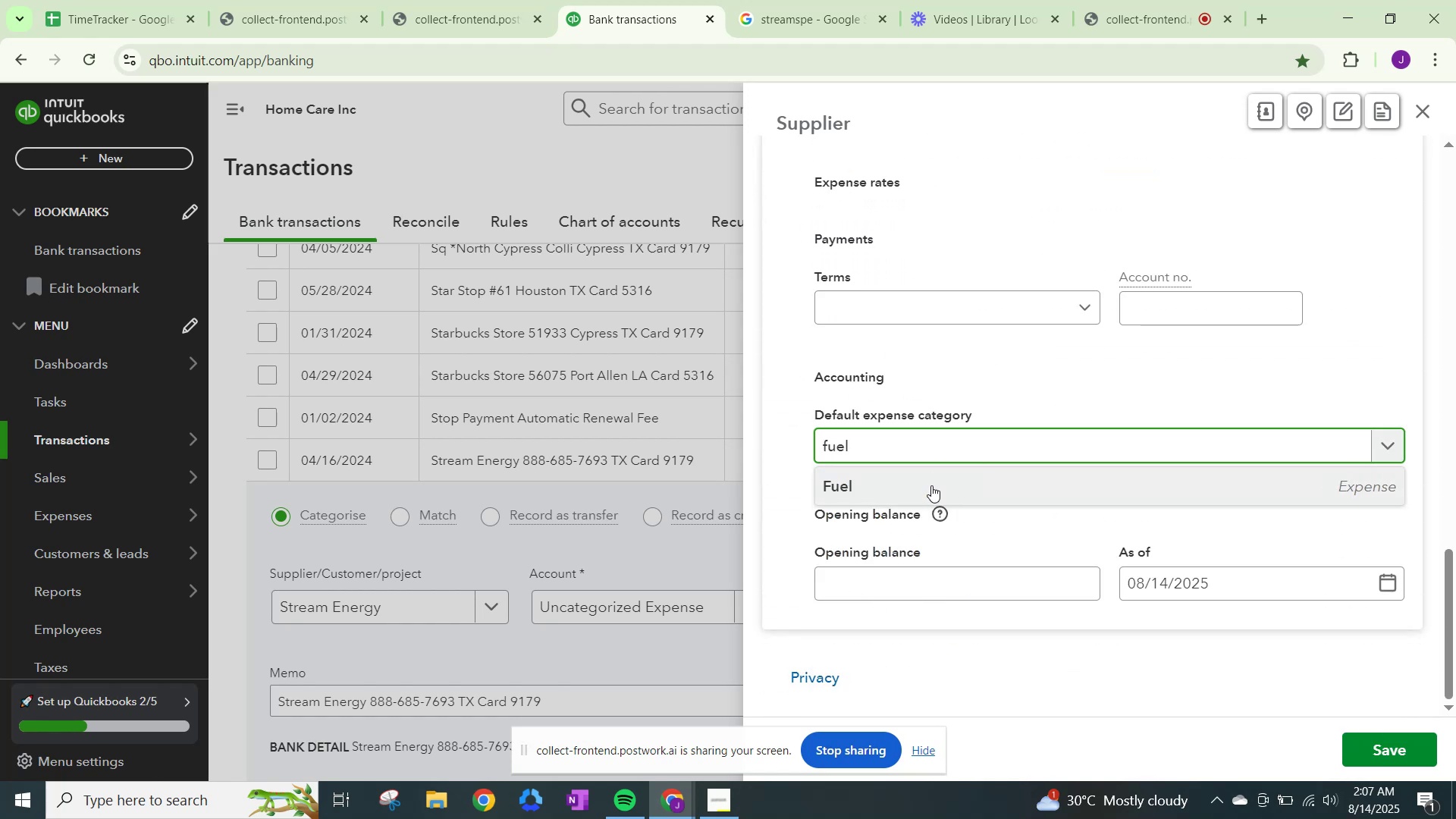 
left_click([934, 491])
 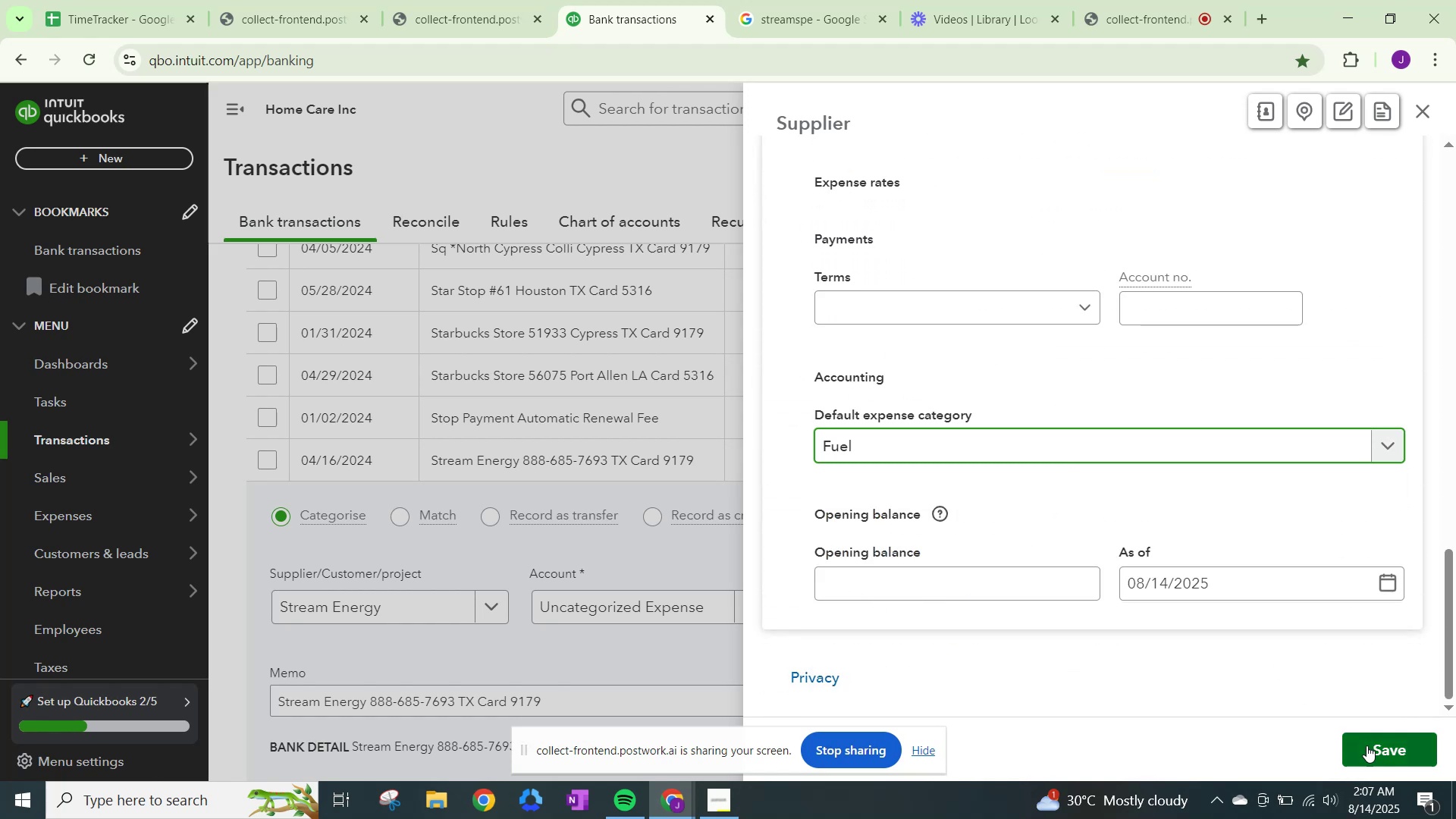 
left_click([1368, 745])
 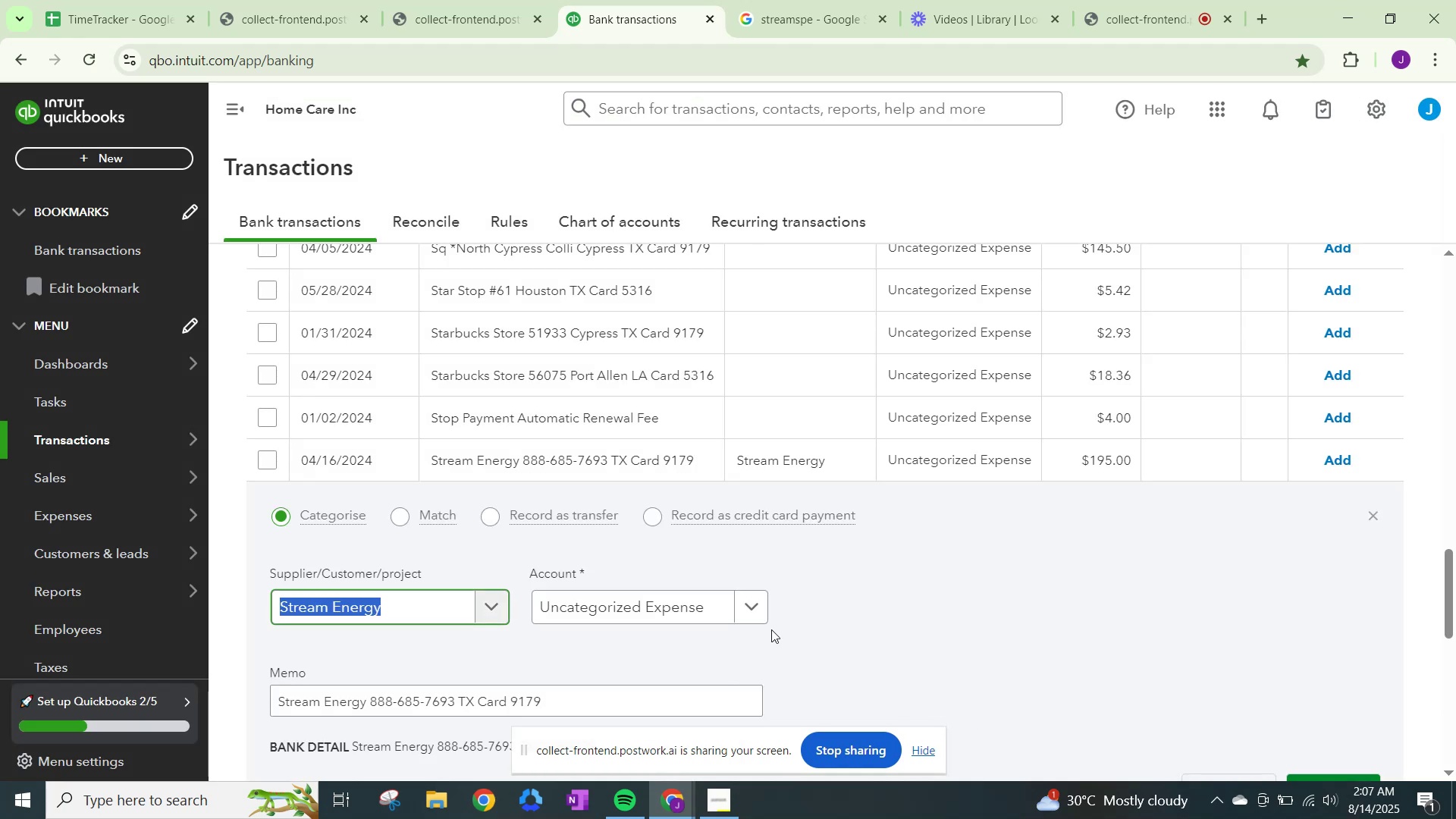 
left_click([749, 603])
 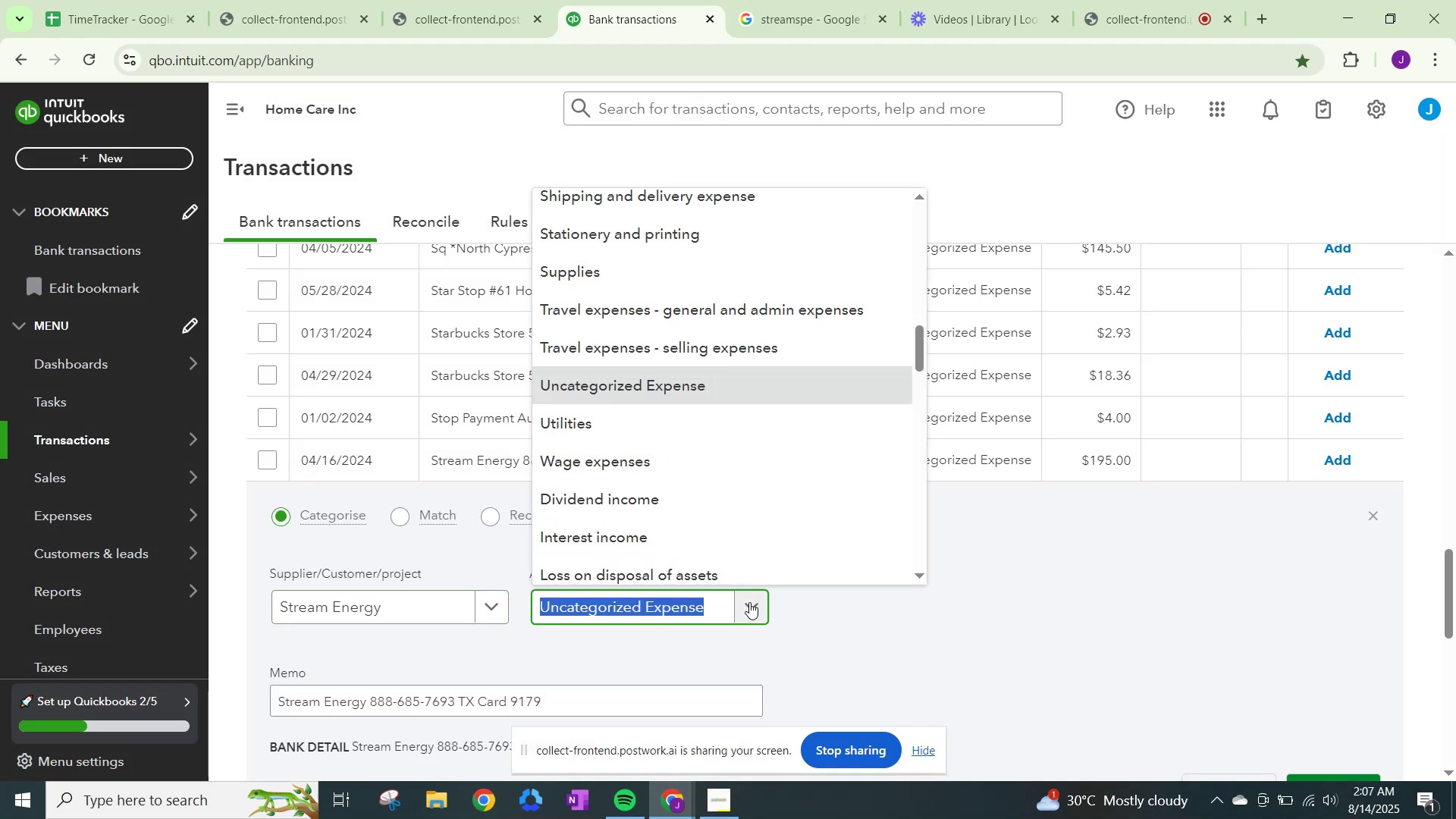 
type(fuel)
 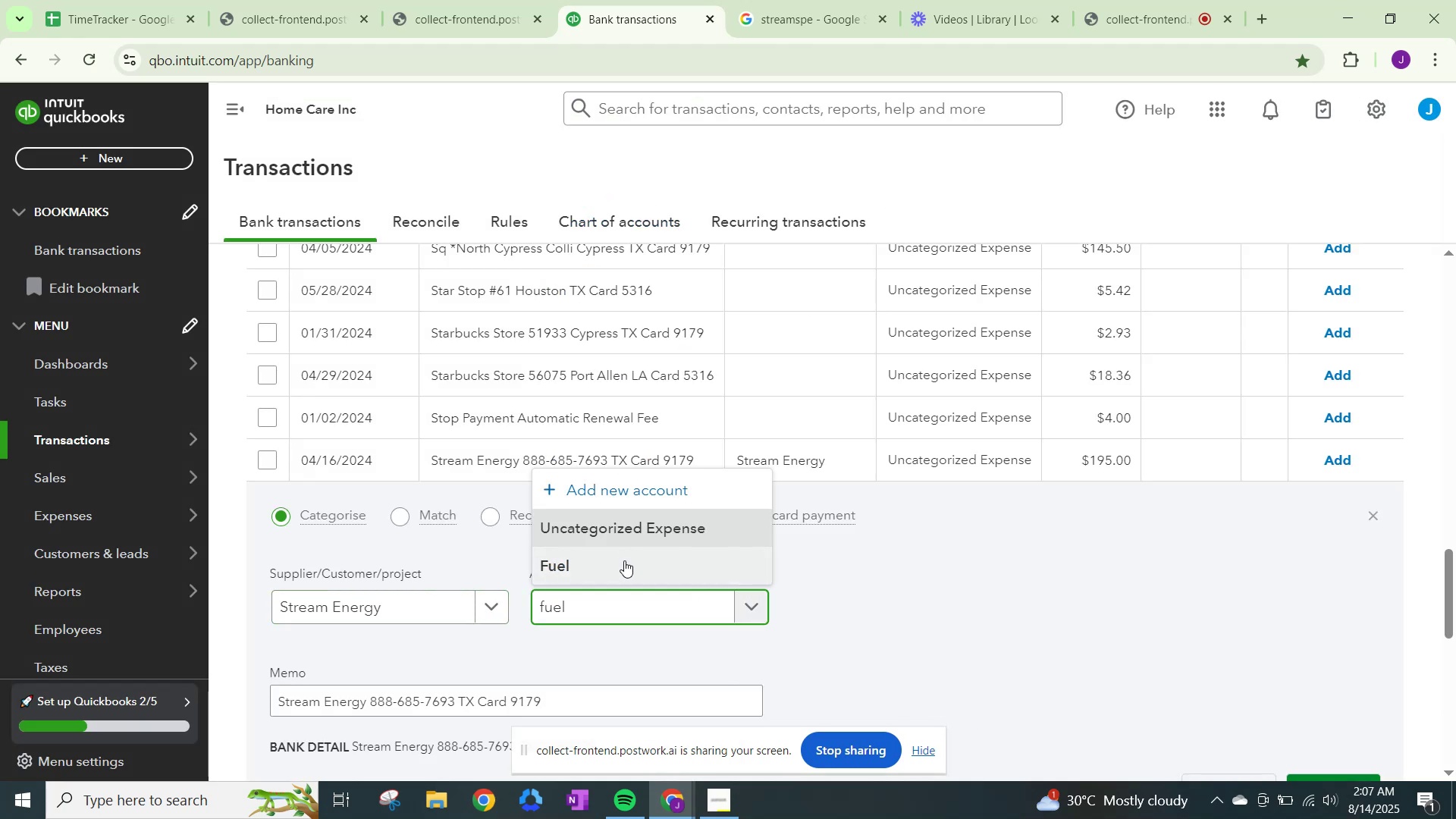 
left_click([630, 564])
 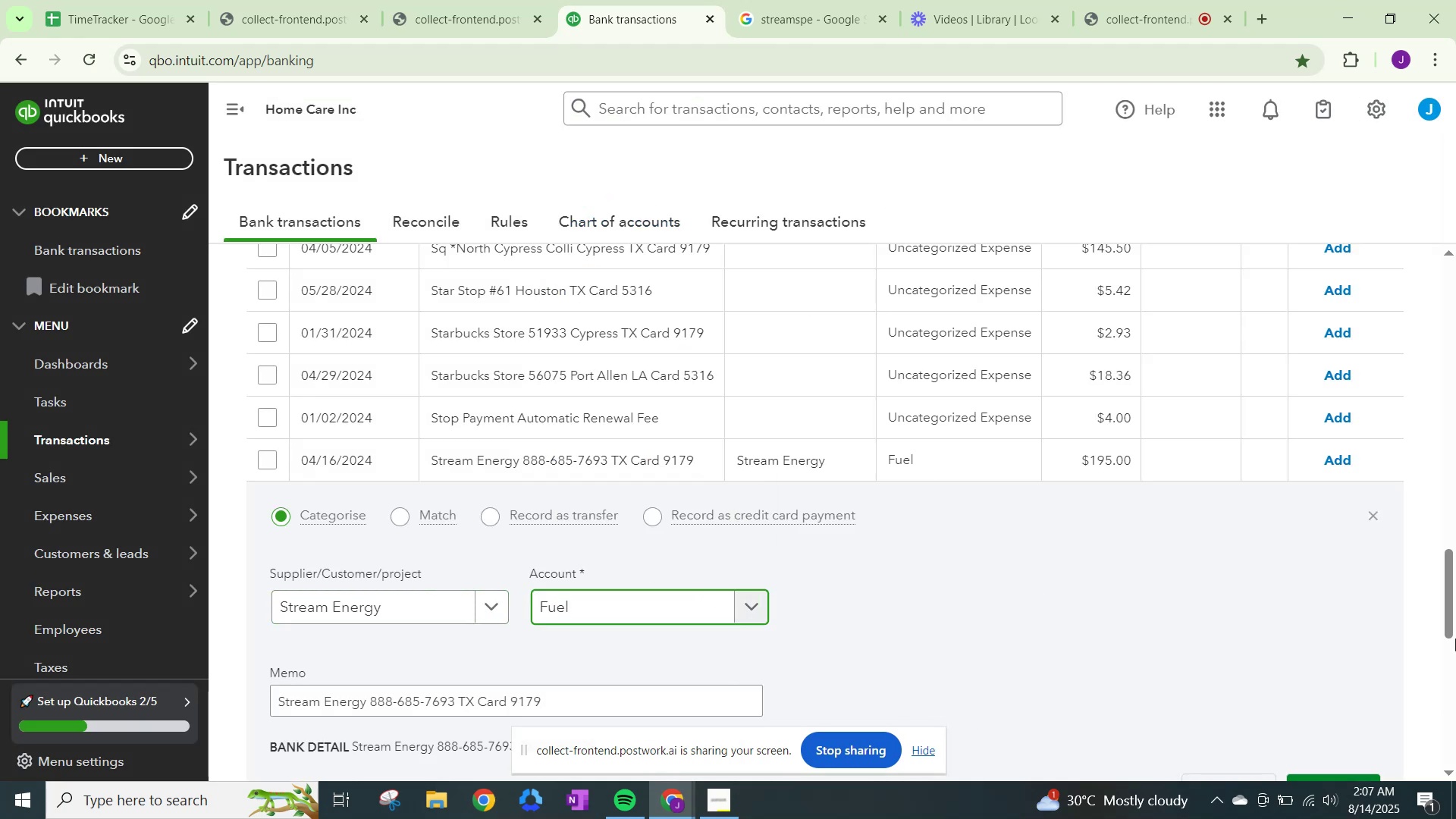 
scroll: coordinate [1362, 672], scroll_direction: down, amount: 3.0
 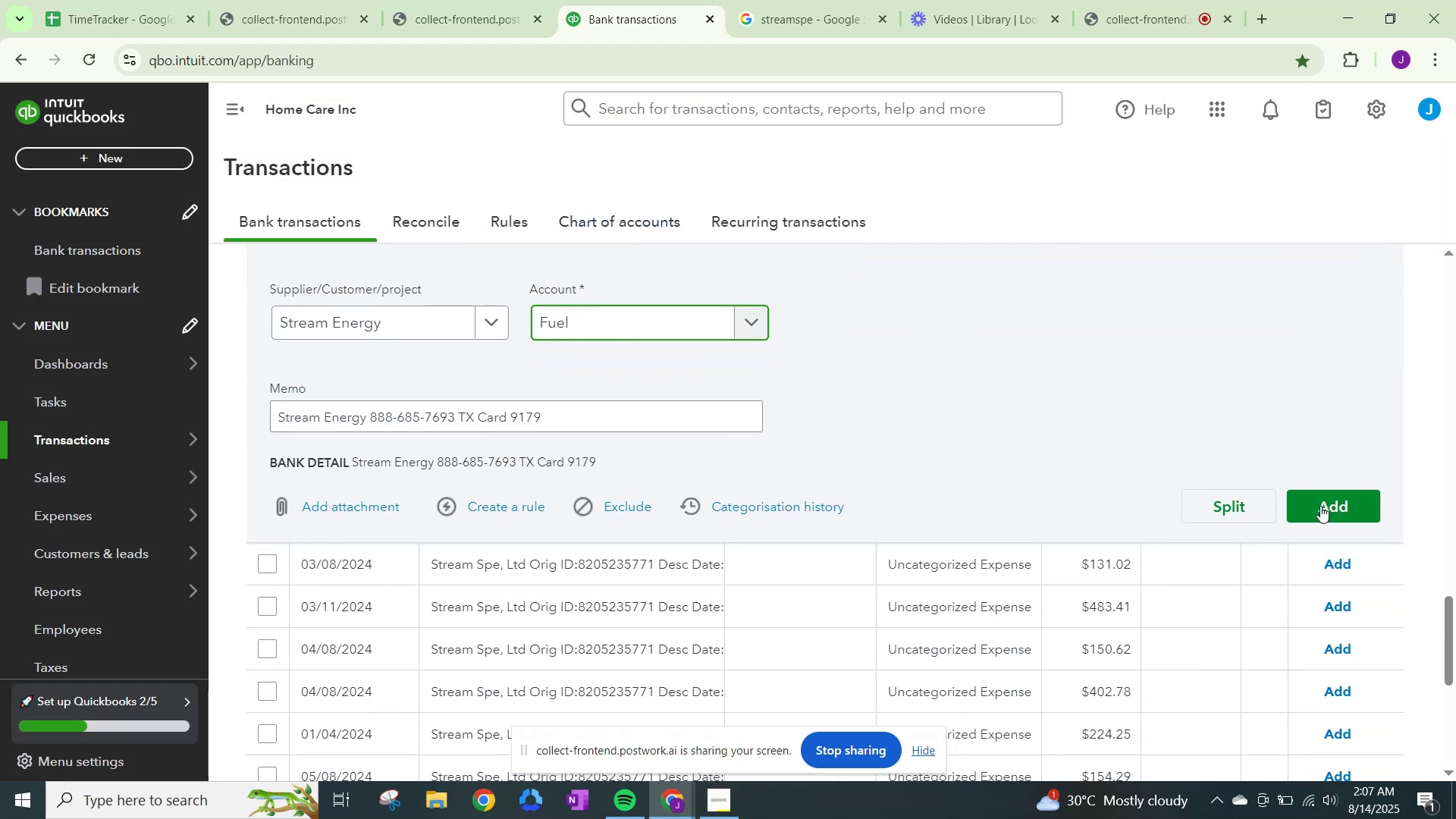 
left_click([1320, 496])
 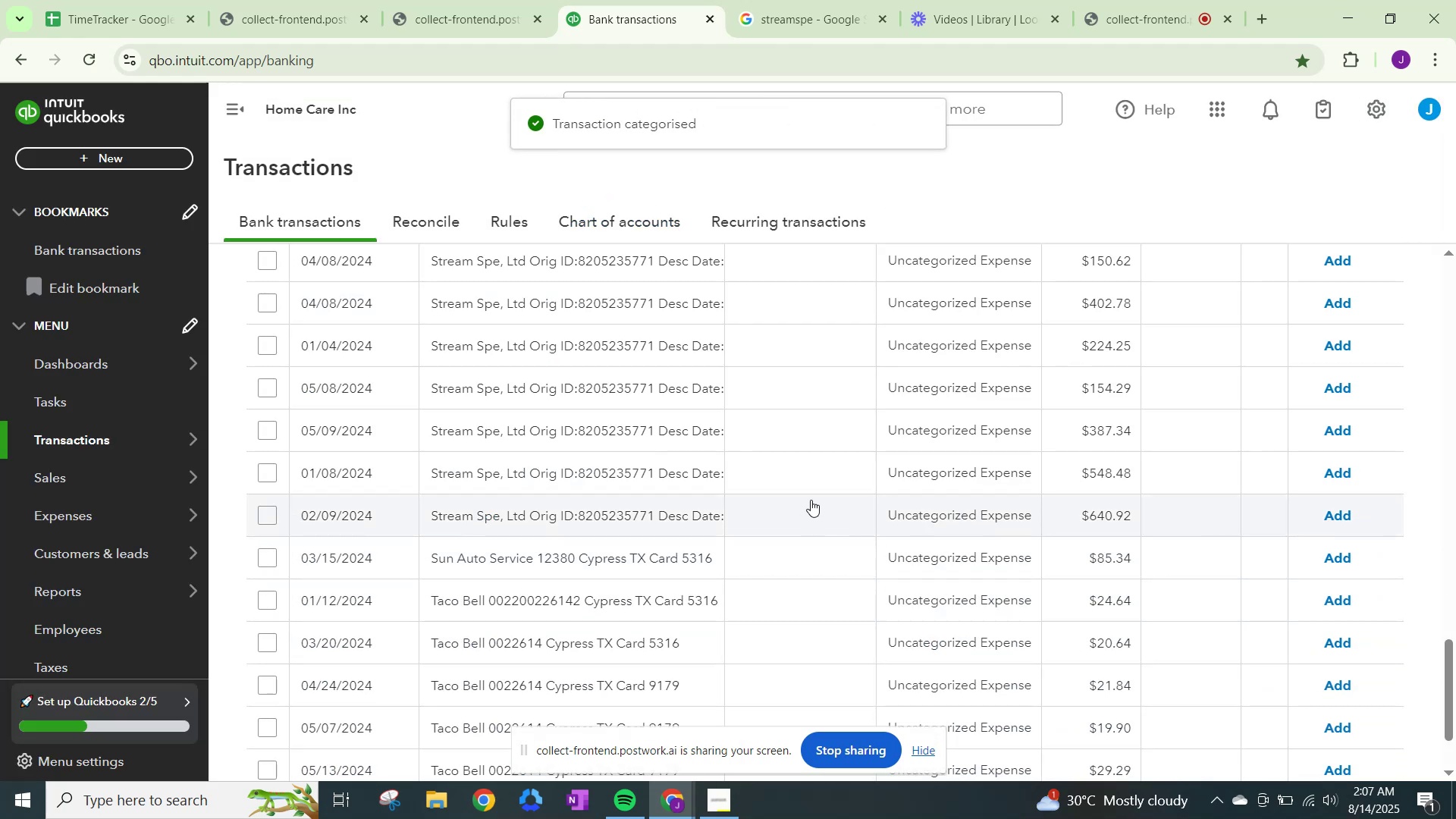 
scroll: coordinate [712, 400], scroll_direction: up, amount: 19.0
 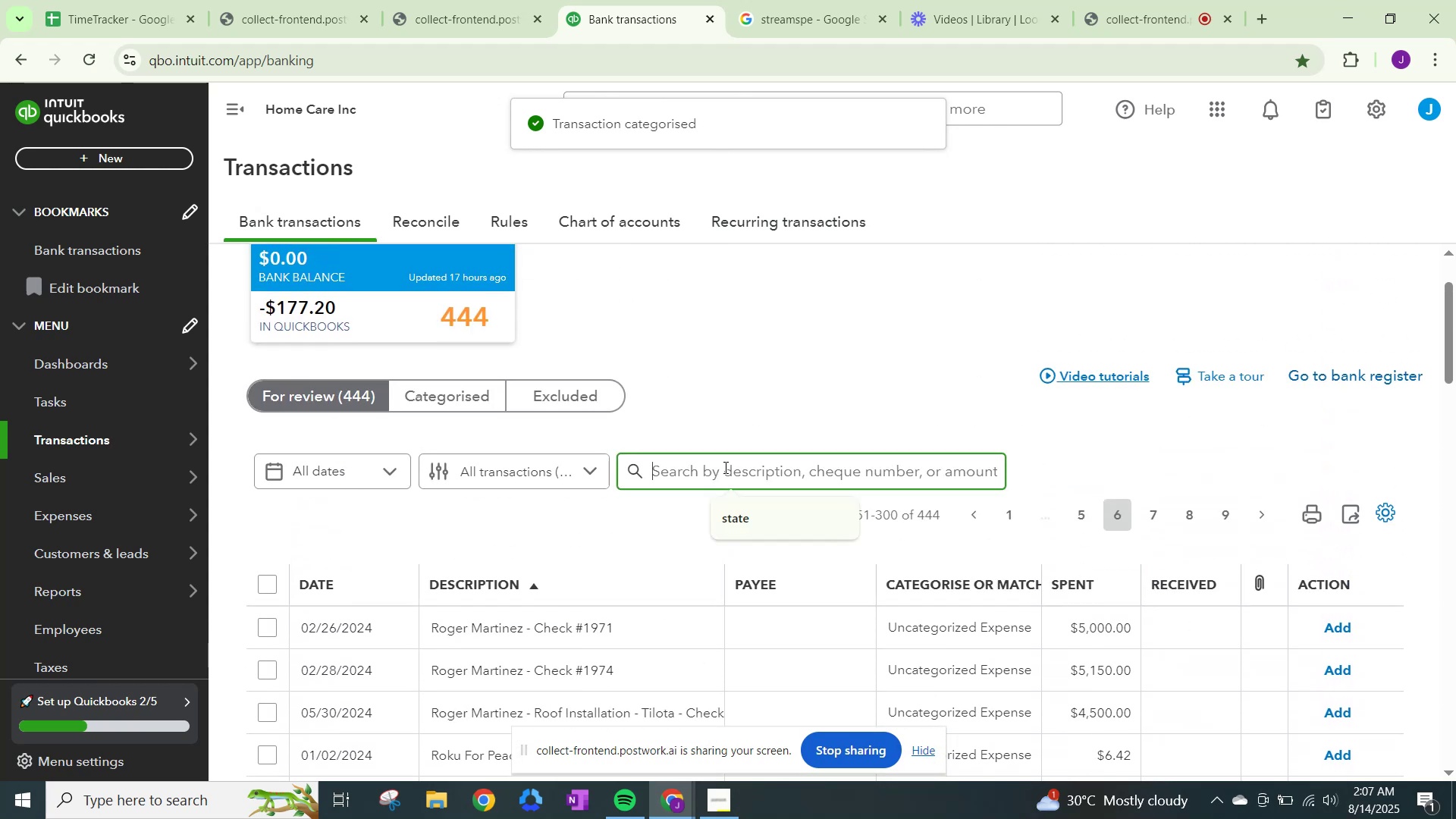 
type(stream)
 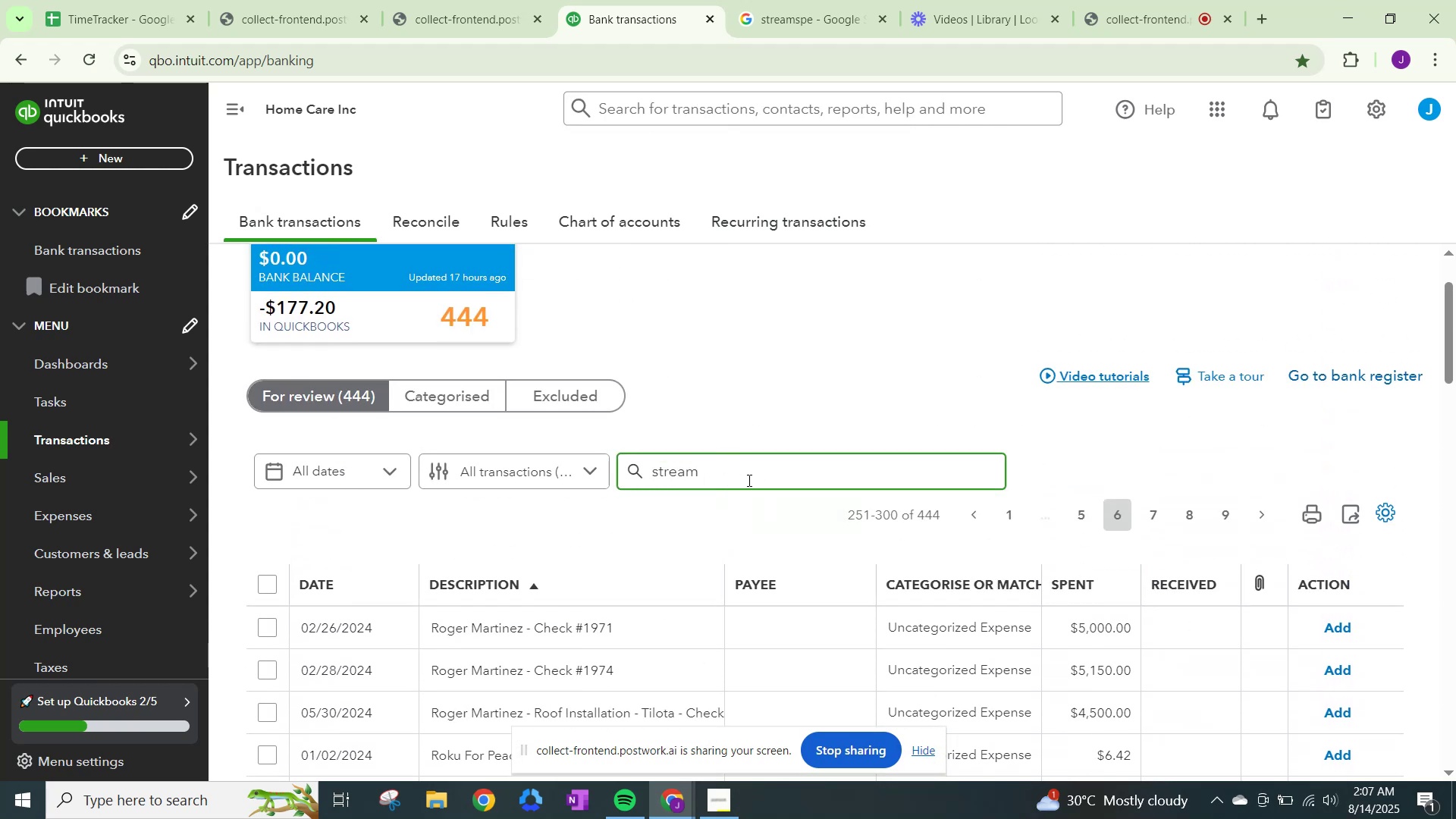 
key(Enter)
 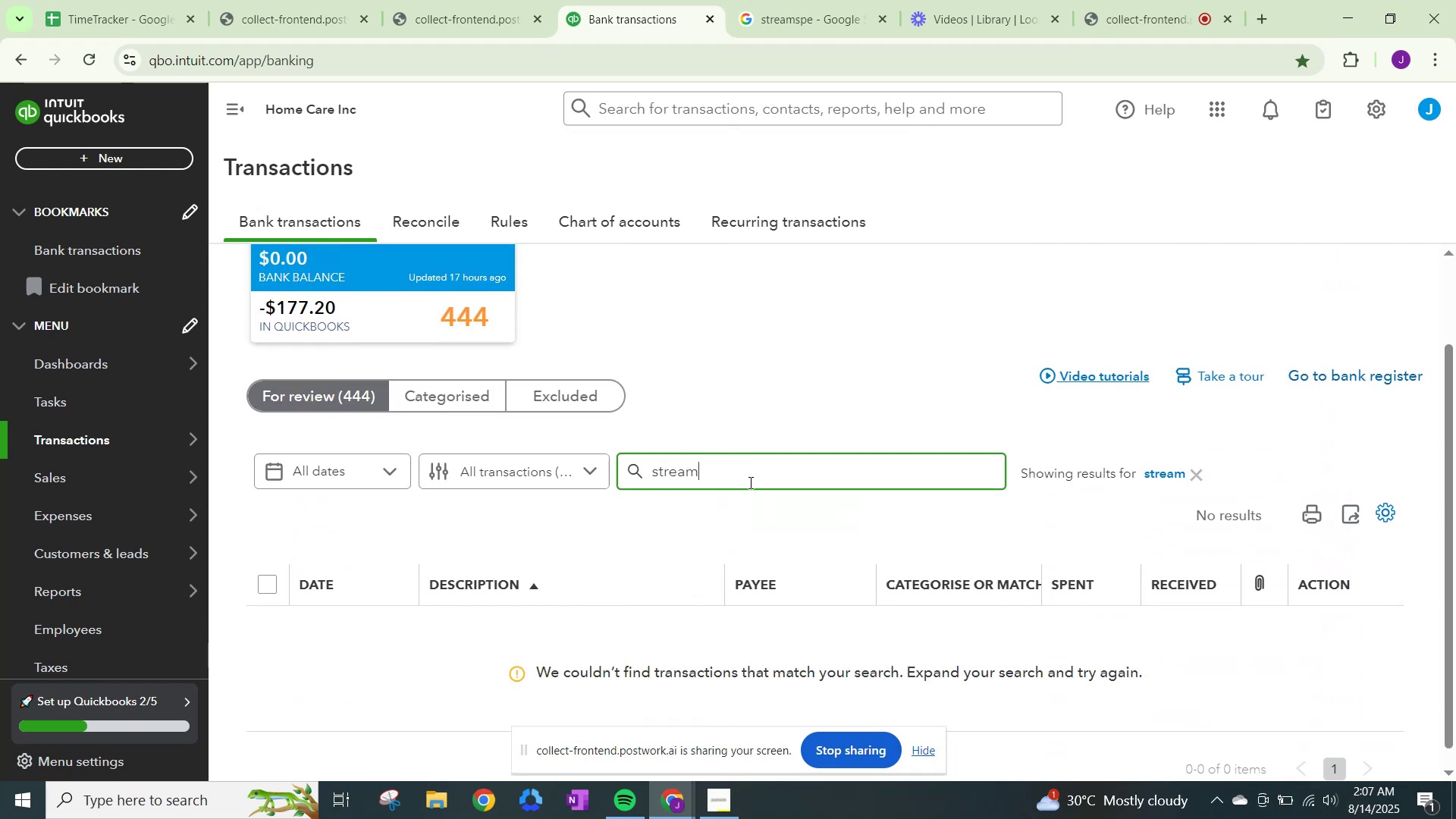 
scroll: coordinate [746, 531], scroll_direction: down, amount: 6.0
 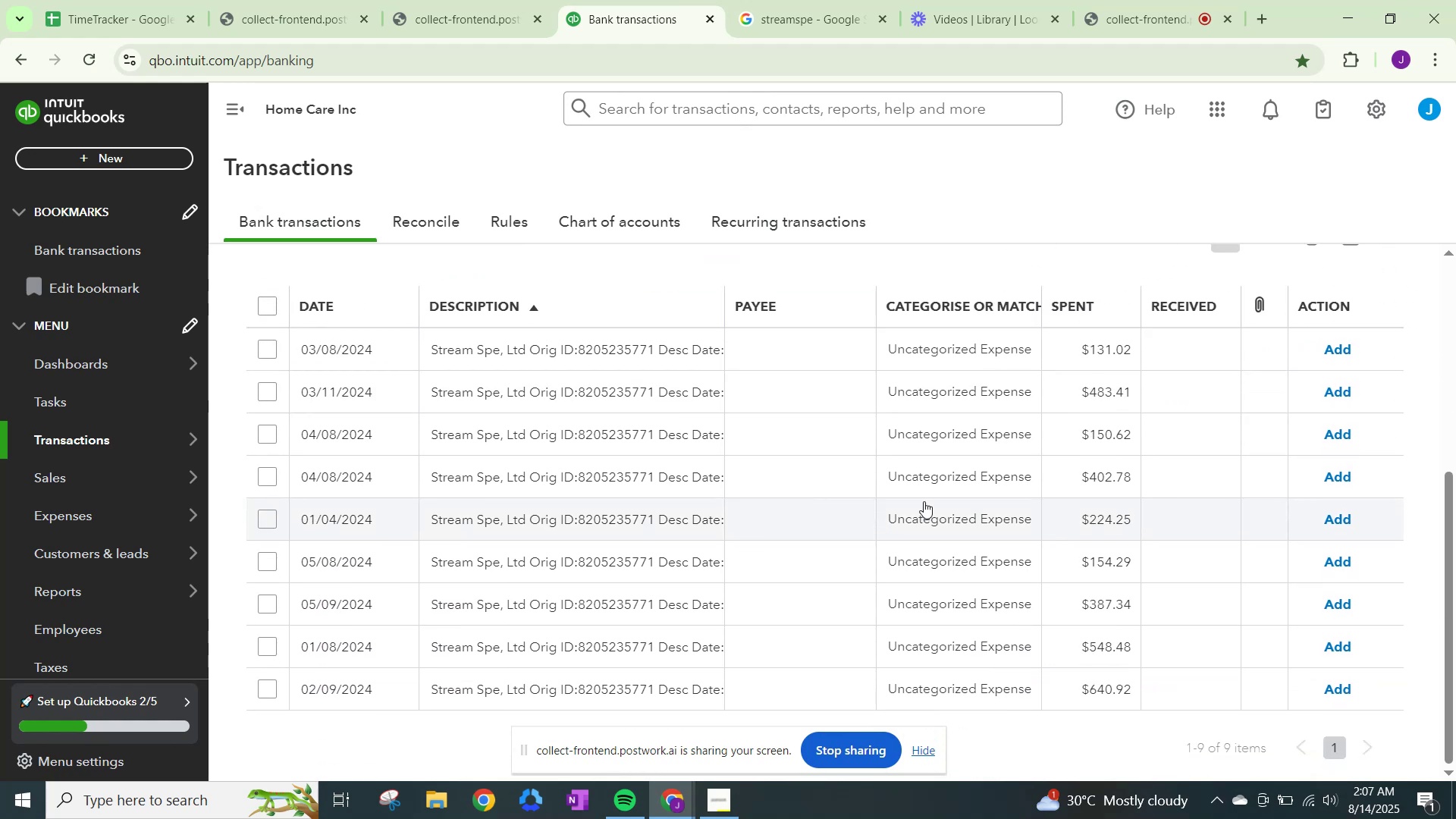 
left_click([969, 359])
 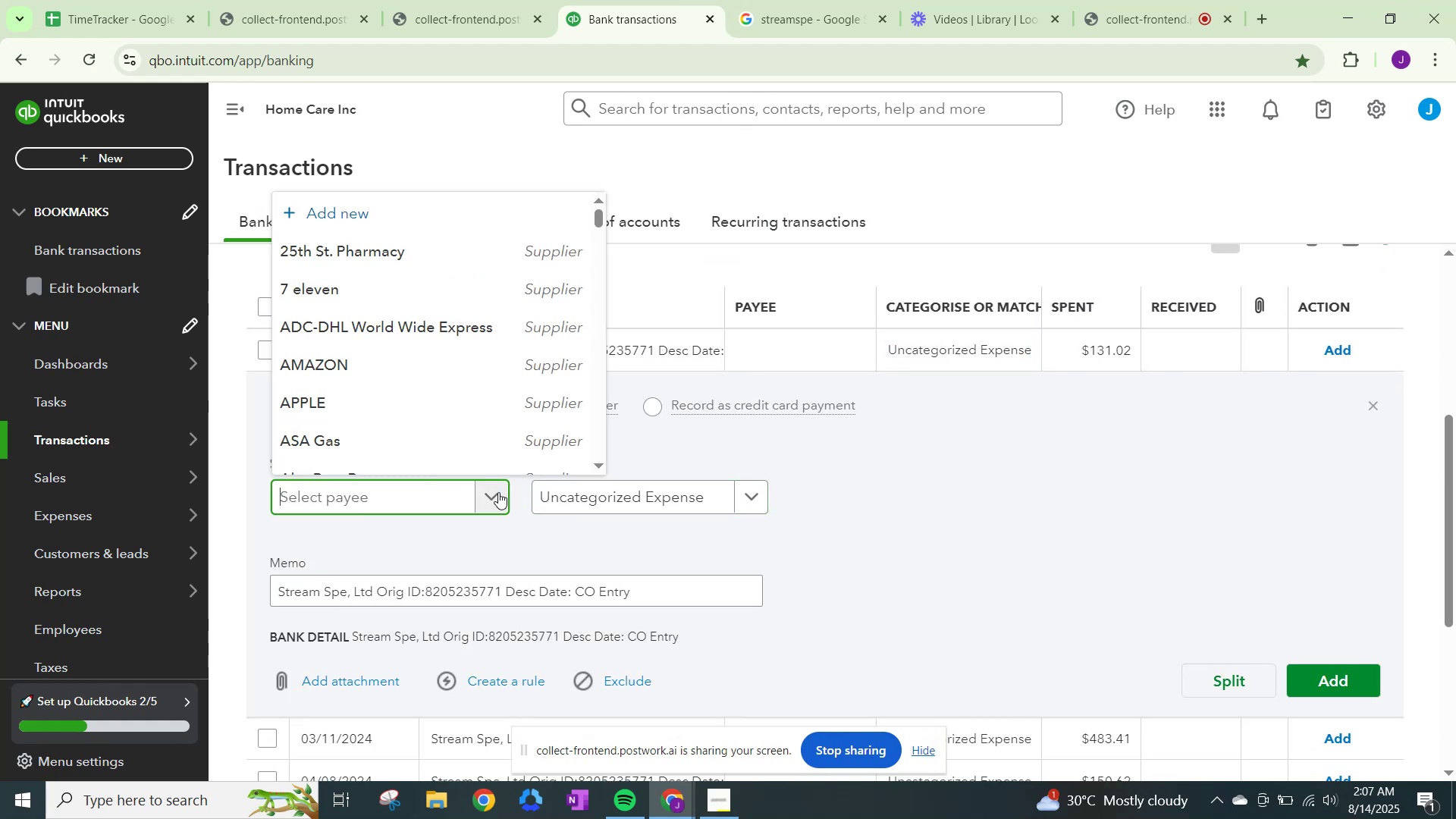 
type(Stream)
 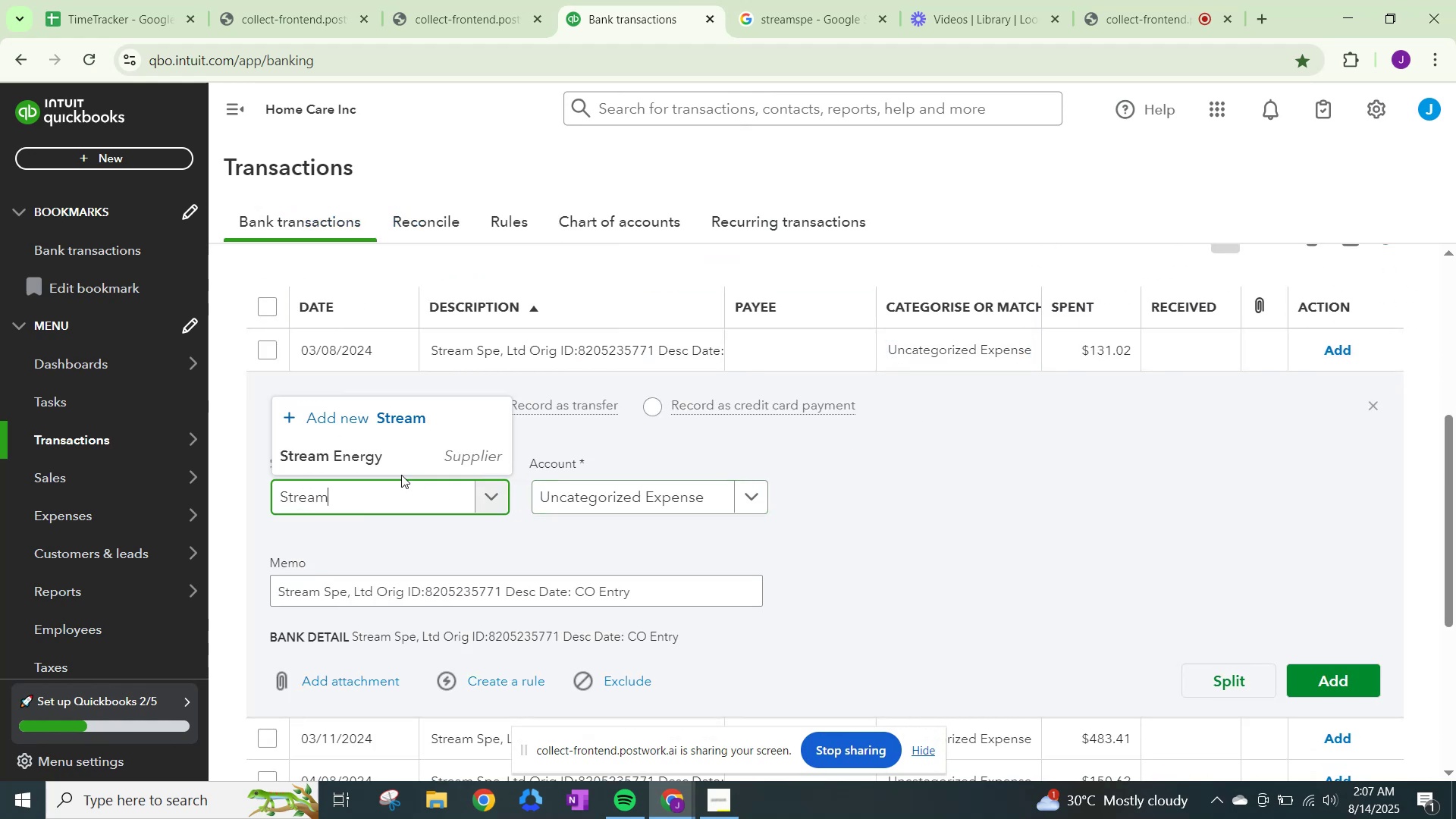 
left_click([391, 461])
 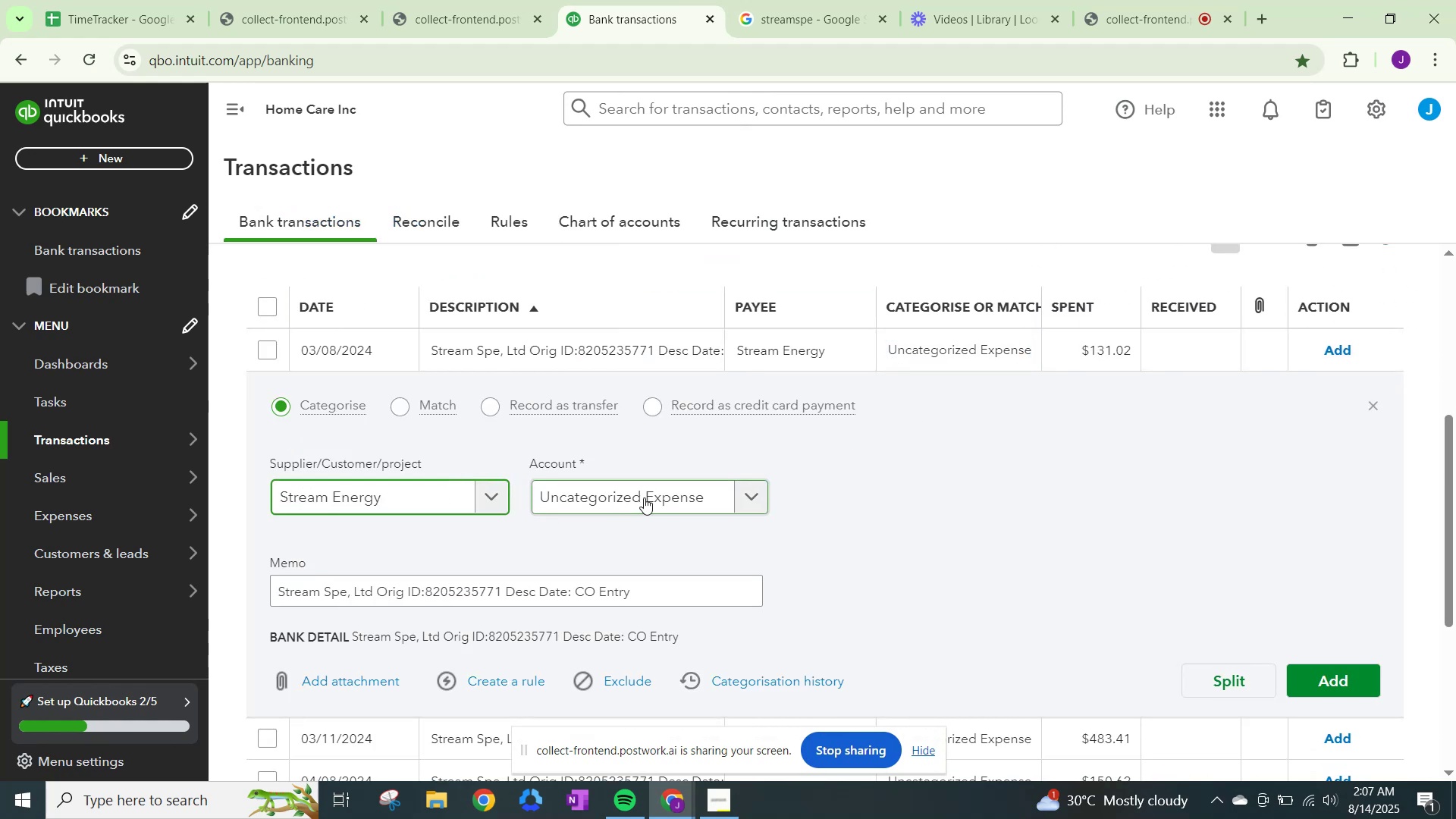 
left_click([645, 496])
 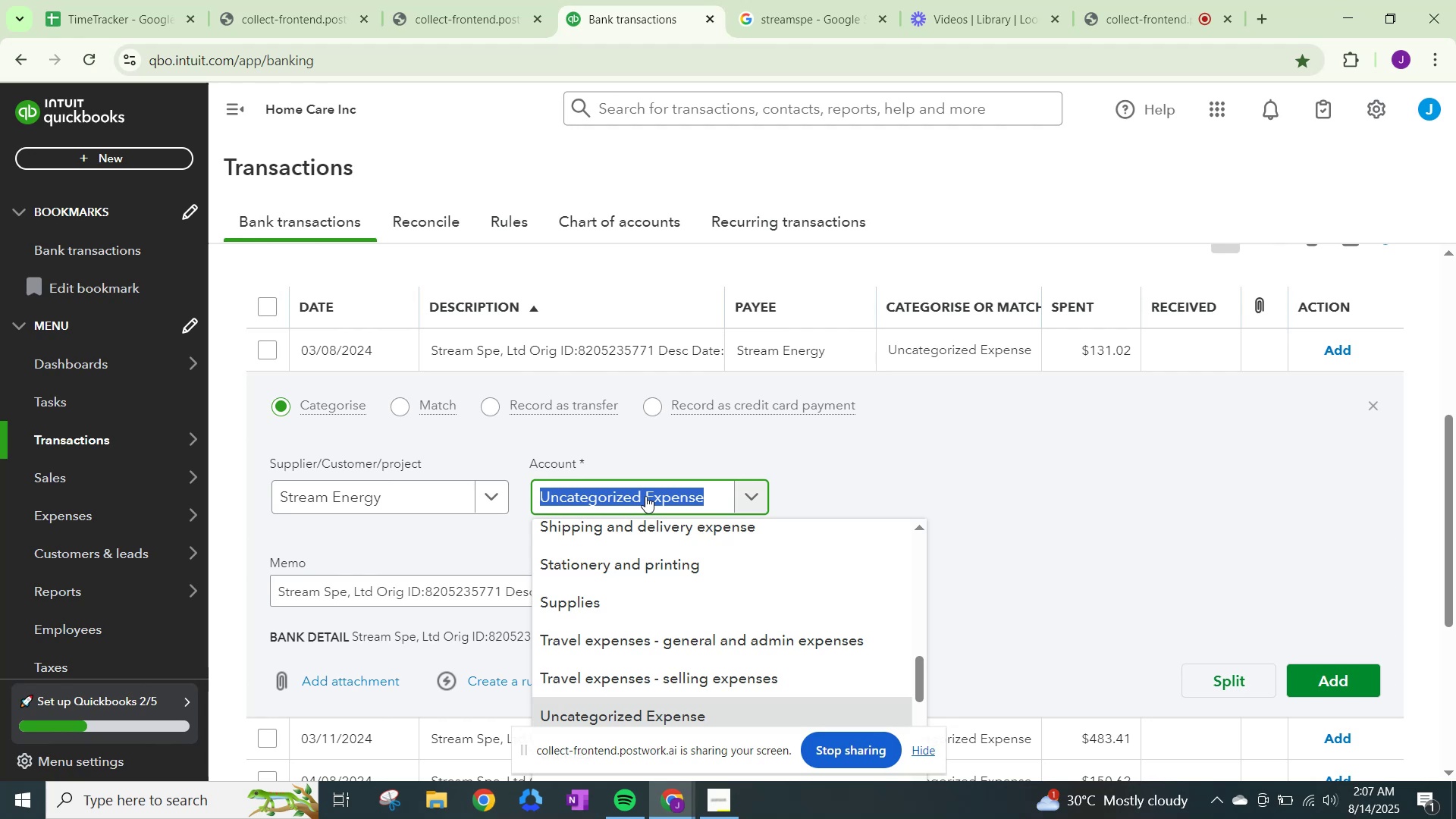 
type(Feu)
key(Backspace)
key(Backspace)
type(uel)
 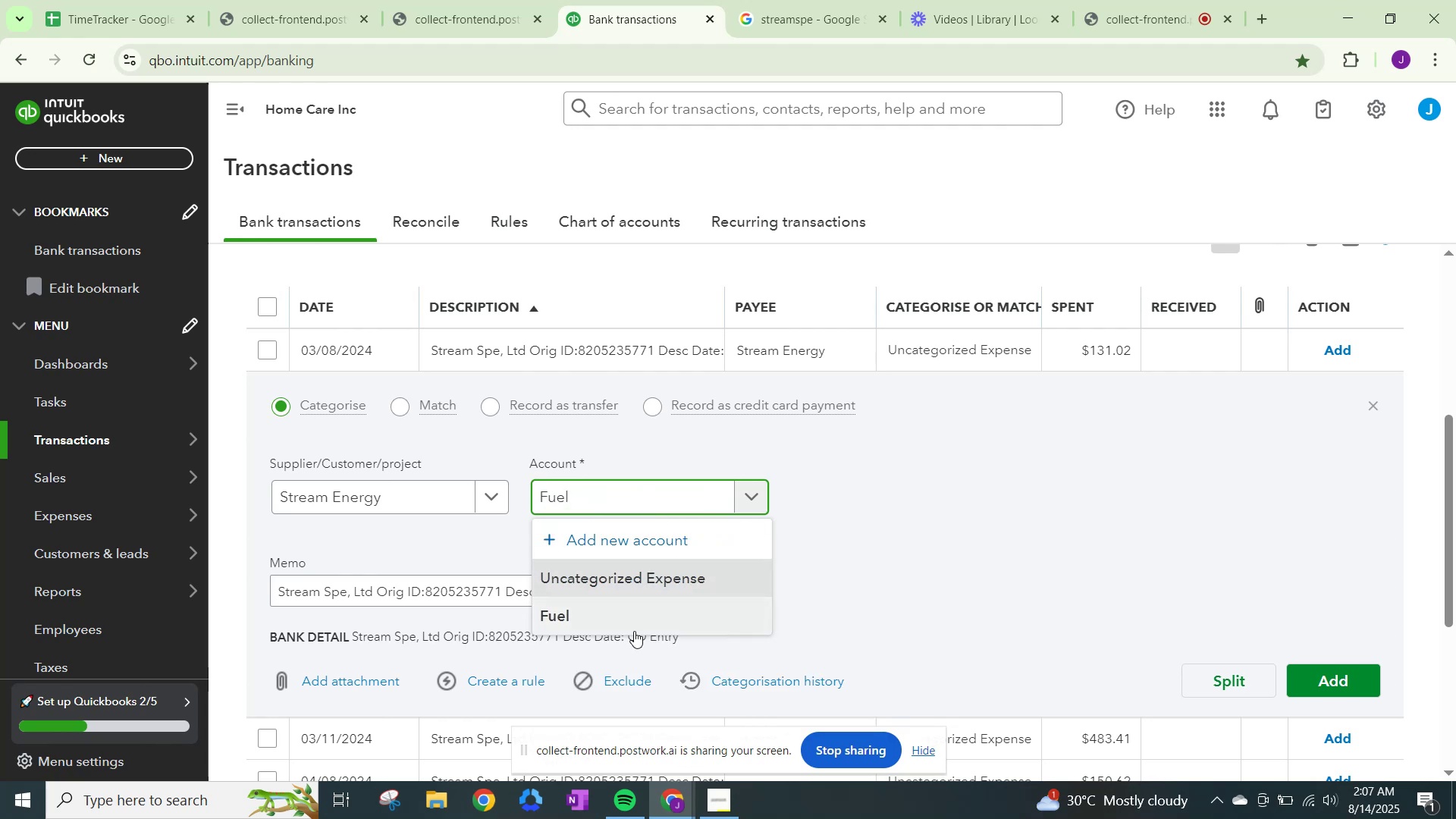 
left_click([630, 619])
 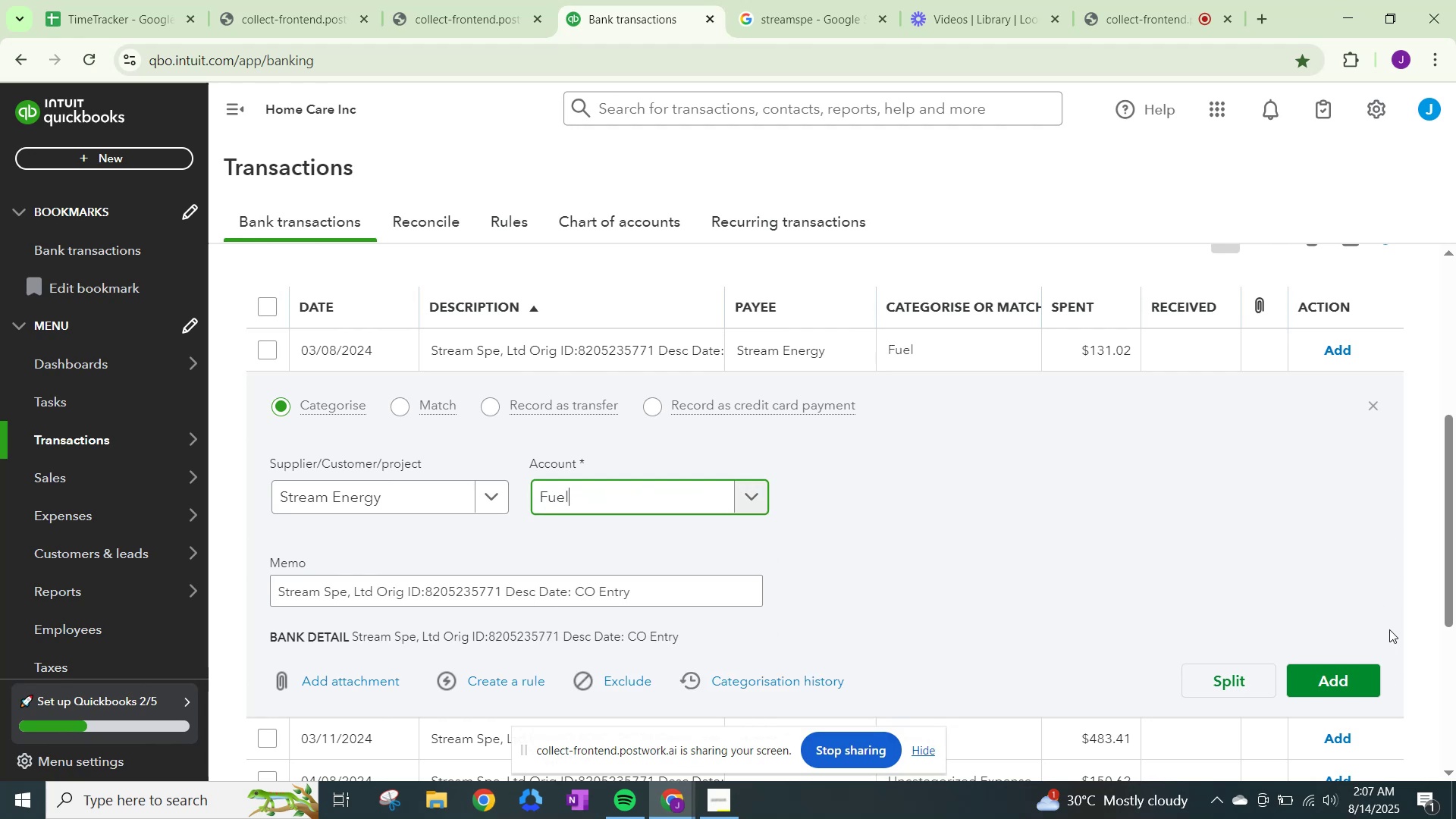 
left_click([1326, 683])
 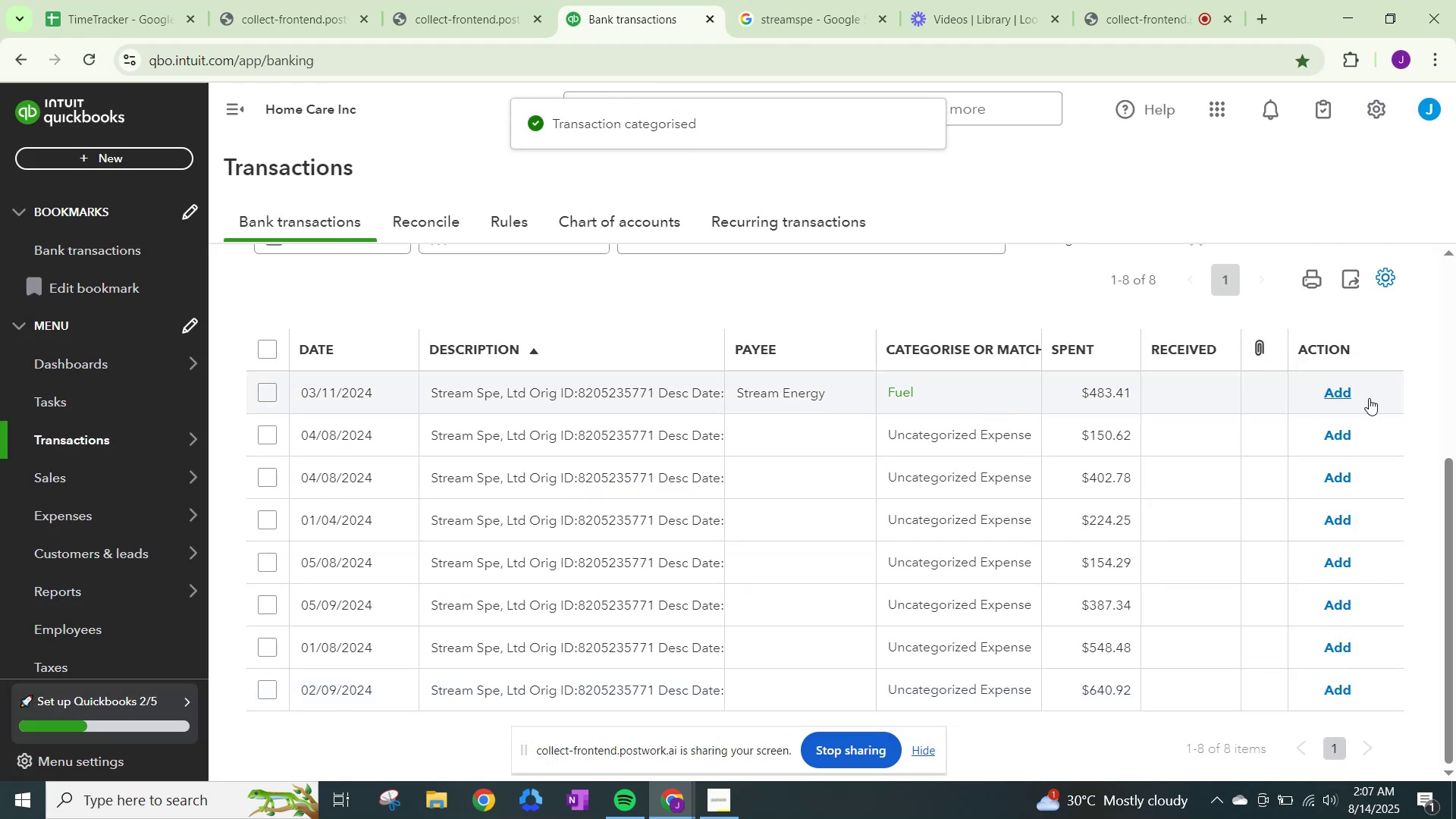 
left_click([1348, 394])
 